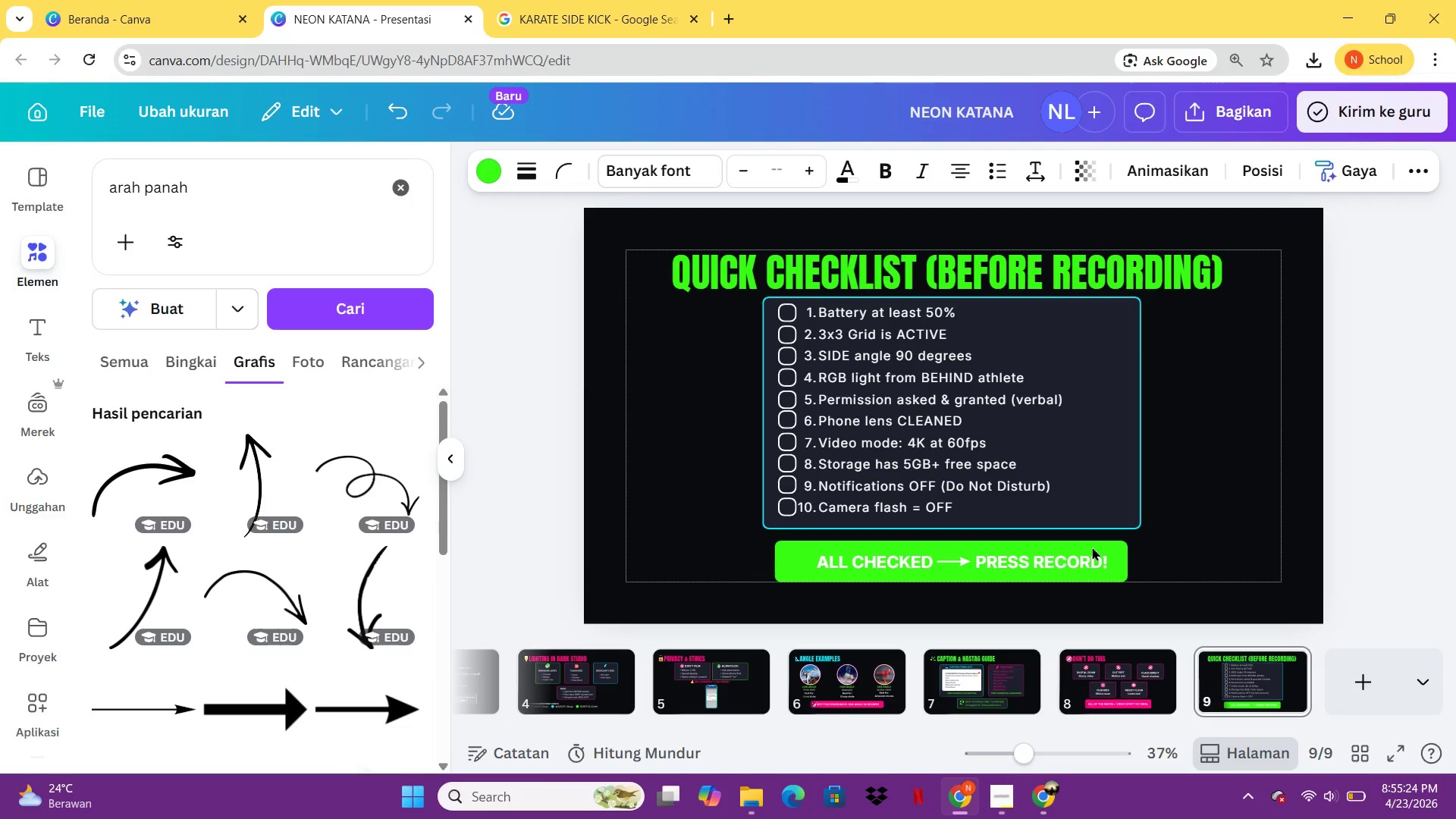 
hold_key(key=ArrowLeft, duration=1.03)
 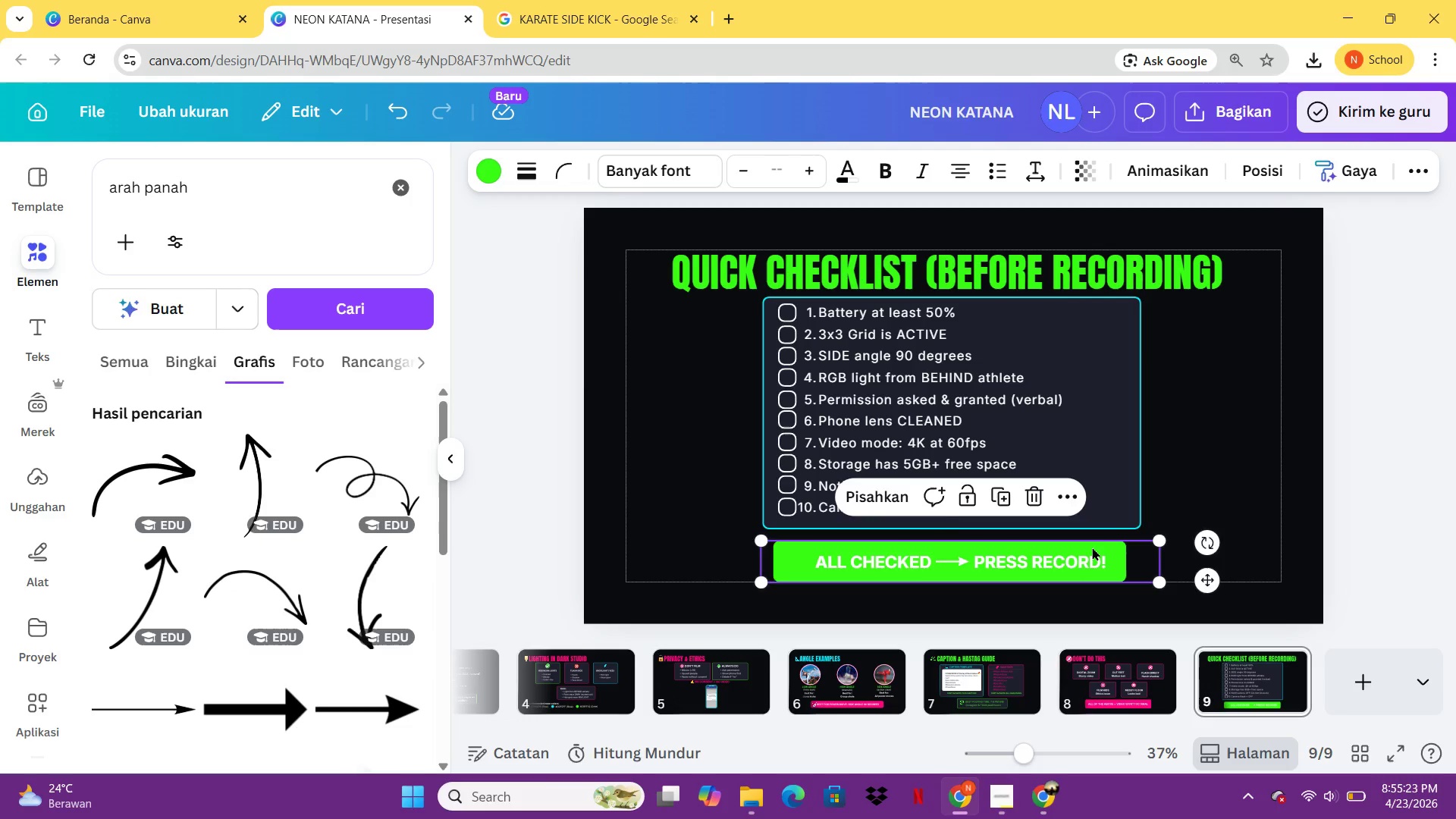 
key(ArrowRight)
 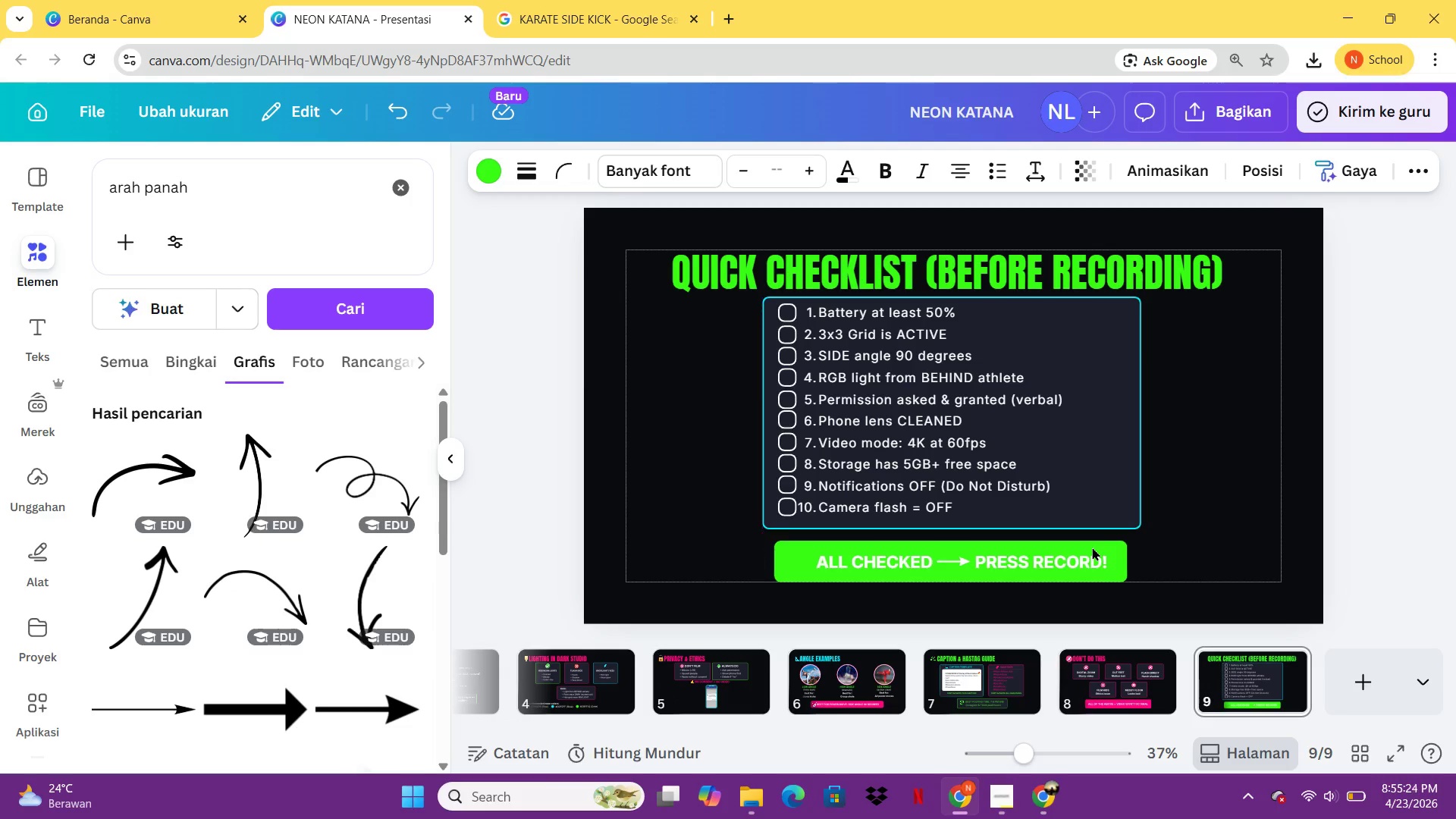 
key(ArrowRight)
 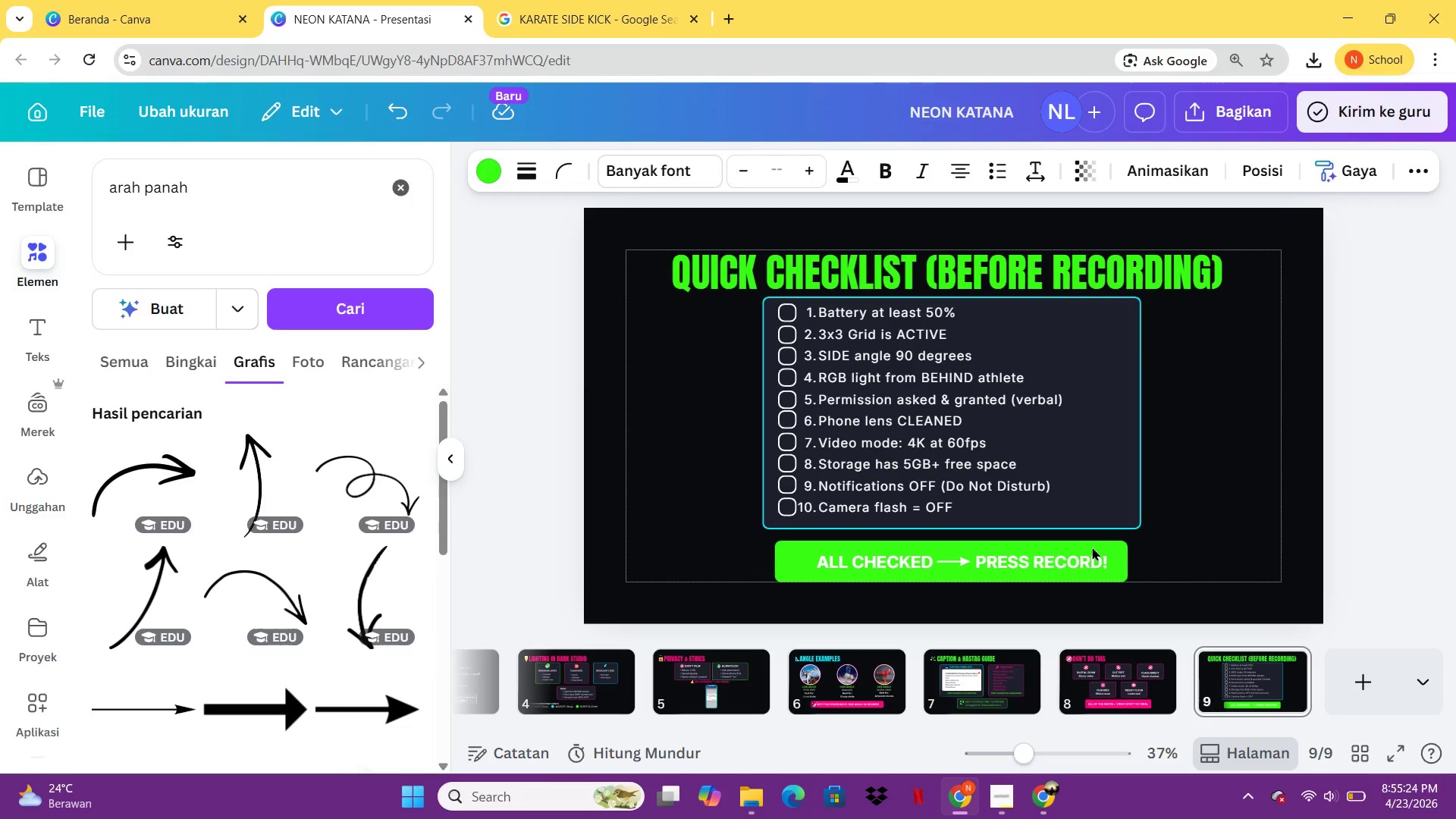 
key(ArrowRight)
 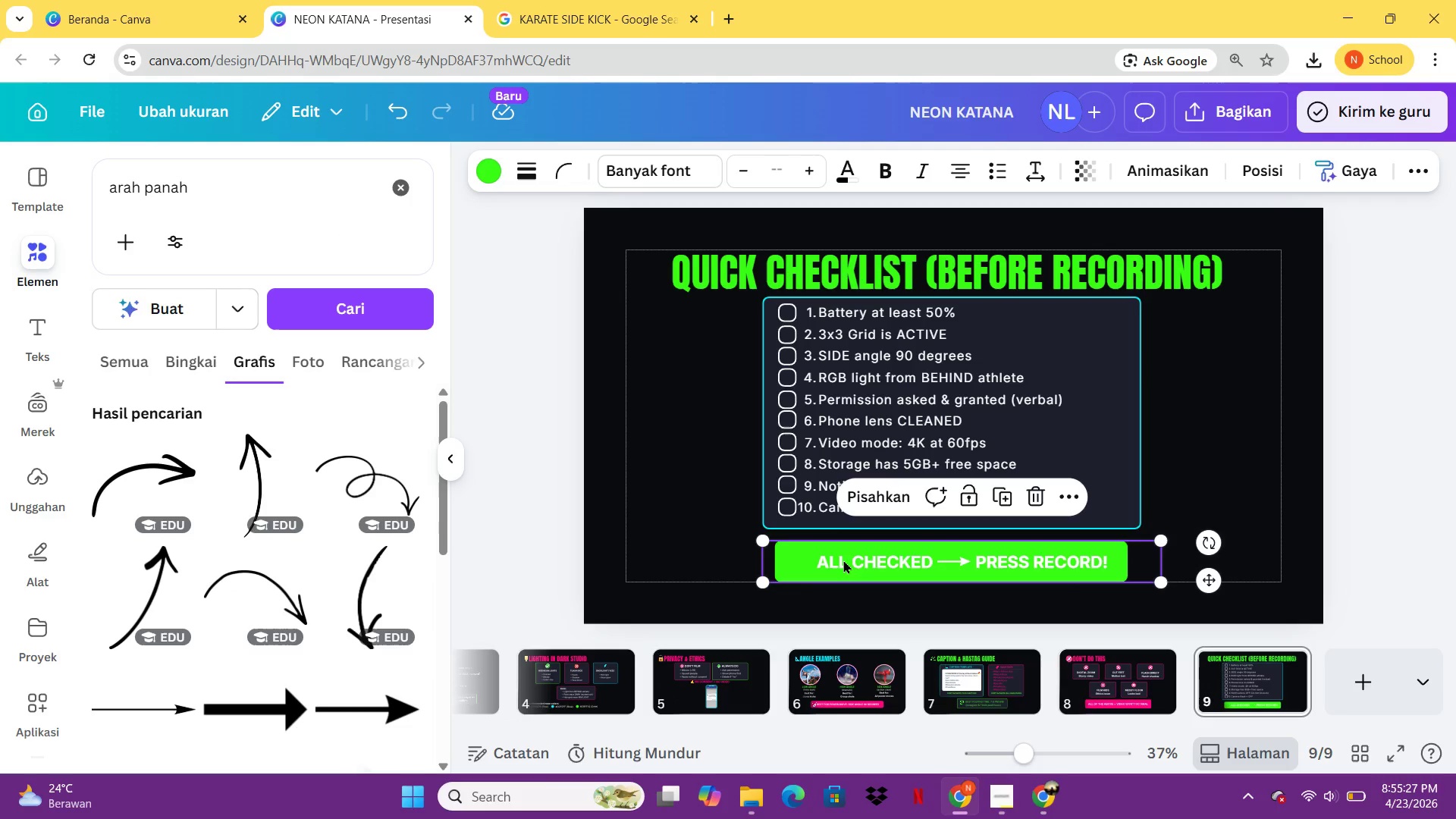 
double_click([934, 569])
 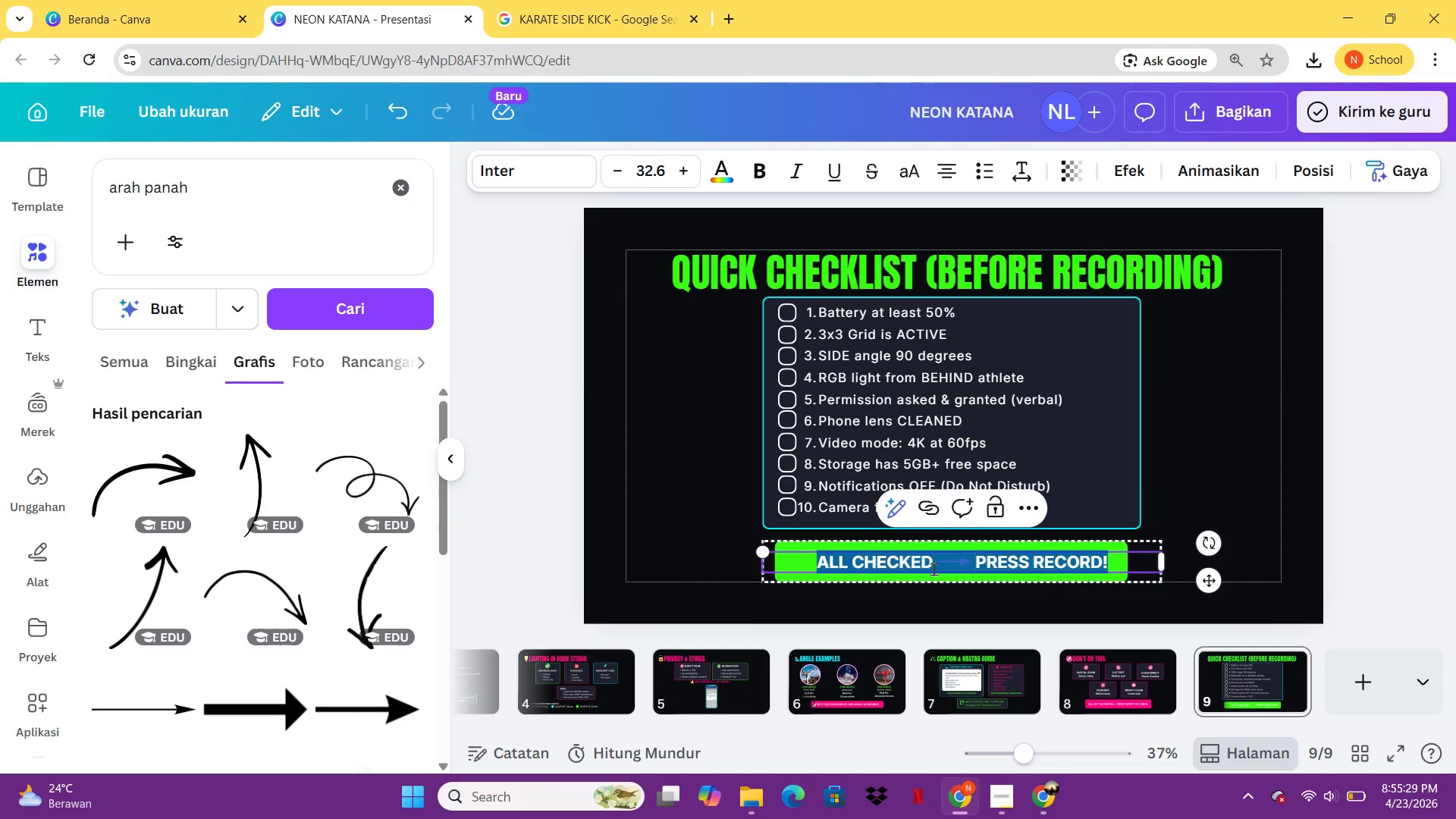 
left_click([934, 569])
 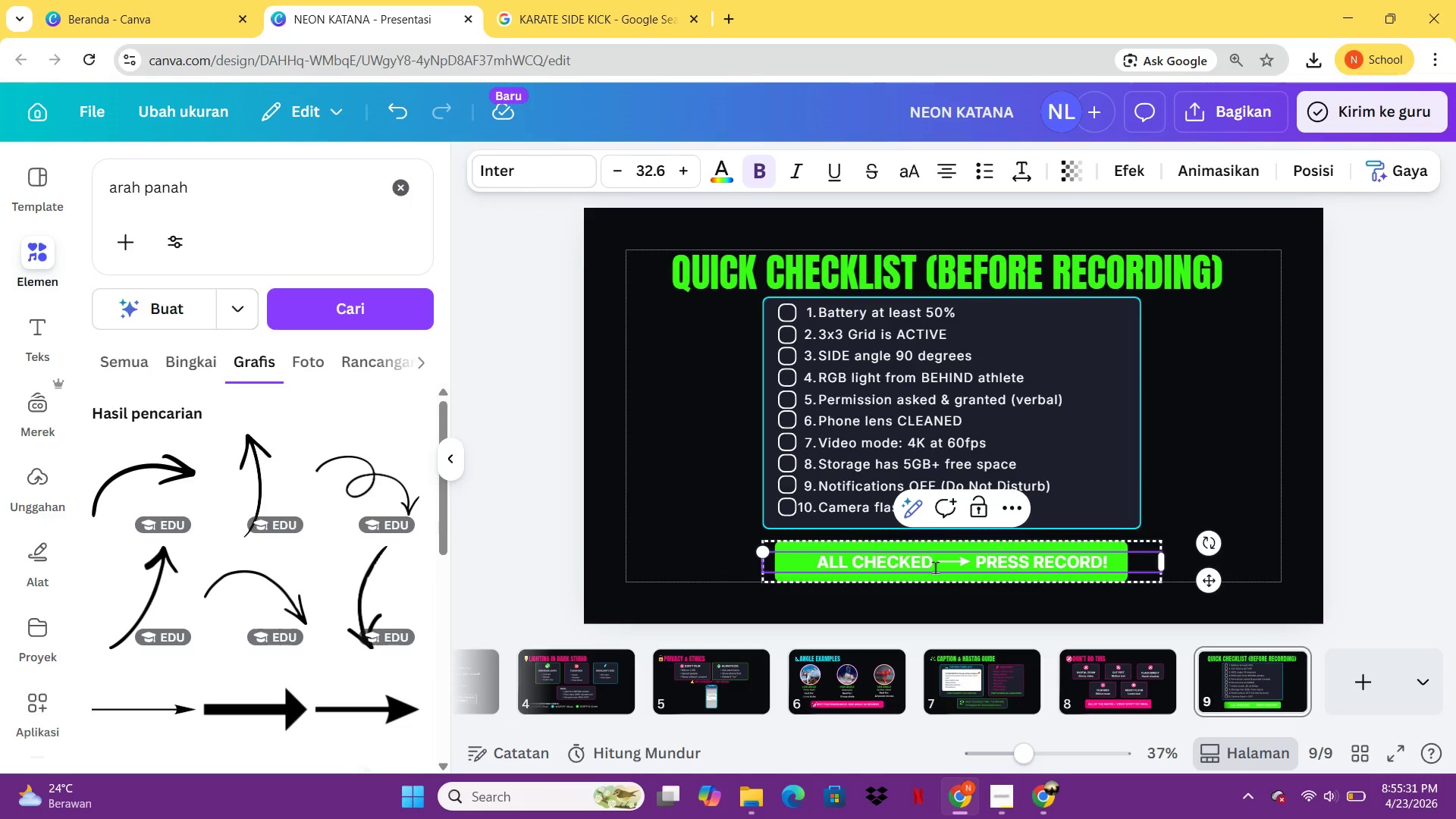 
left_click([930, 555])
 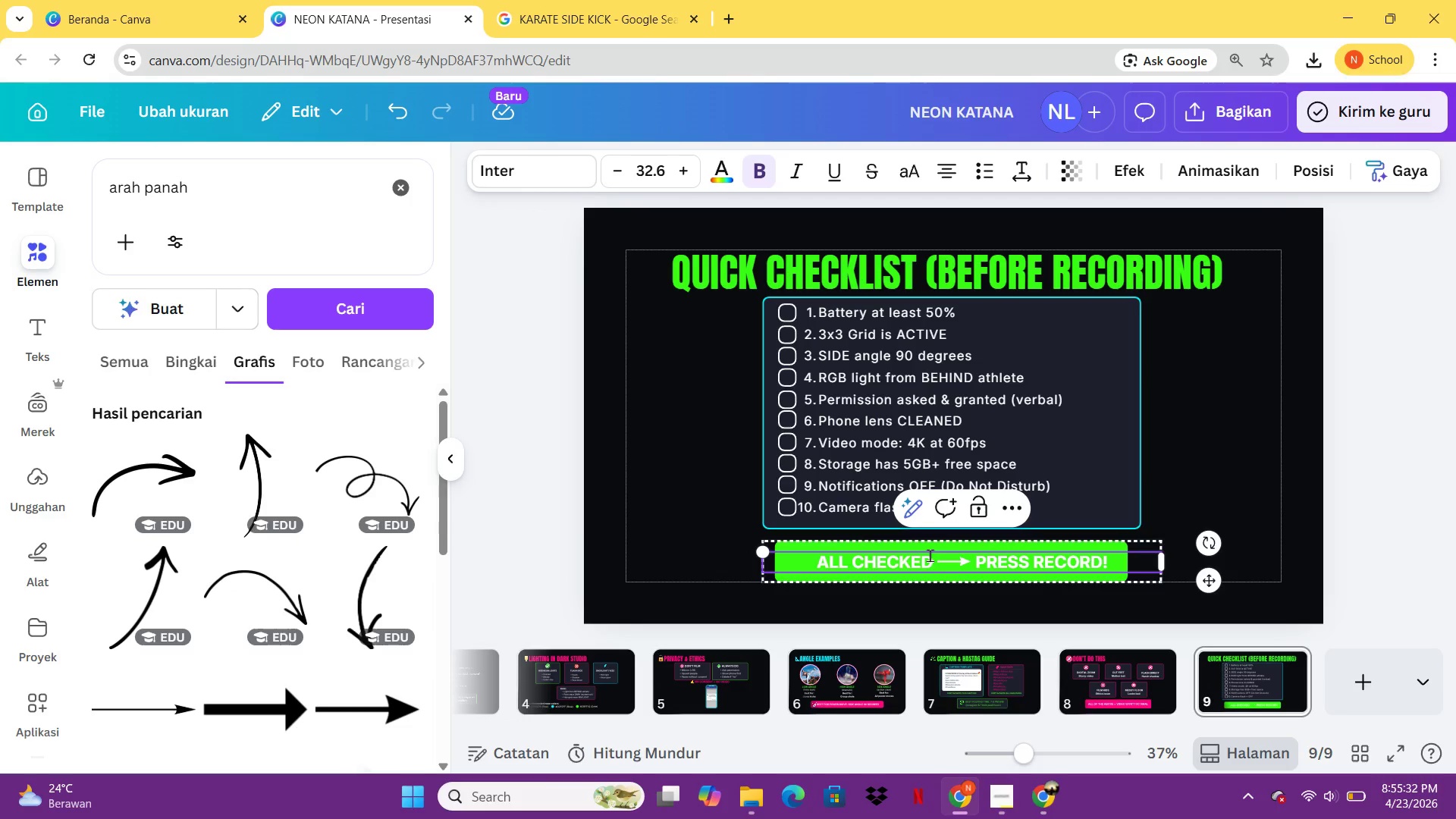 
key(Shift+ShiftLeft)
 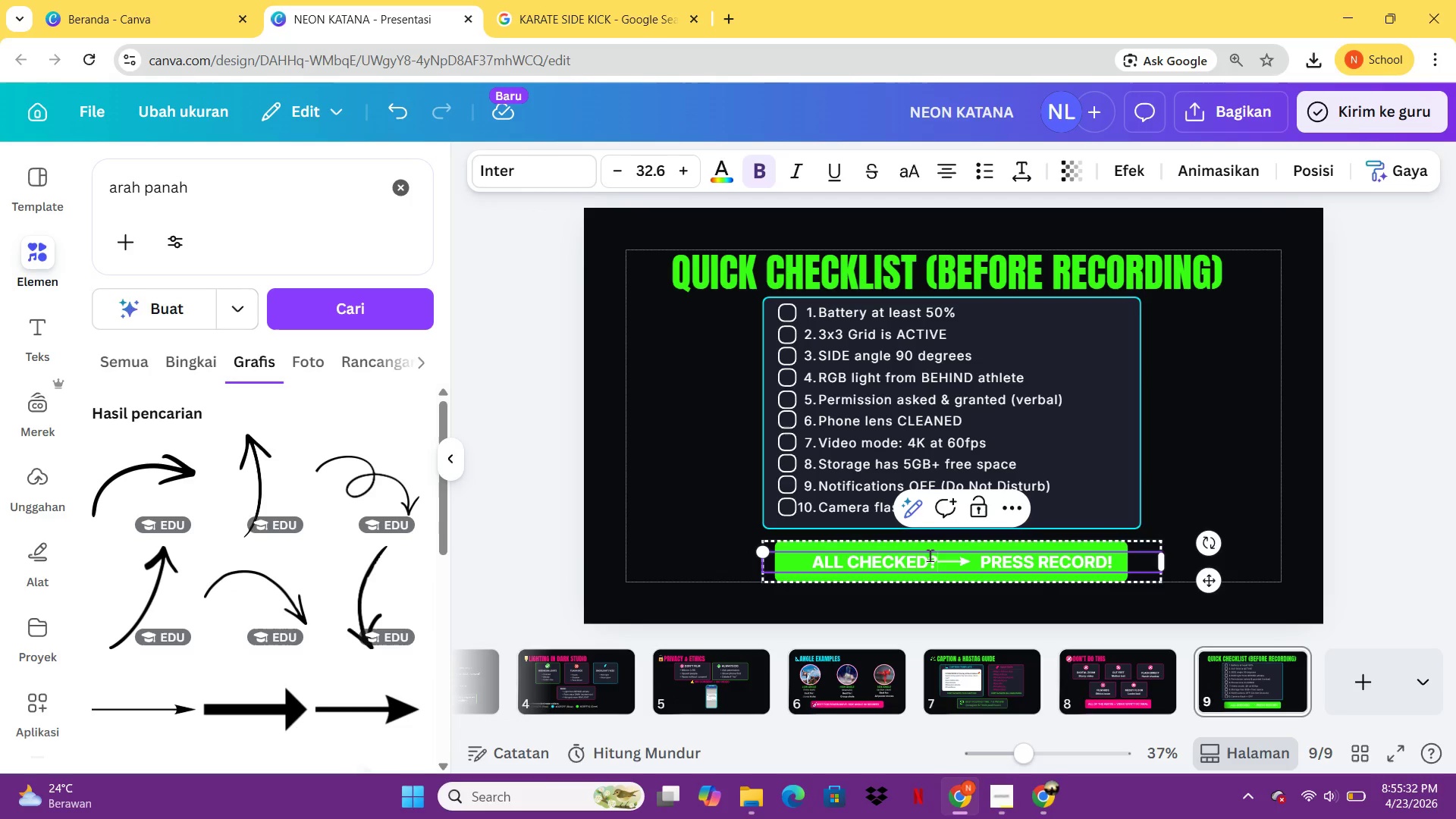 
key(Shift+Slash)
 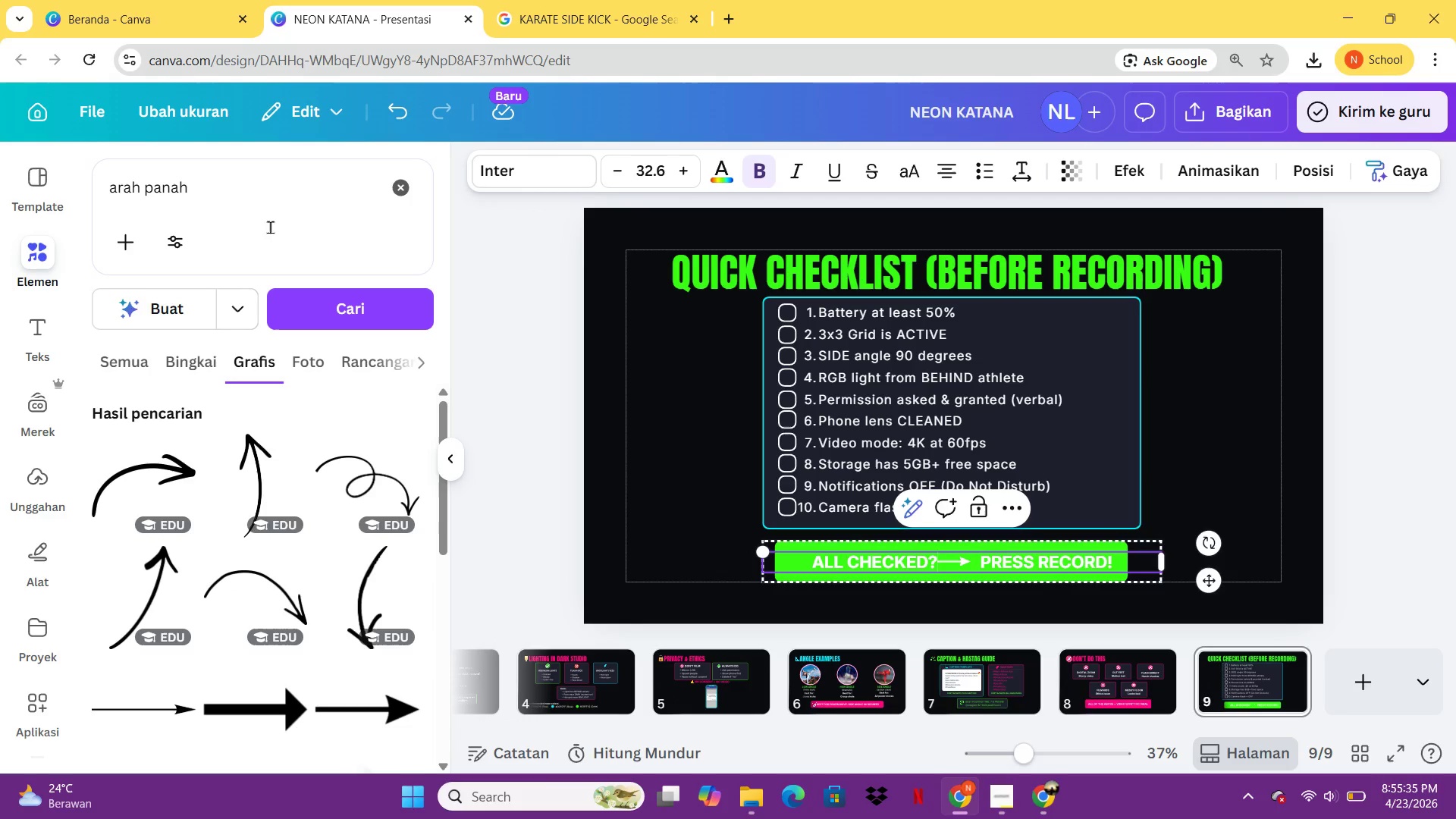 
left_click_drag(start_coordinate=[230, 182], to_coordinate=[78, 184])
 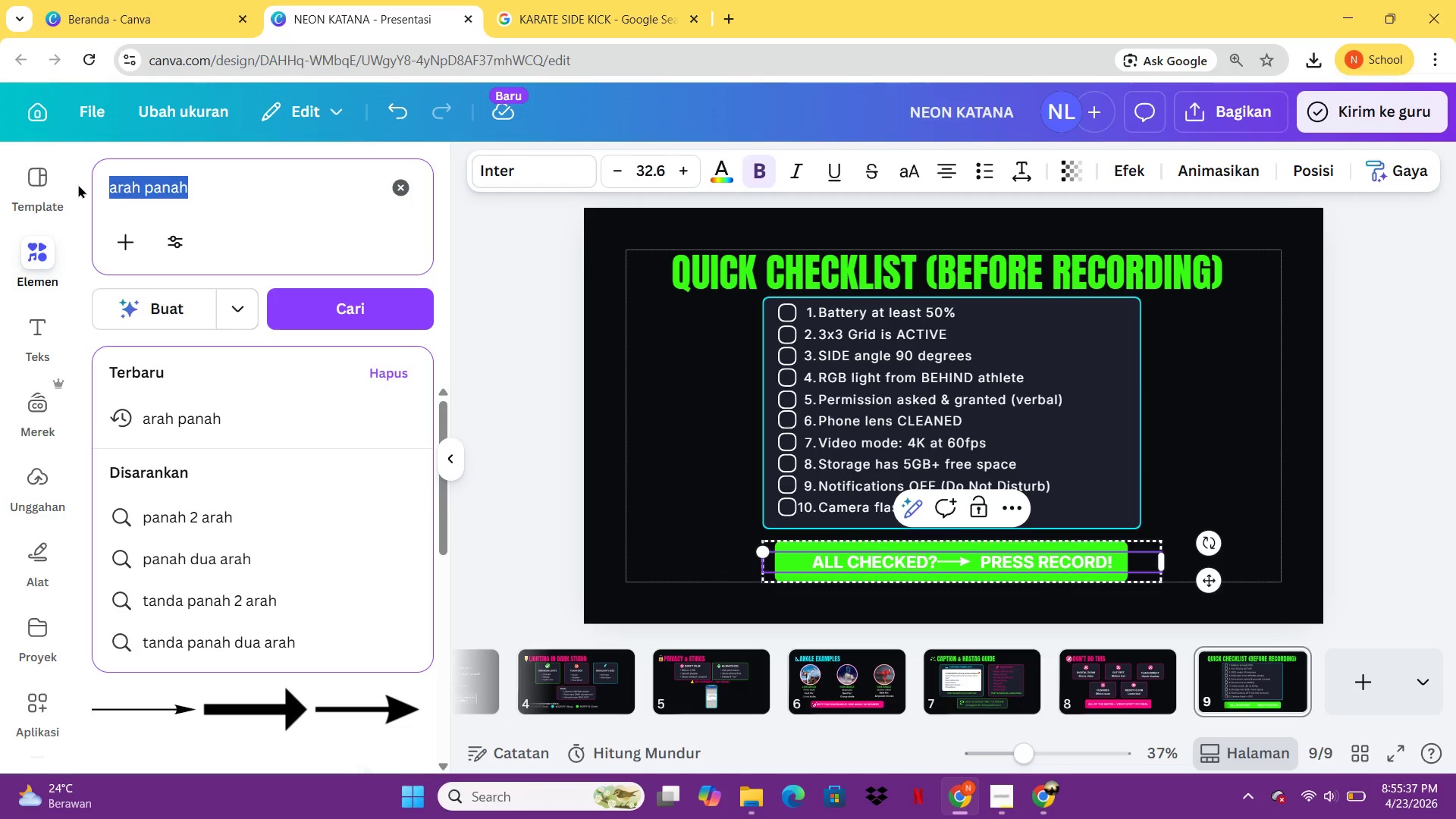 
type(RECORD)
 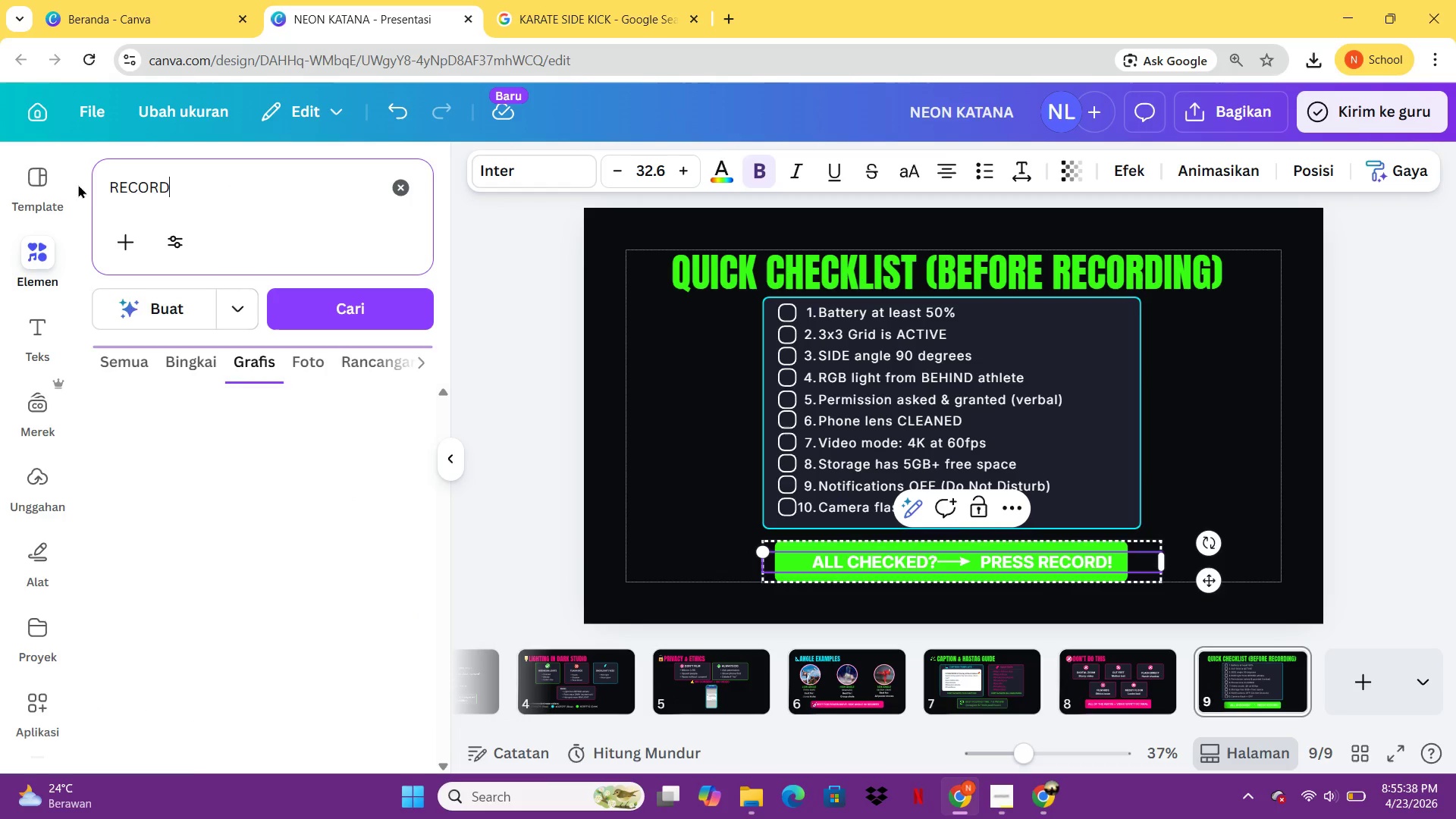 
key(Enter)
 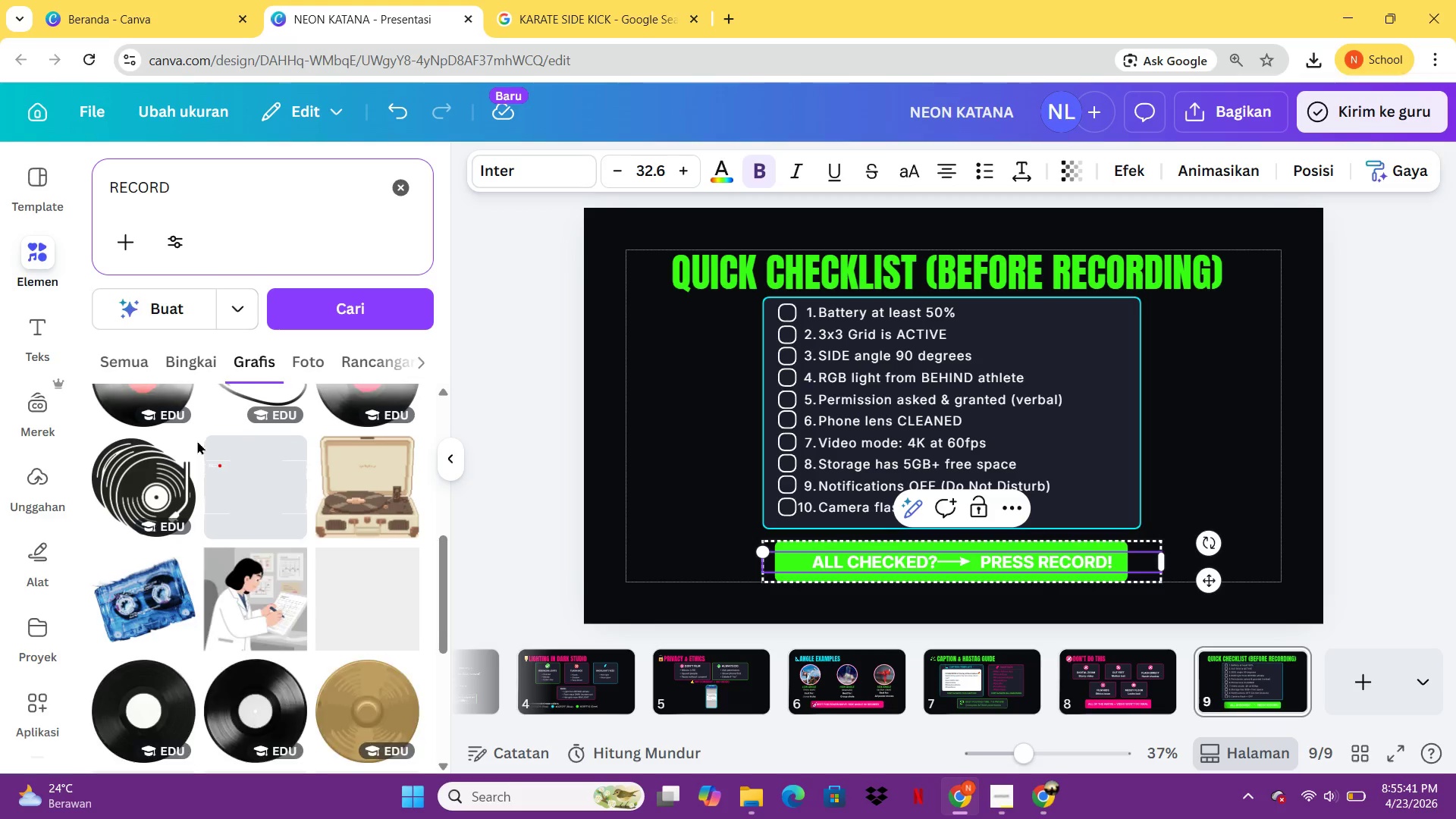 
left_click_drag(start_coordinate=[256, 195], to_coordinate=[74, 189])
 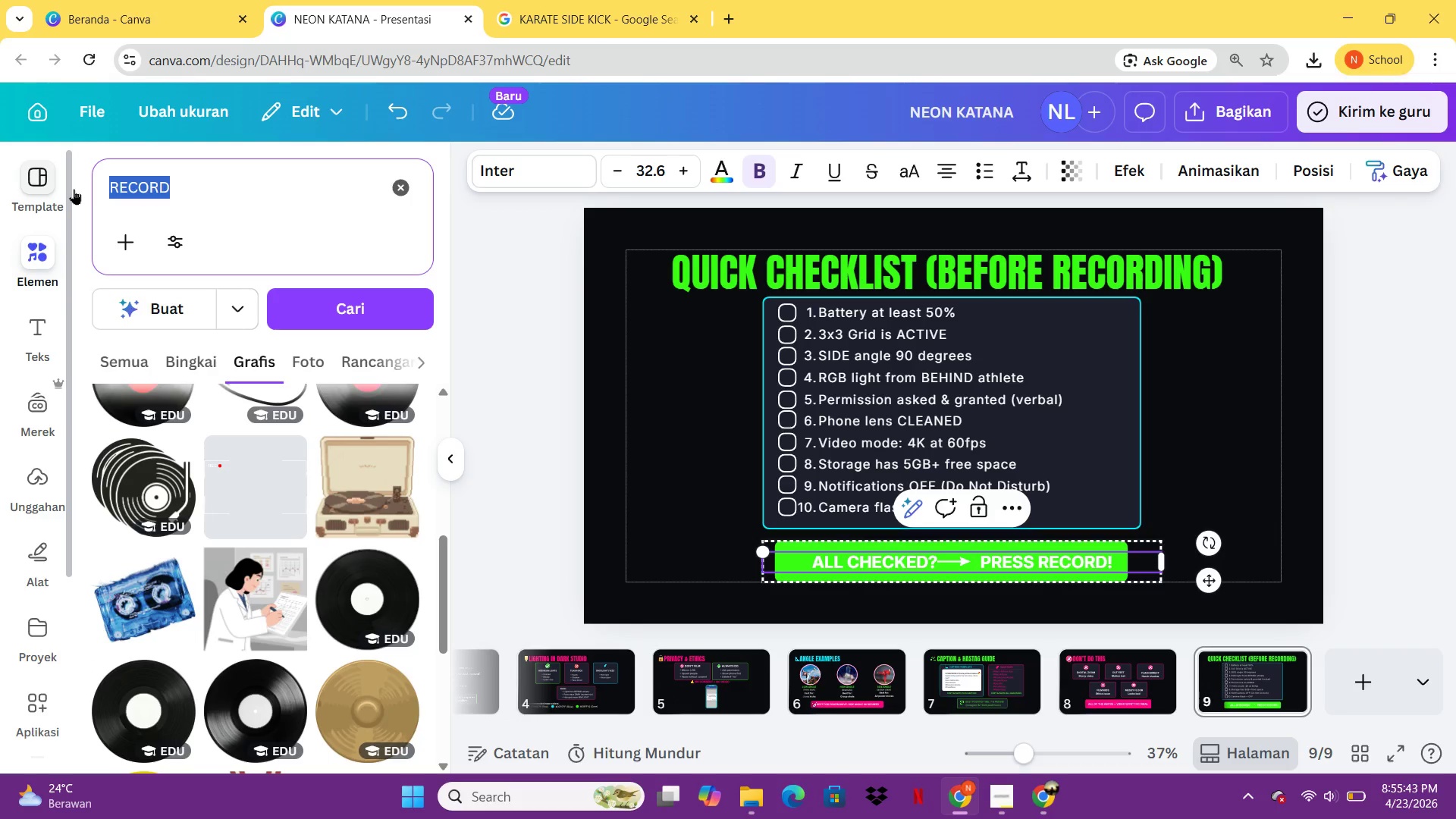 
type(ACTION)
 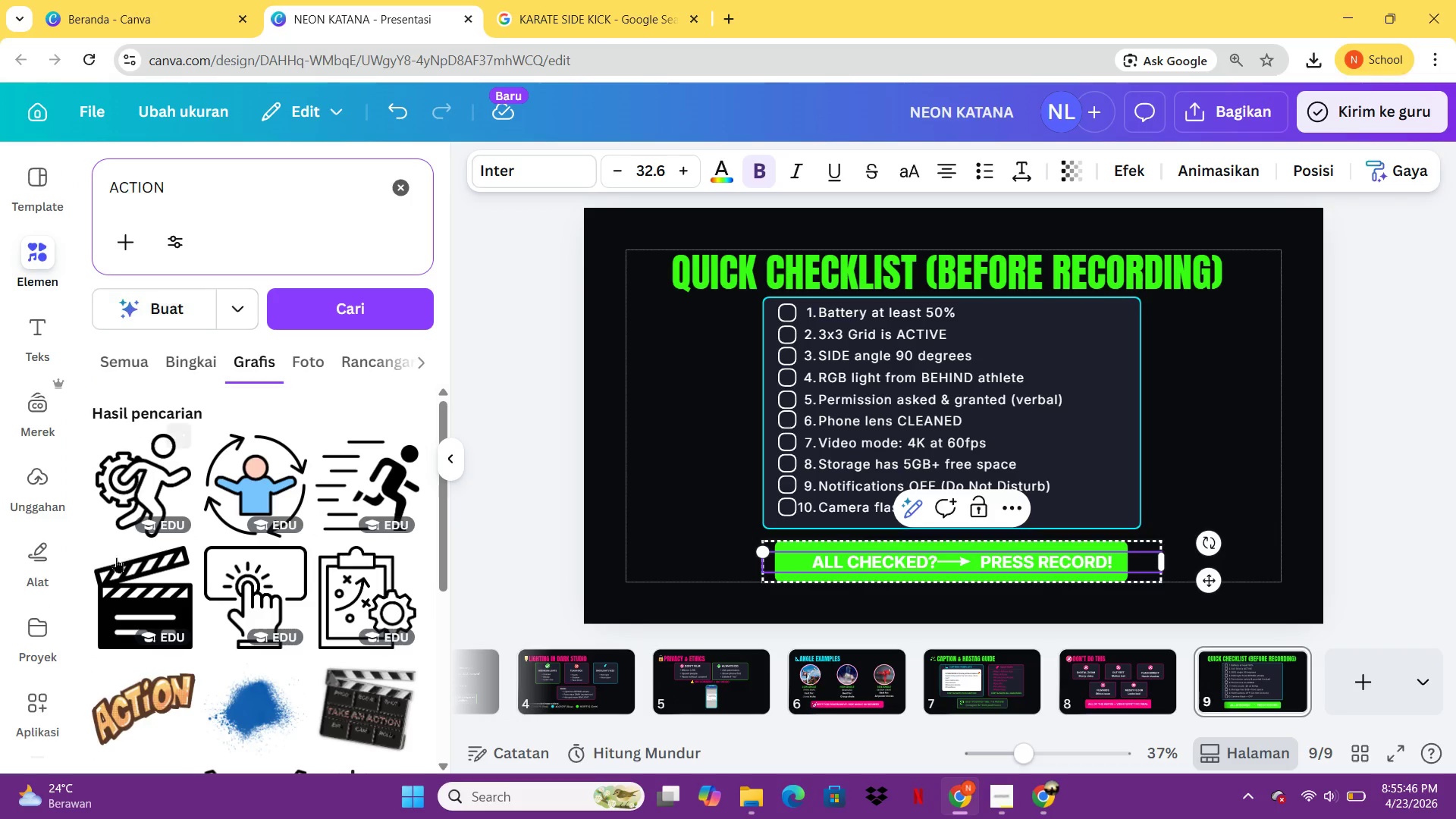 
left_click([134, 586])
 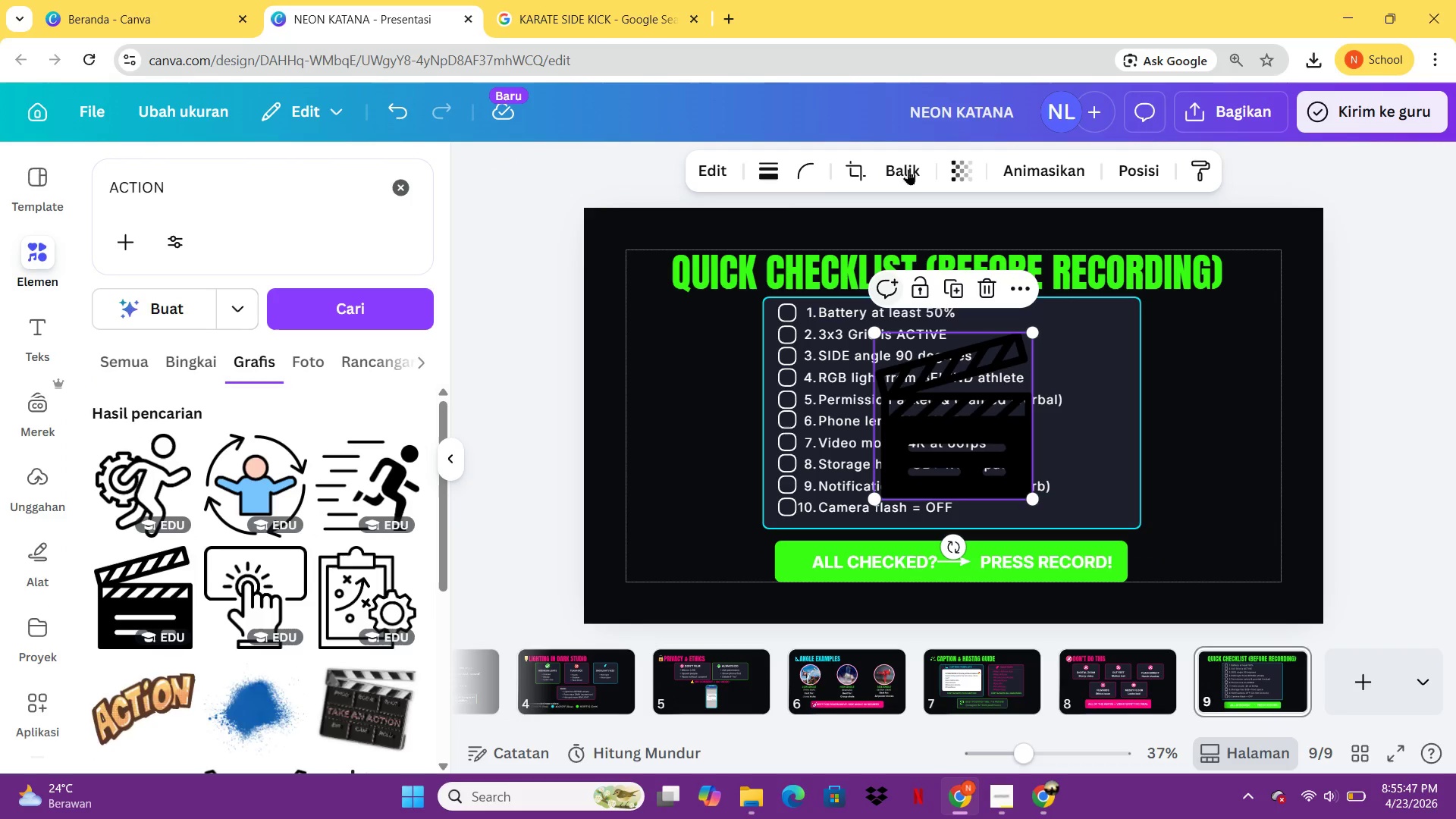 
mouse_move([756, 178])
 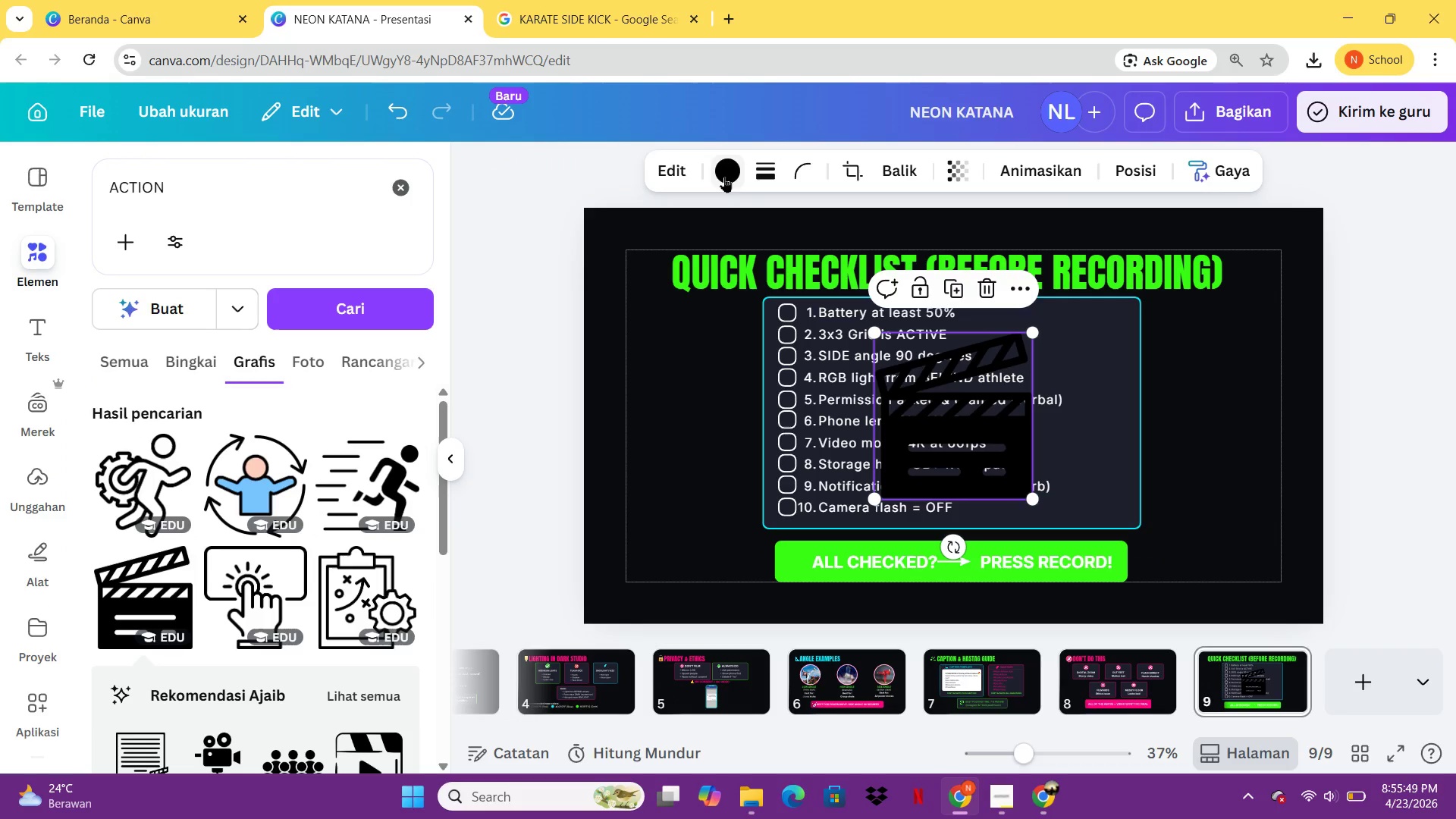 
left_click([724, 177])
 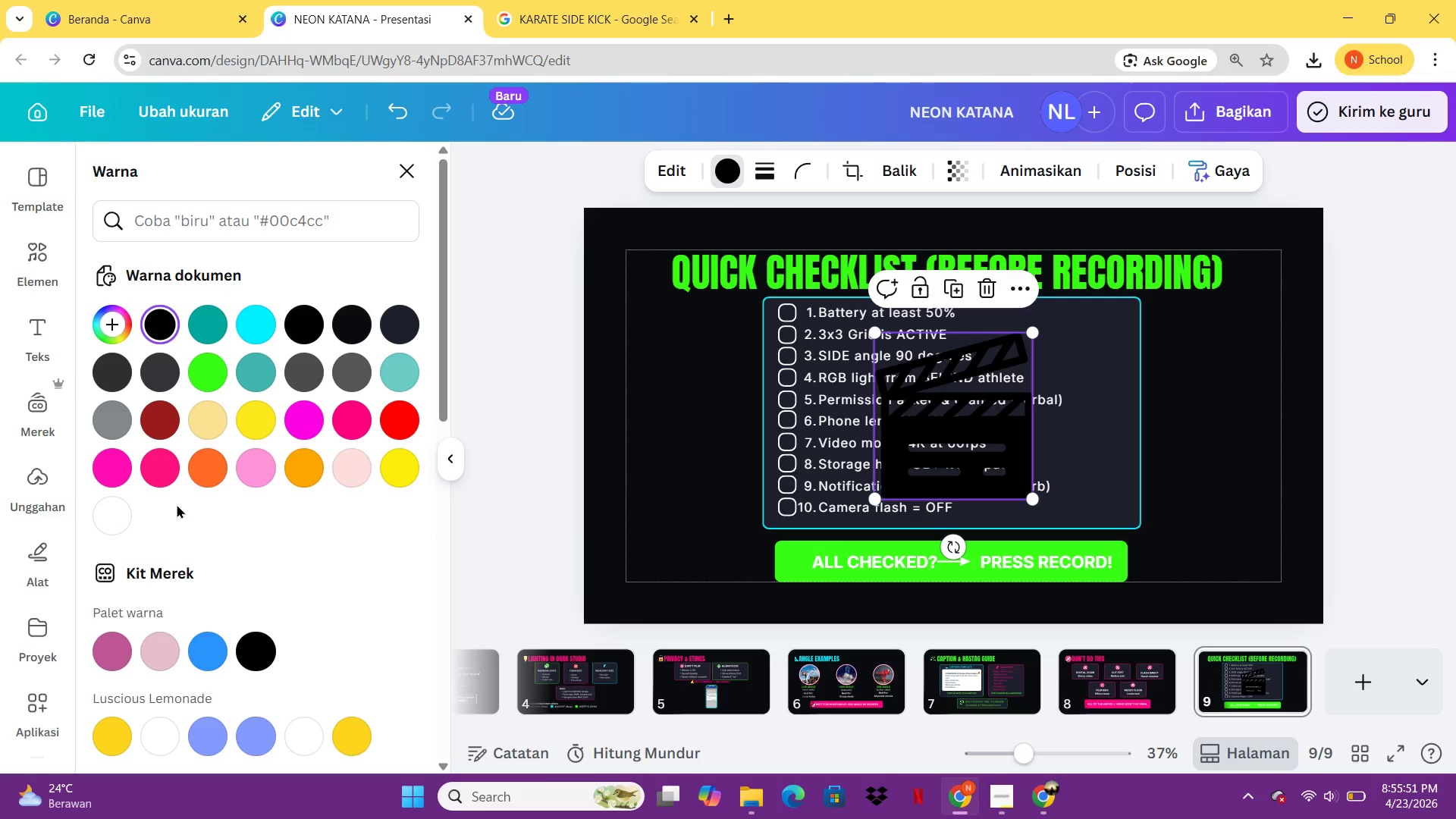 
left_click([102, 510])
 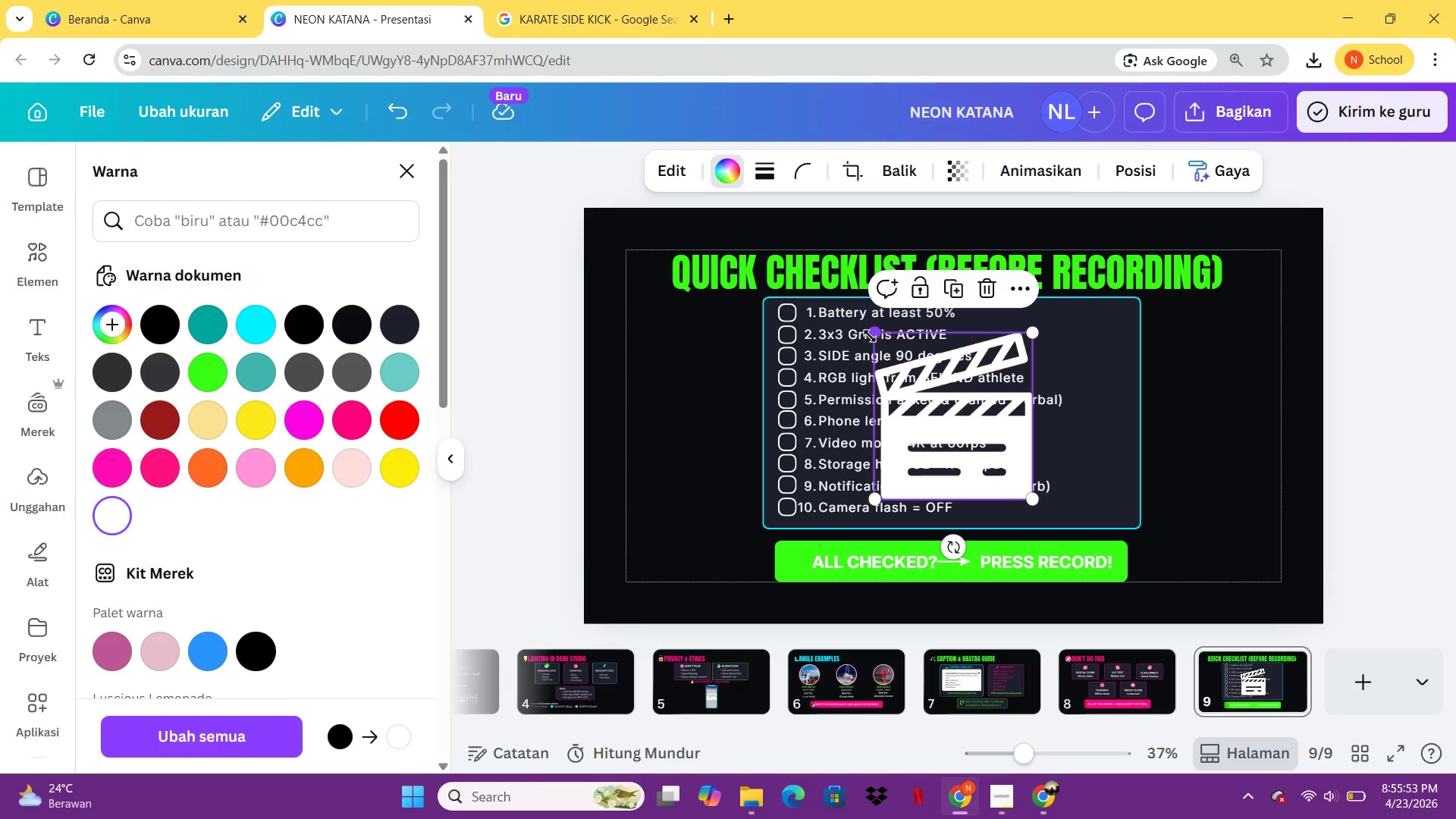 
left_click_drag(start_coordinate=[874, 336], to_coordinate=[1008, 484])
 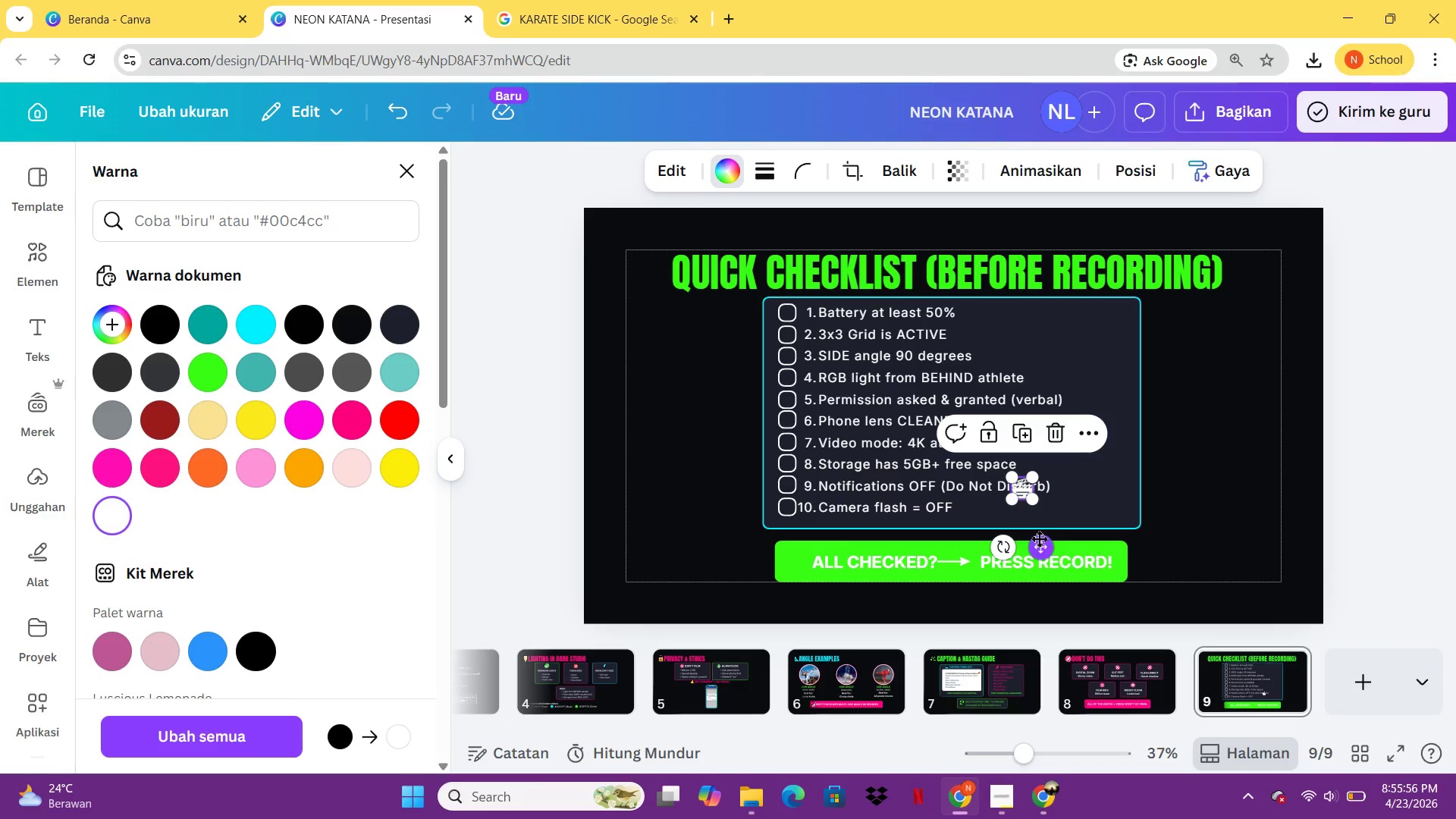 
left_click_drag(start_coordinate=[1039, 538], to_coordinate=[814, 614])
 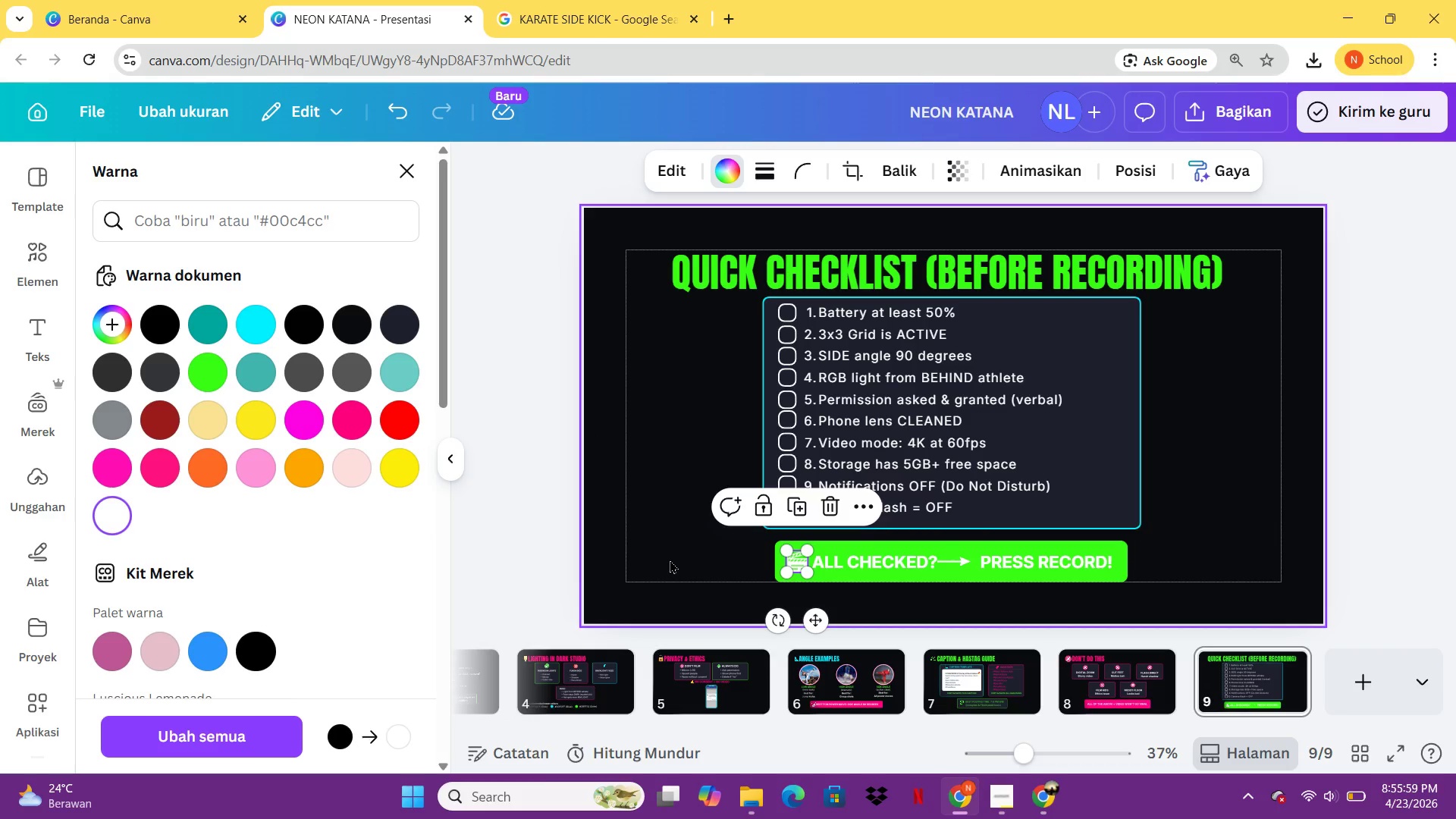 
left_click([670, 560])
 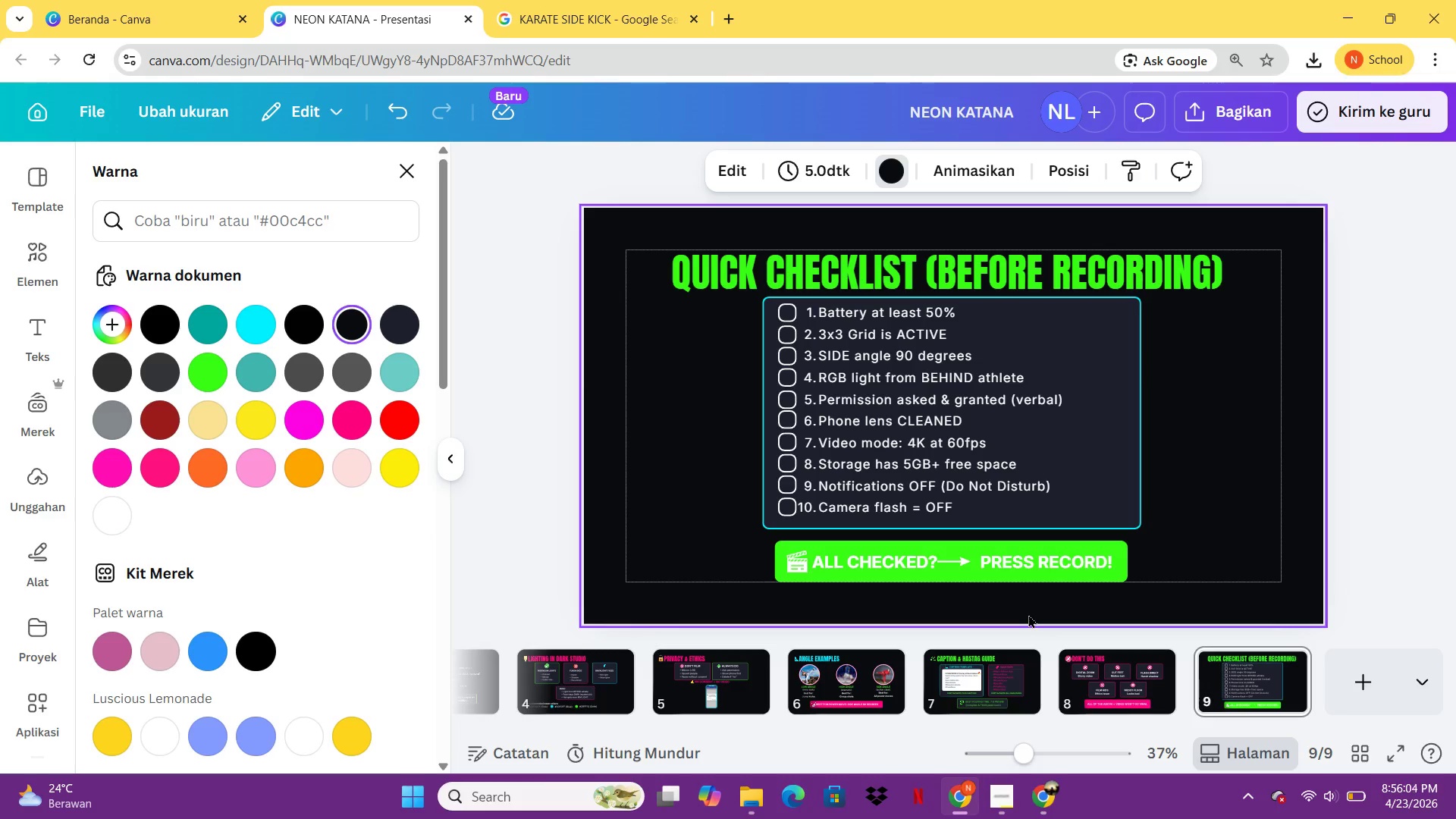 
wait(6.28)
 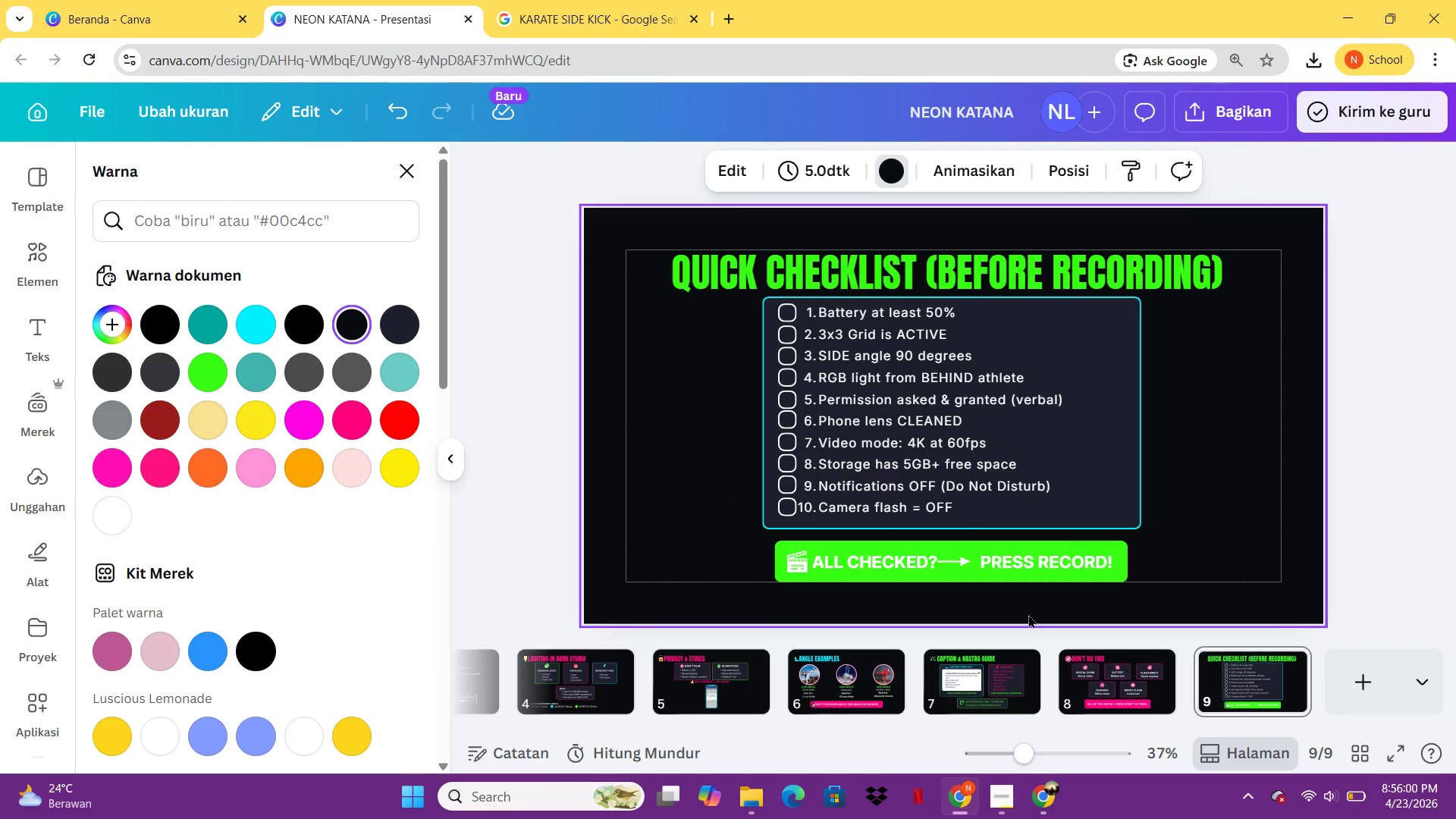 
left_click([1373, 688])
 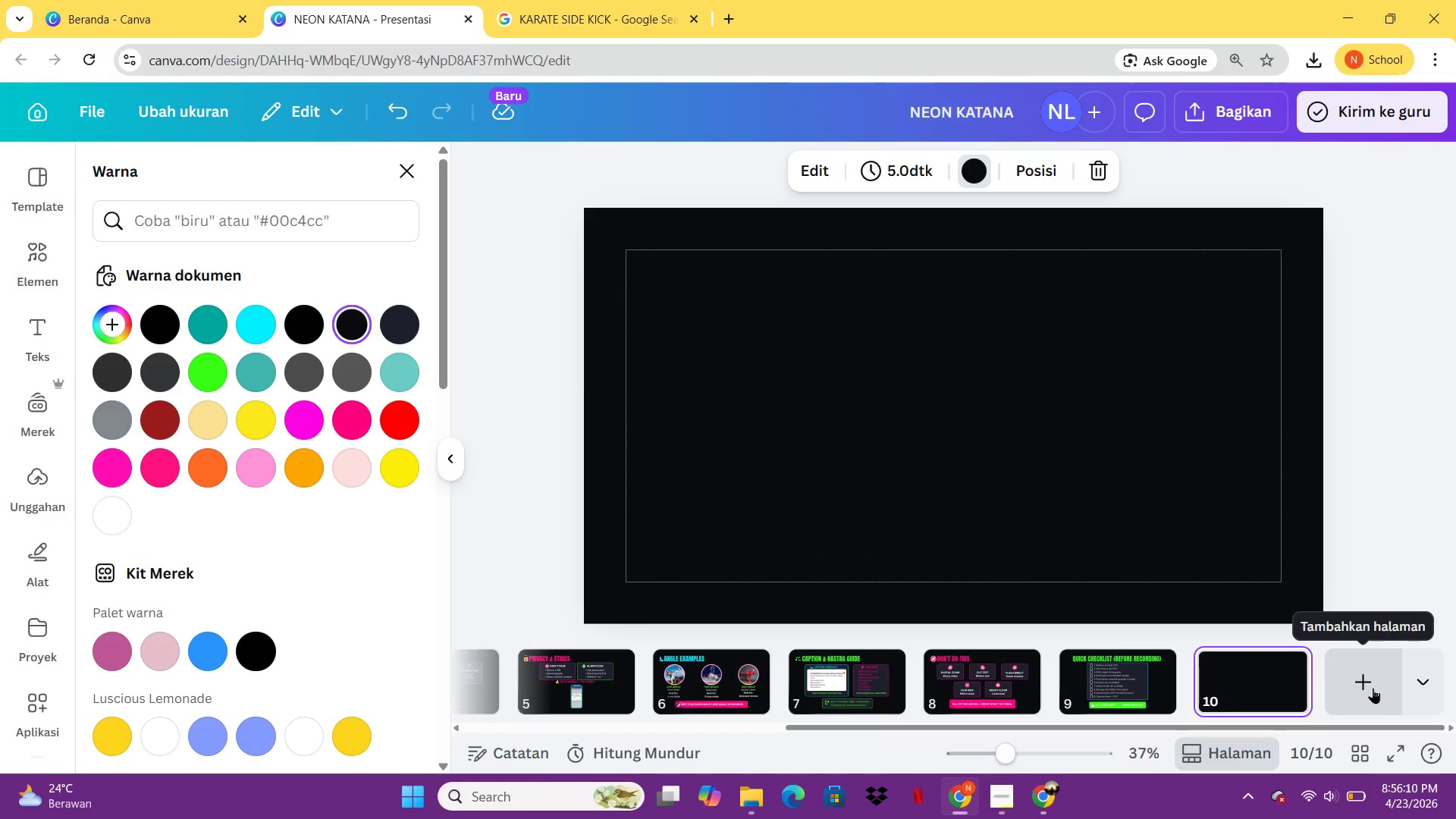 
wait(6.76)
 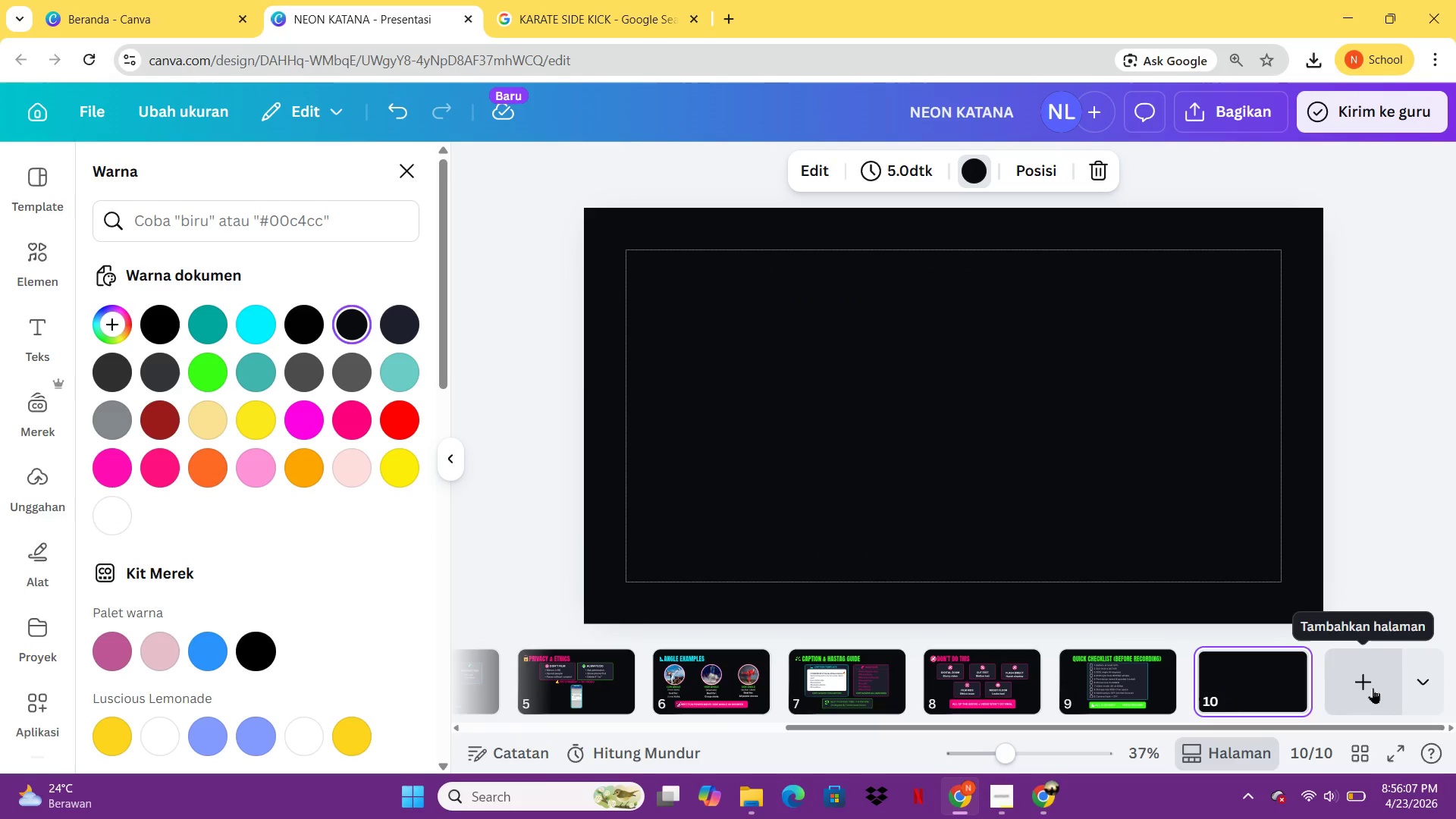 
left_click([1123, 670])
 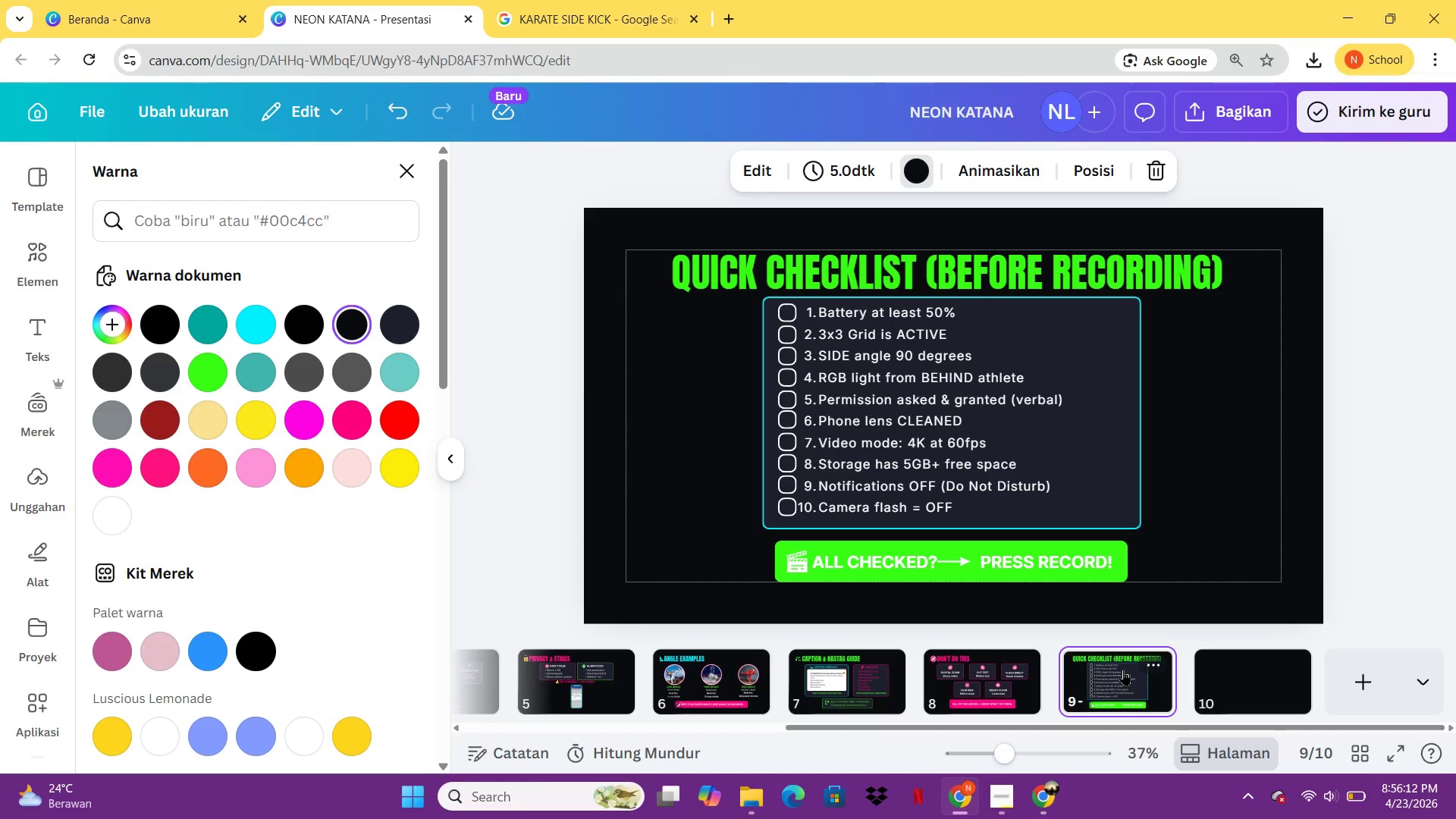 
mouse_move([999, 665])
 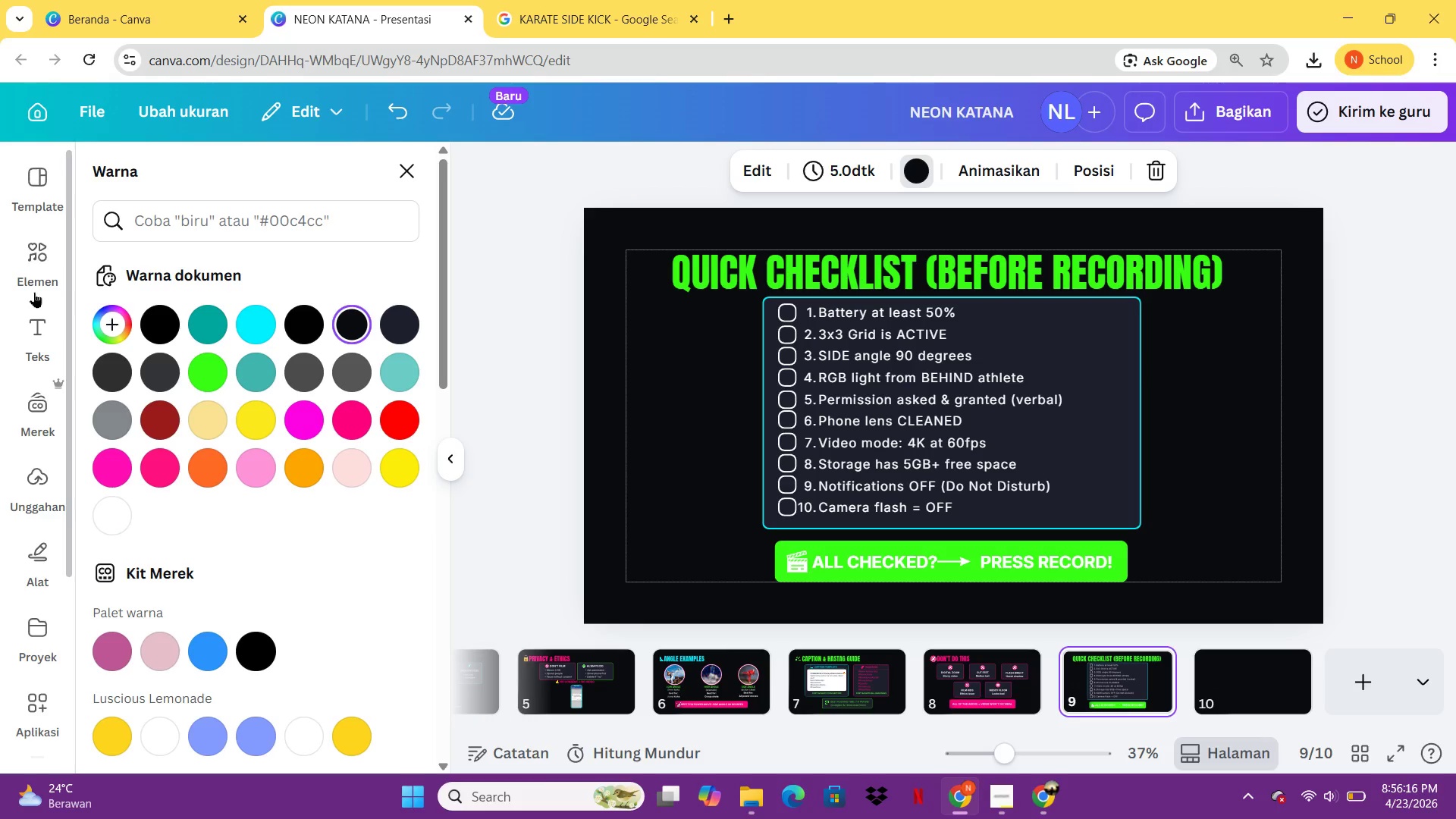 
left_click([32, 277])
 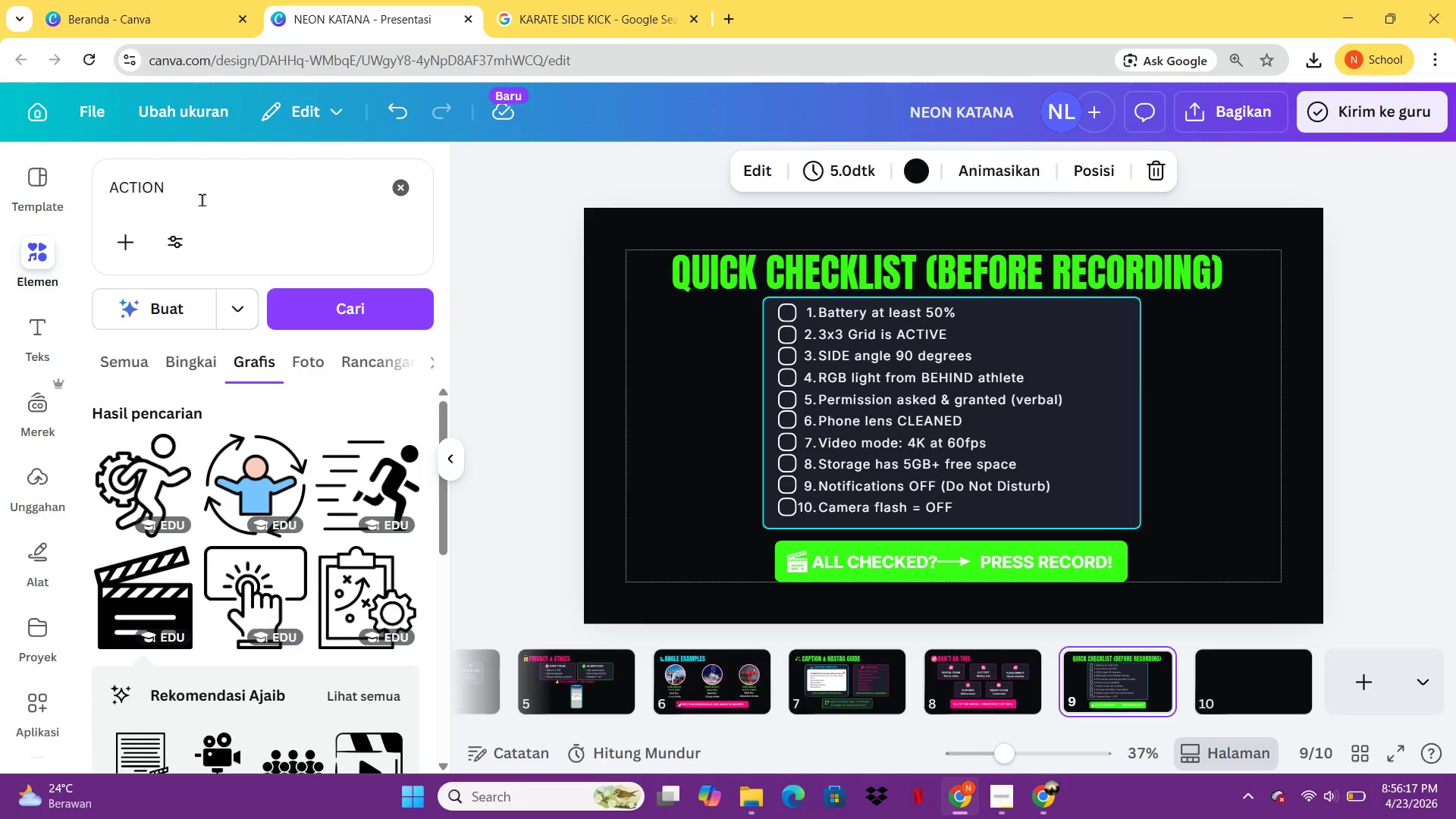 
left_click([202, 199])
 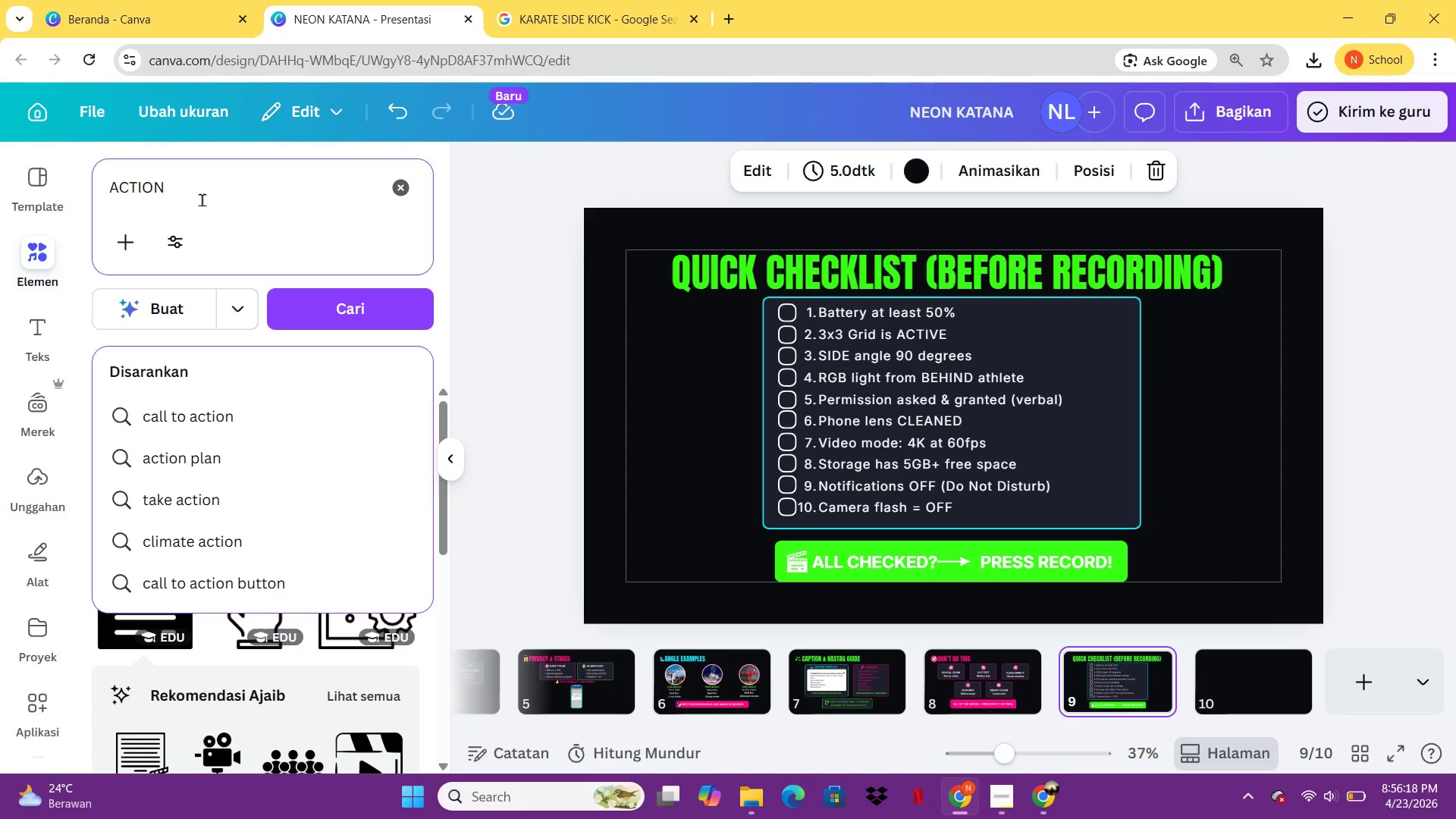 
key(Control+A)
 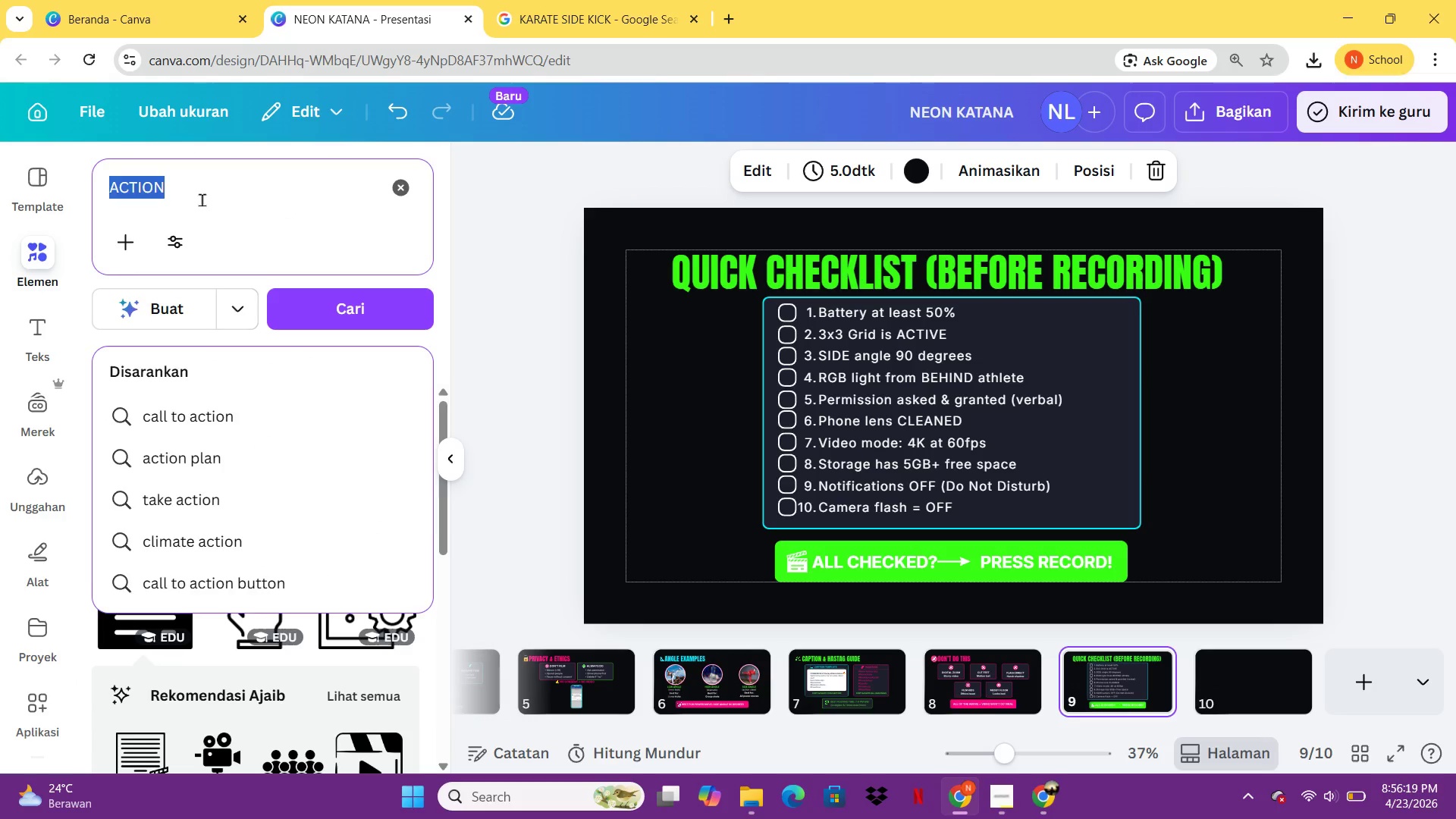 
type(CEK)
 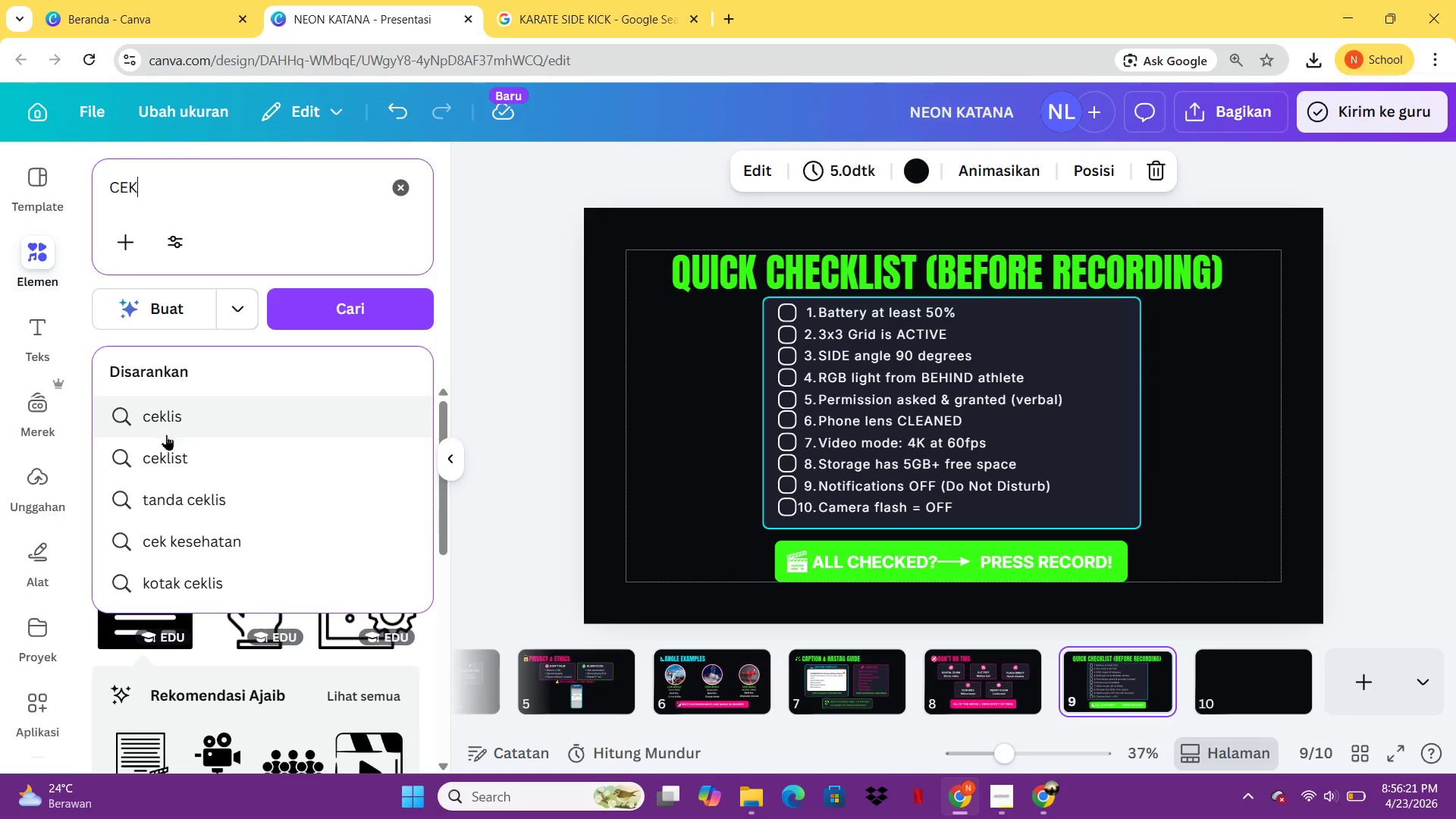 
left_click([166, 426])
 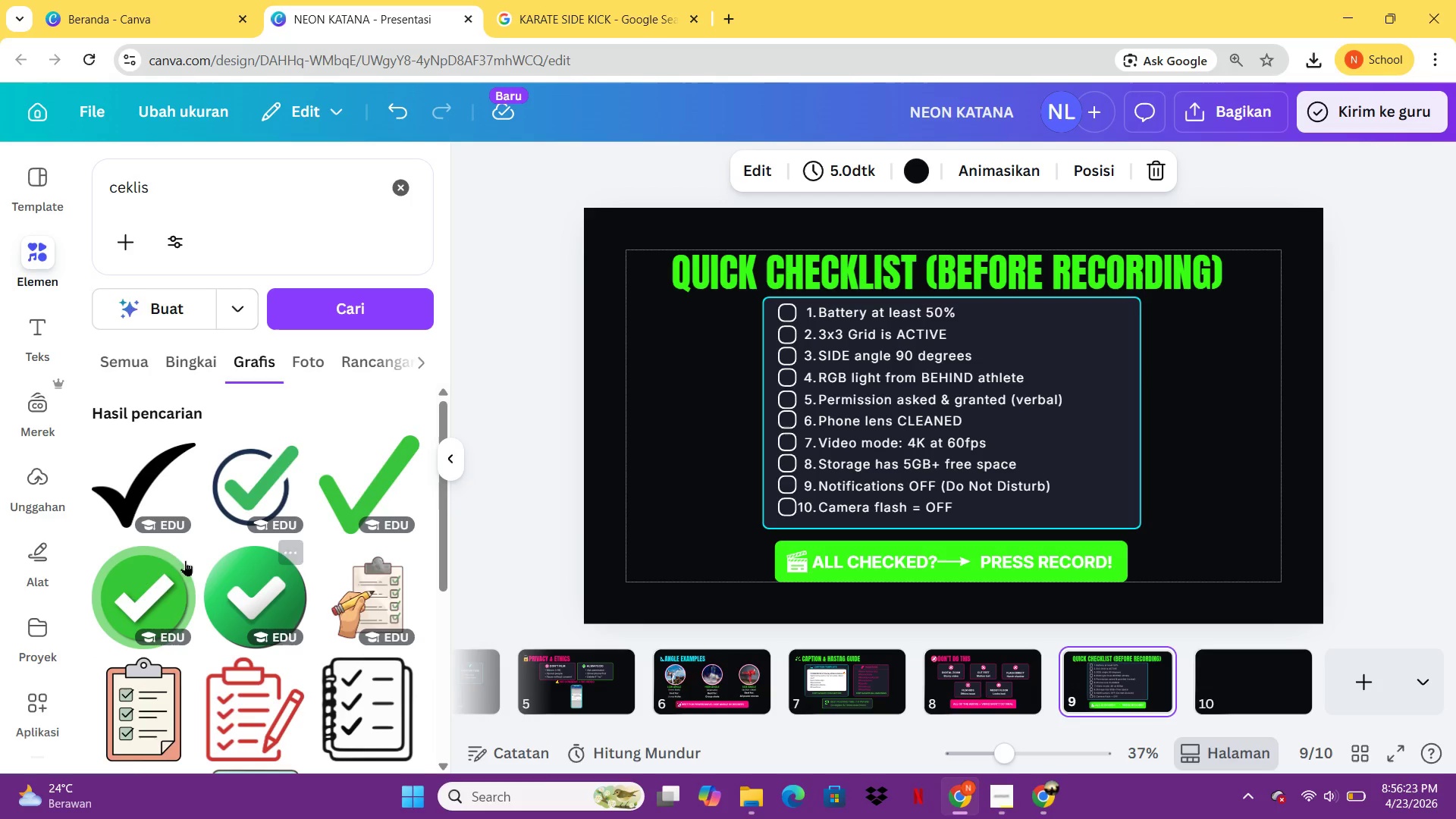 
left_click([152, 579])
 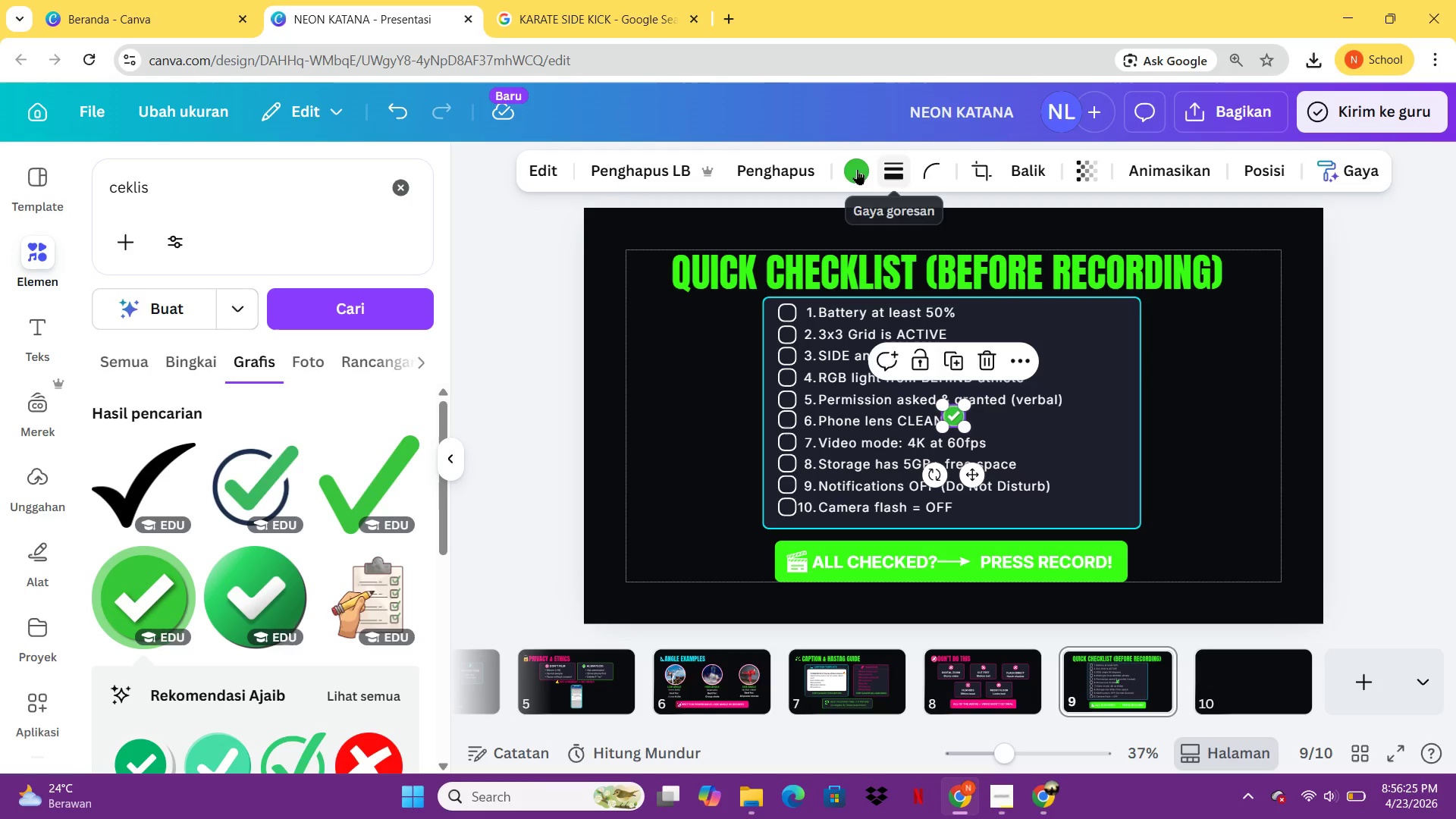 
left_click([844, 169])
 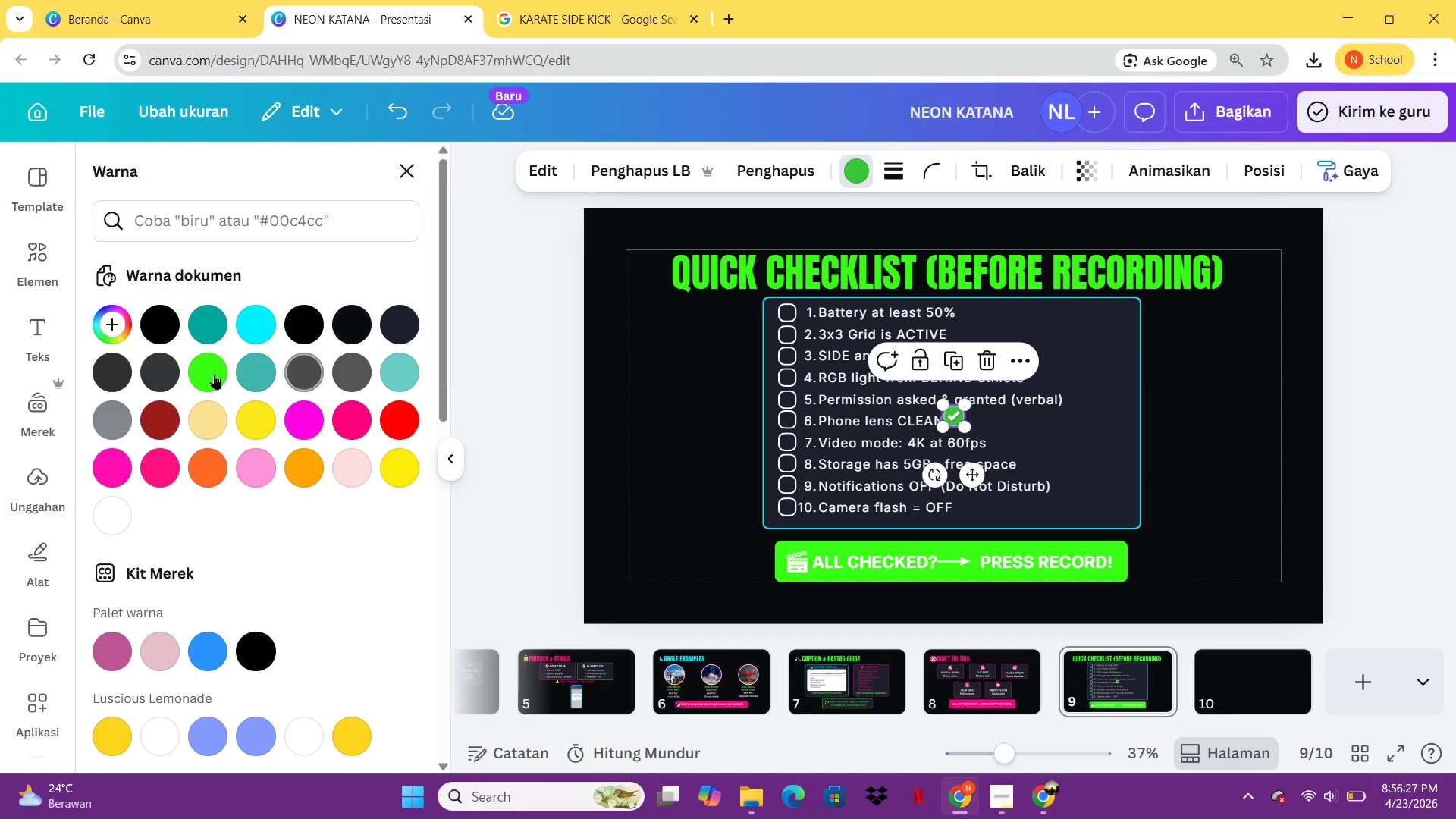 
left_click([212, 372])
 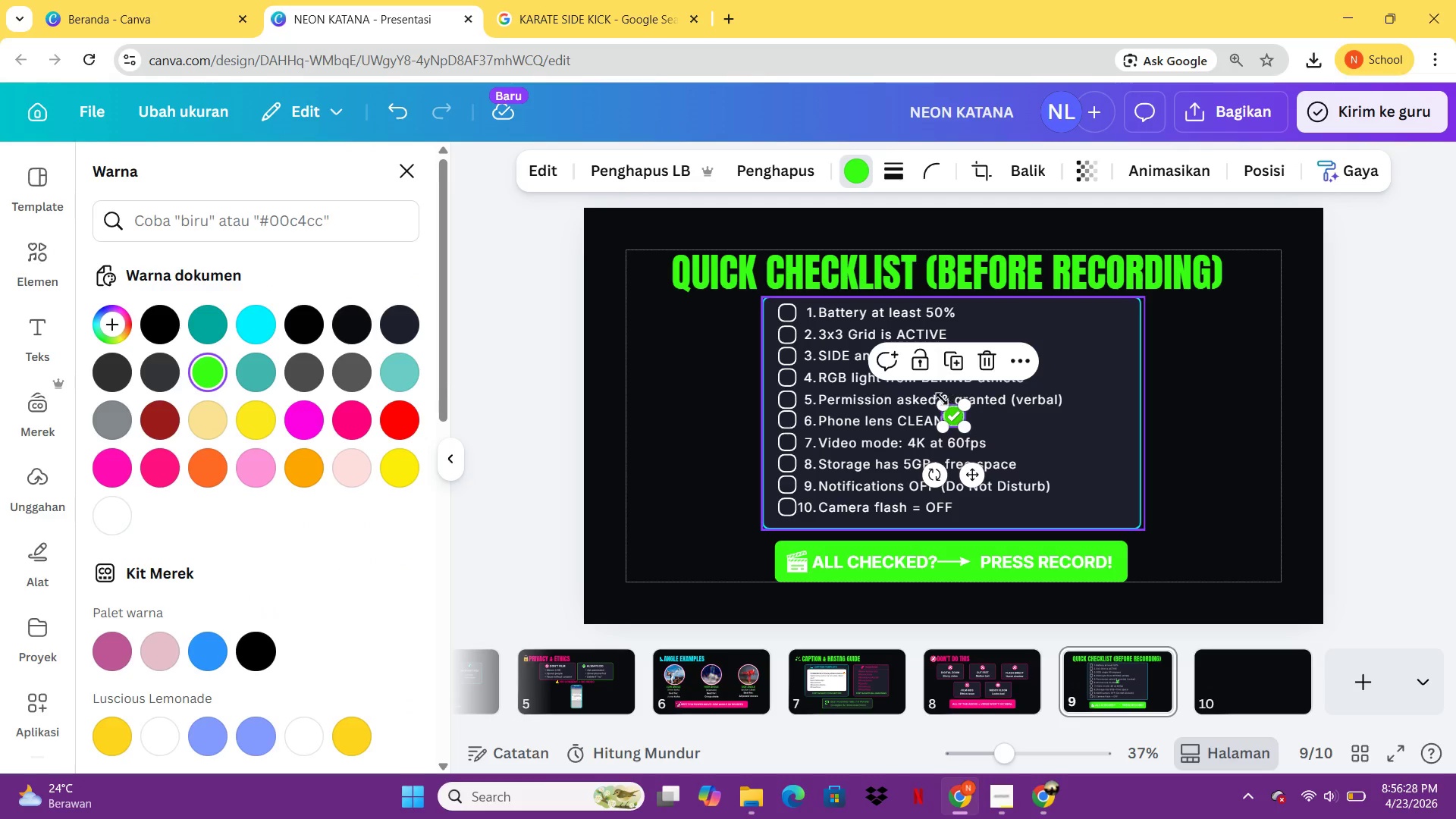 
left_click_drag(start_coordinate=[942, 400], to_coordinate=[928, 391])
 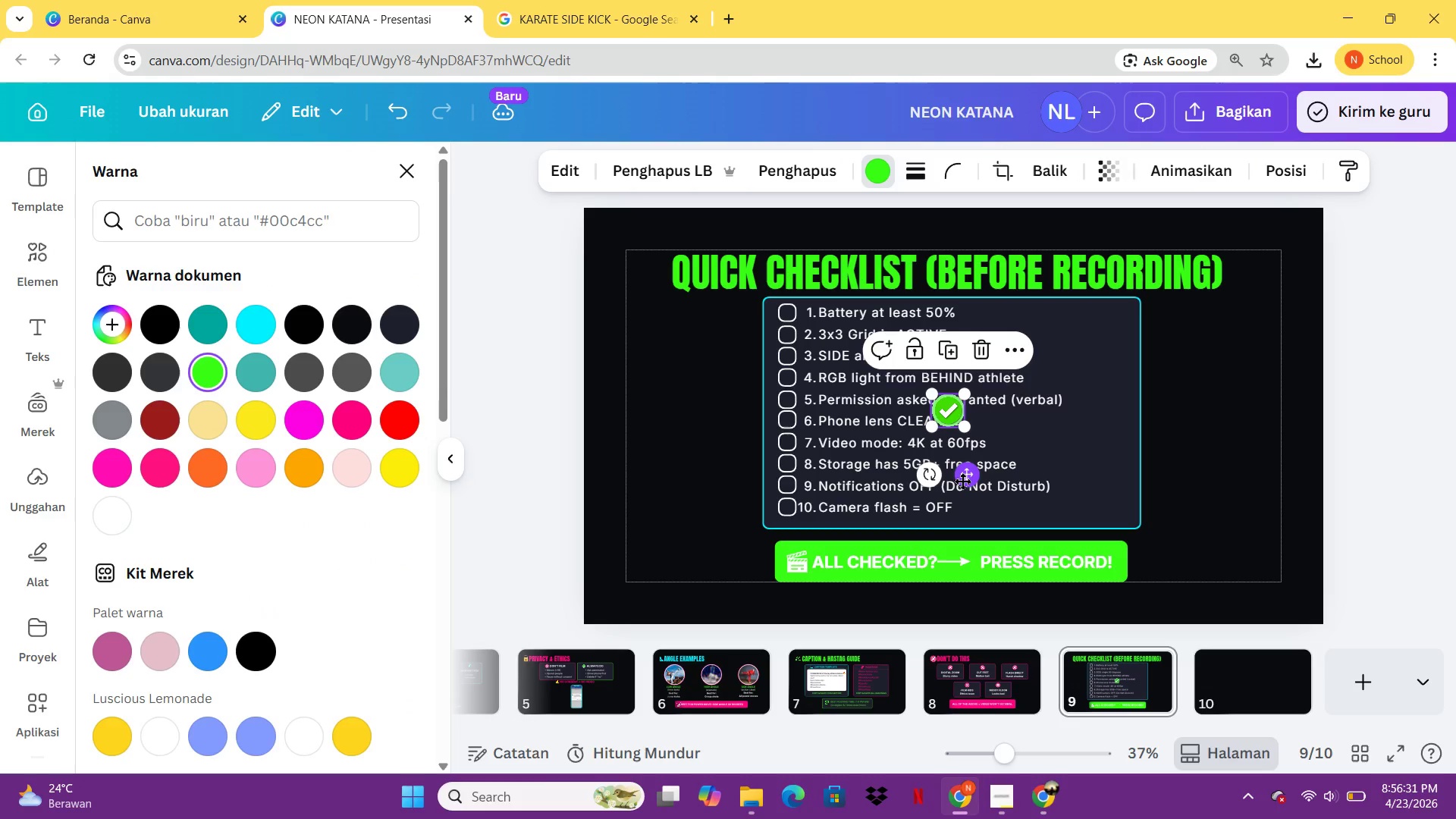 
left_click_drag(start_coordinate=[962, 481], to_coordinate=[658, 340])
 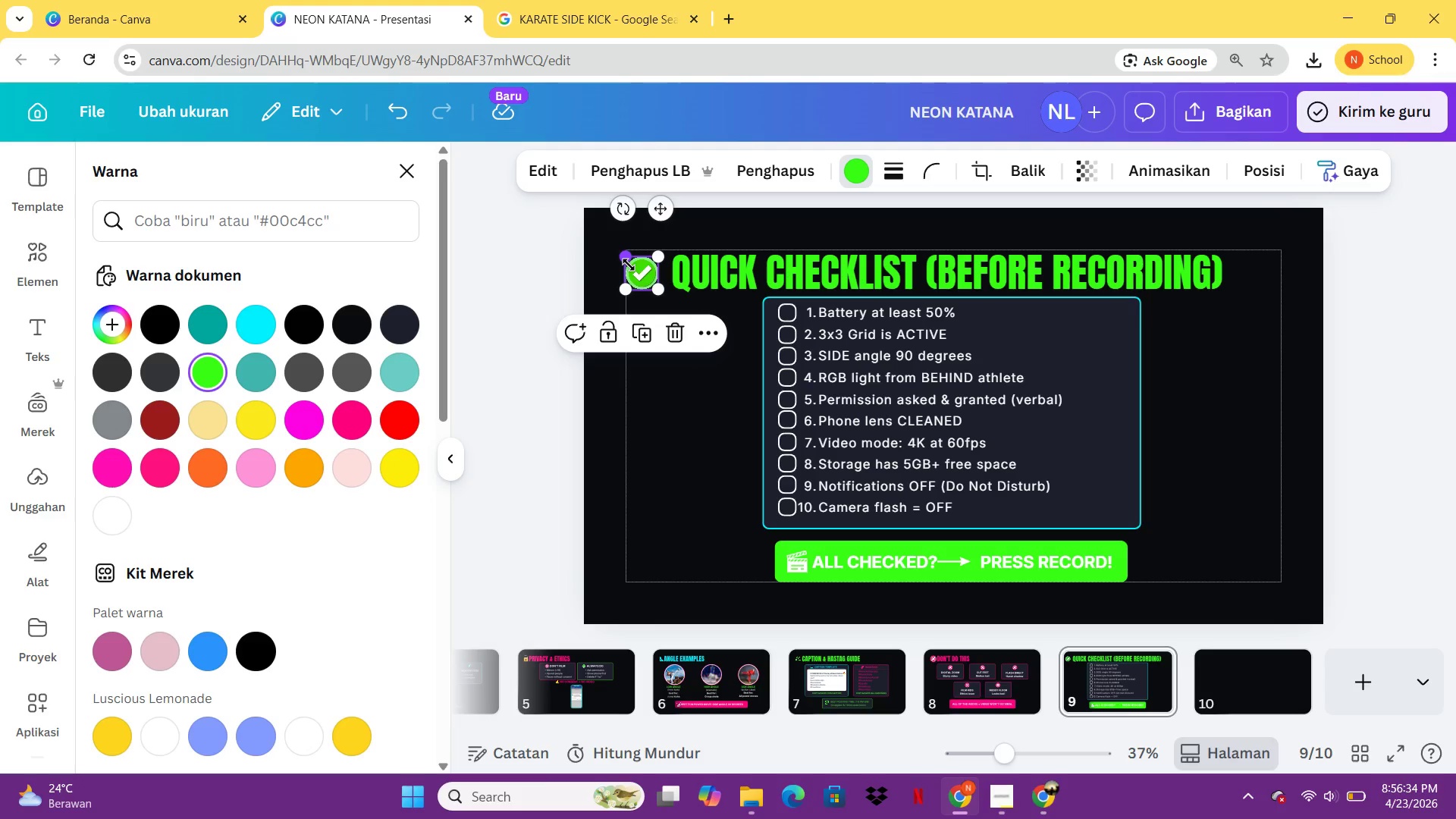 
left_click_drag(start_coordinate=[629, 265], to_coordinate=[620, 257])
 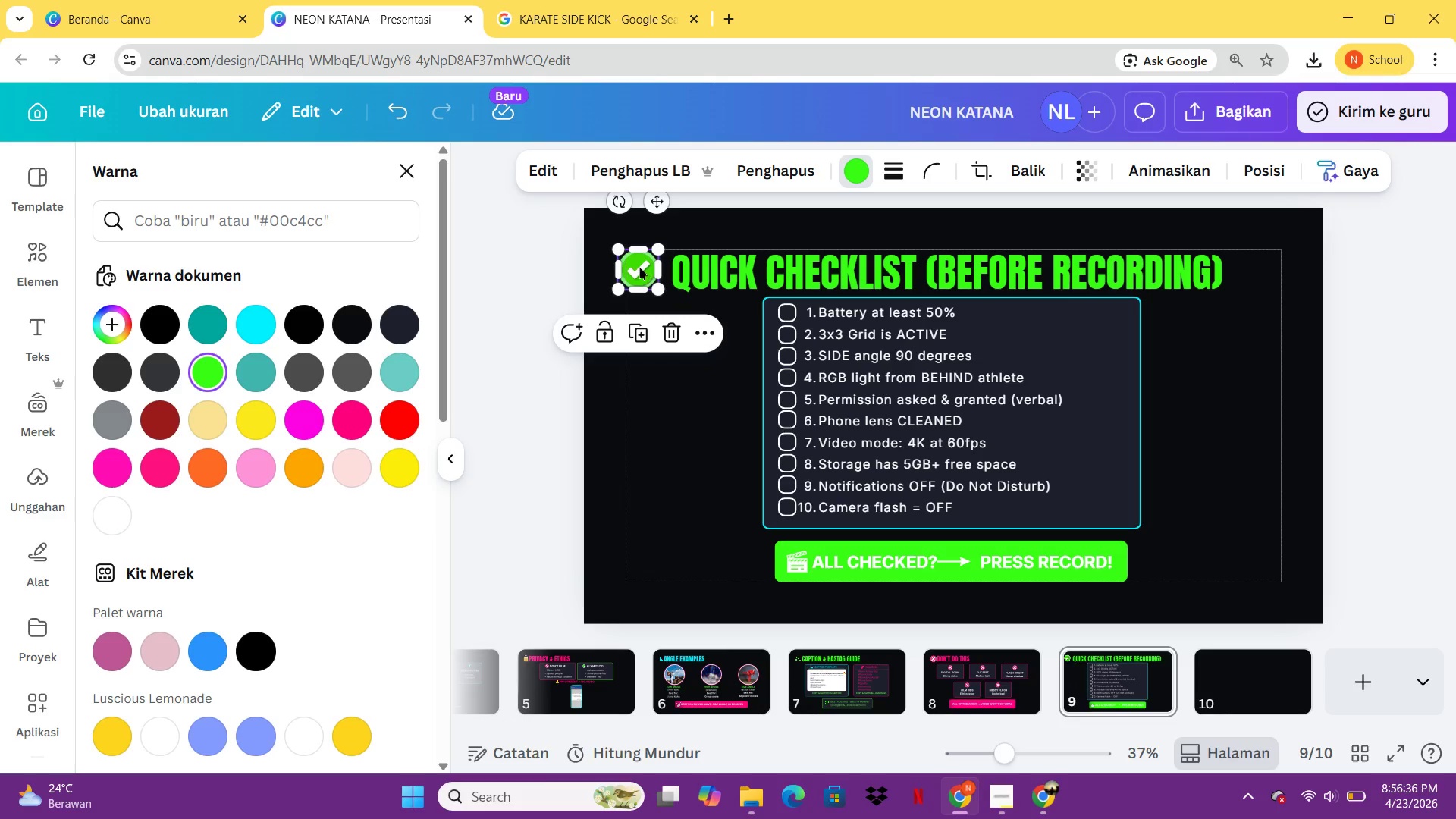 
left_click_drag(start_coordinate=[639, 266], to_coordinate=[646, 270])
 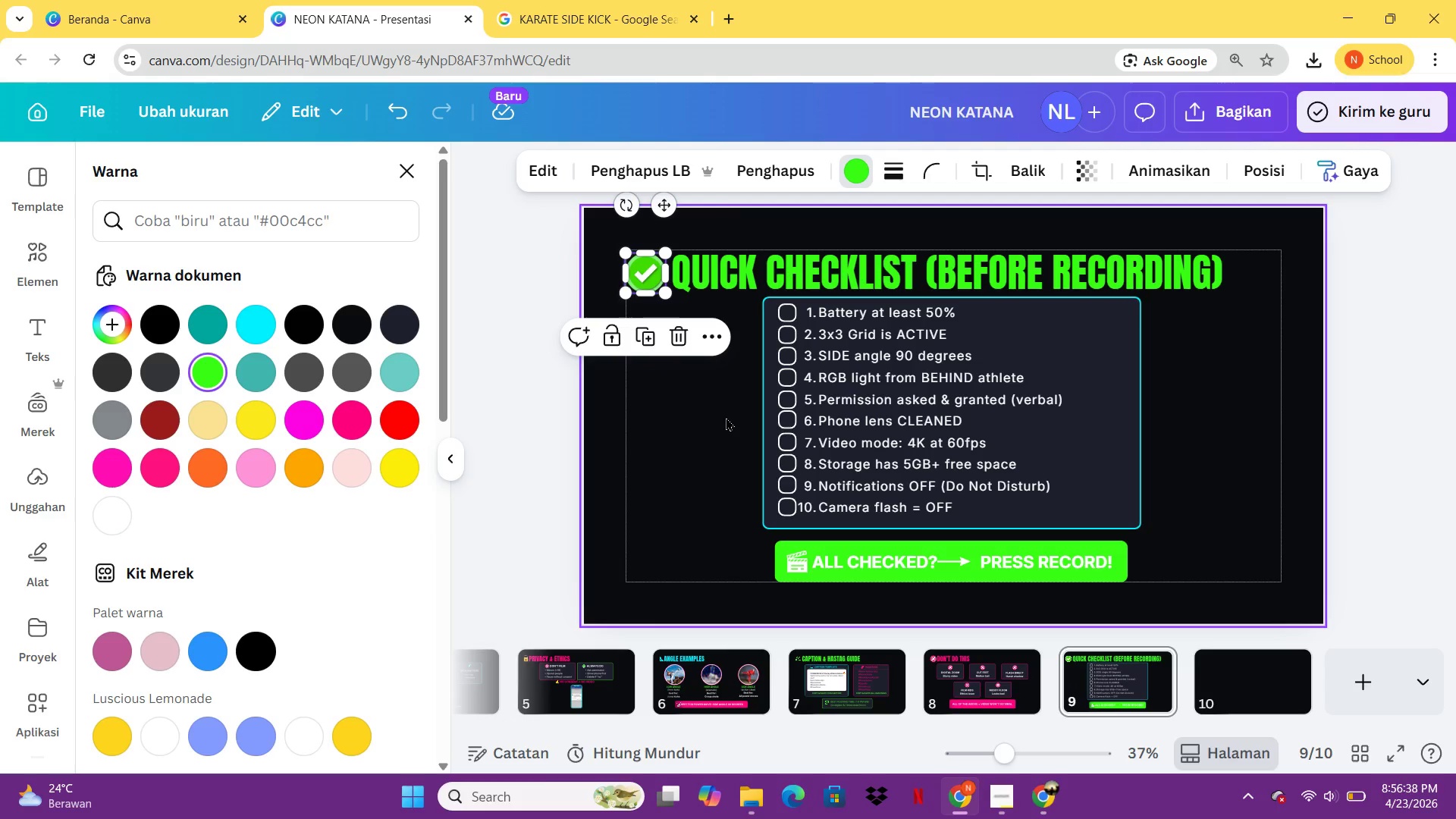 
left_click([726, 417])
 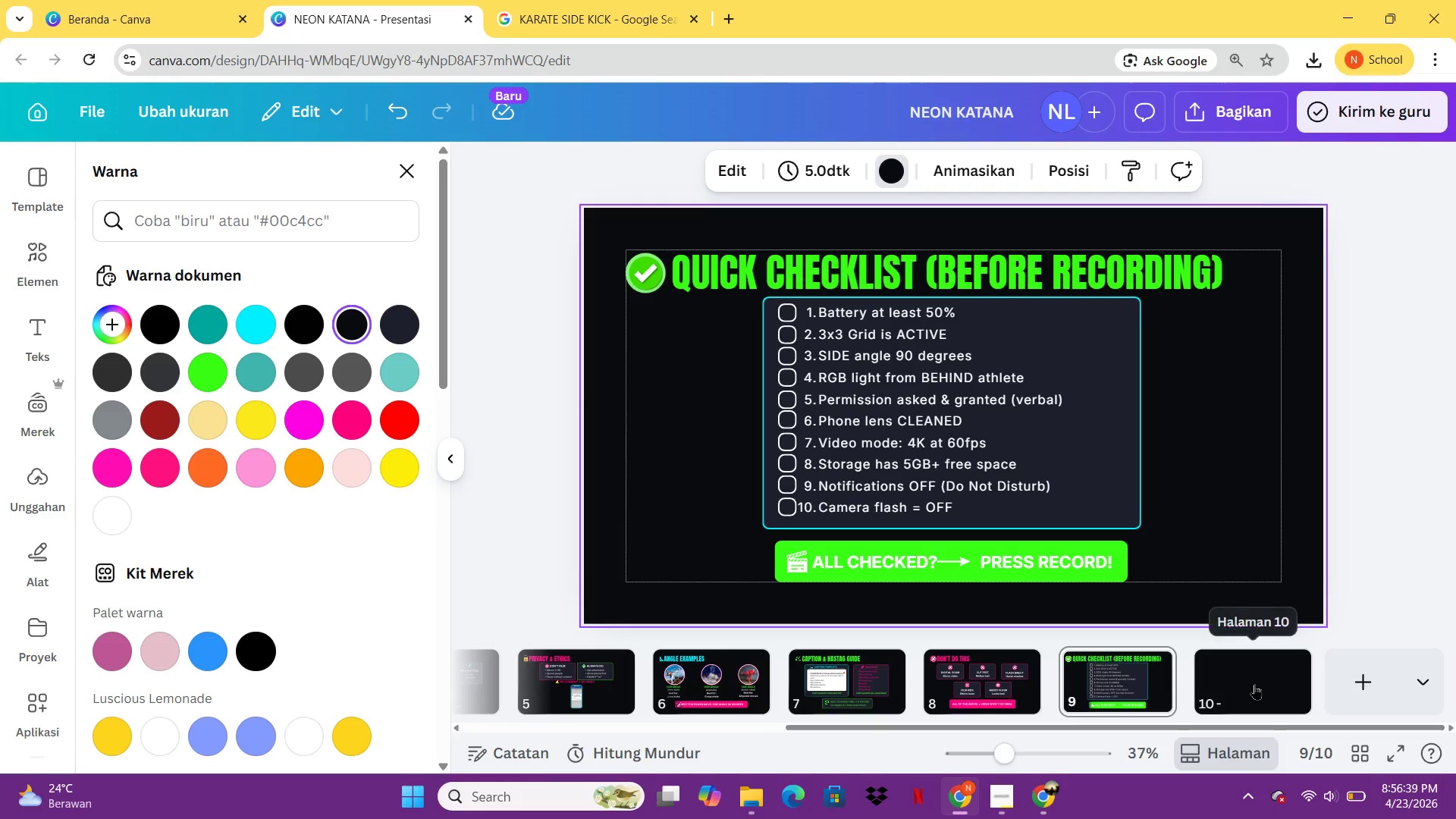 
left_click([1254, 684])
 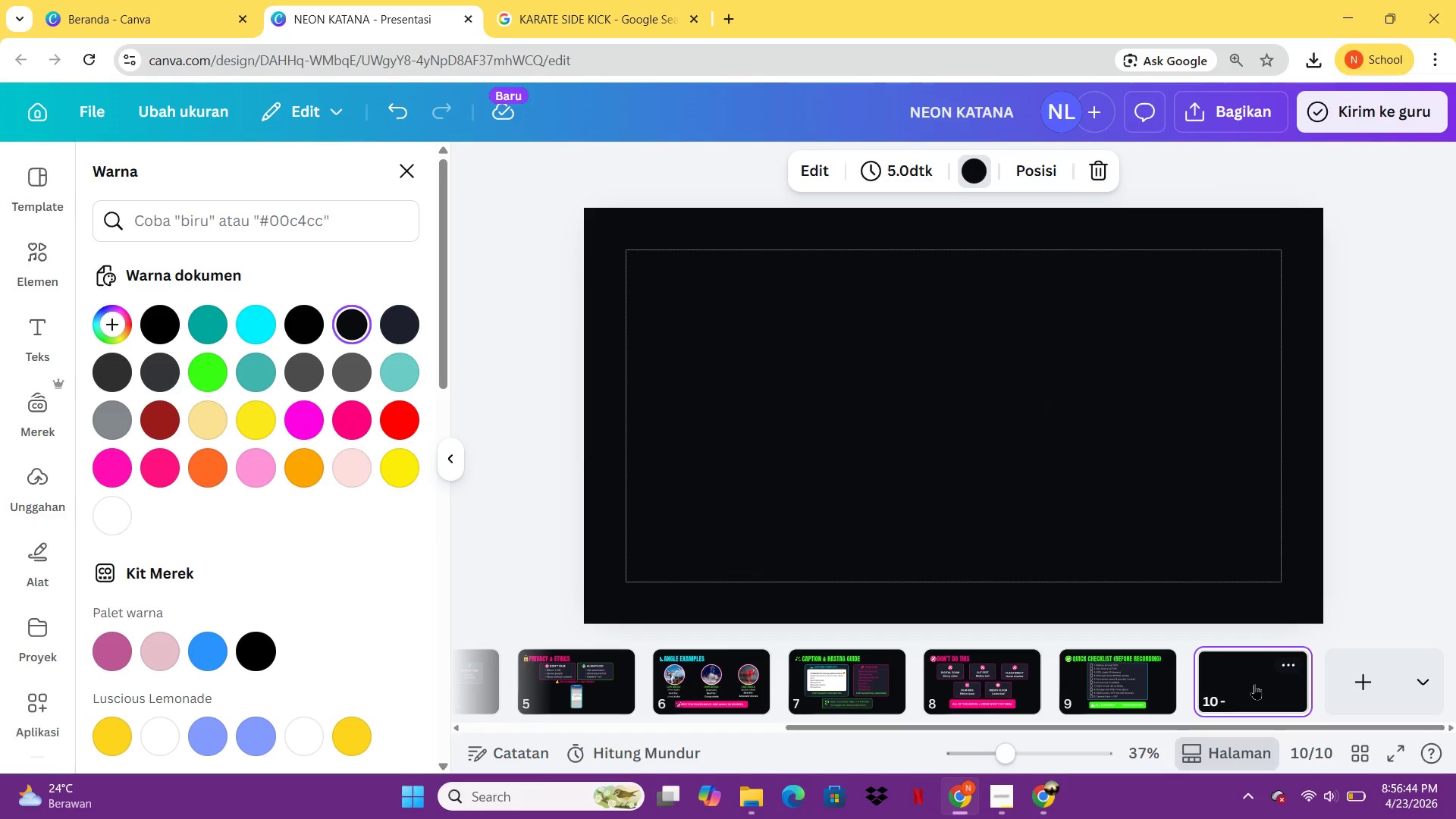 
wait(9.94)
 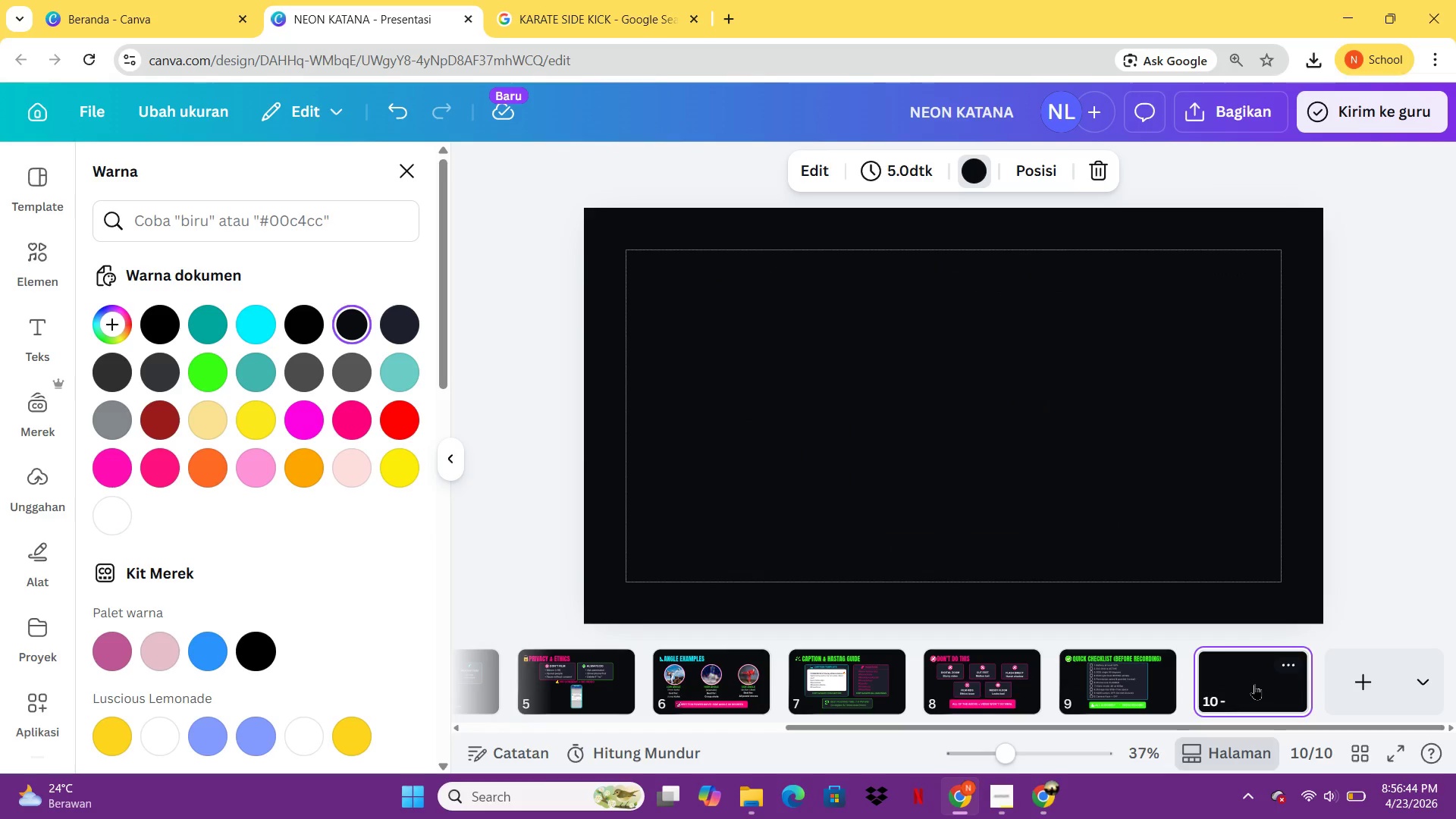 
left_click([1135, 673])
 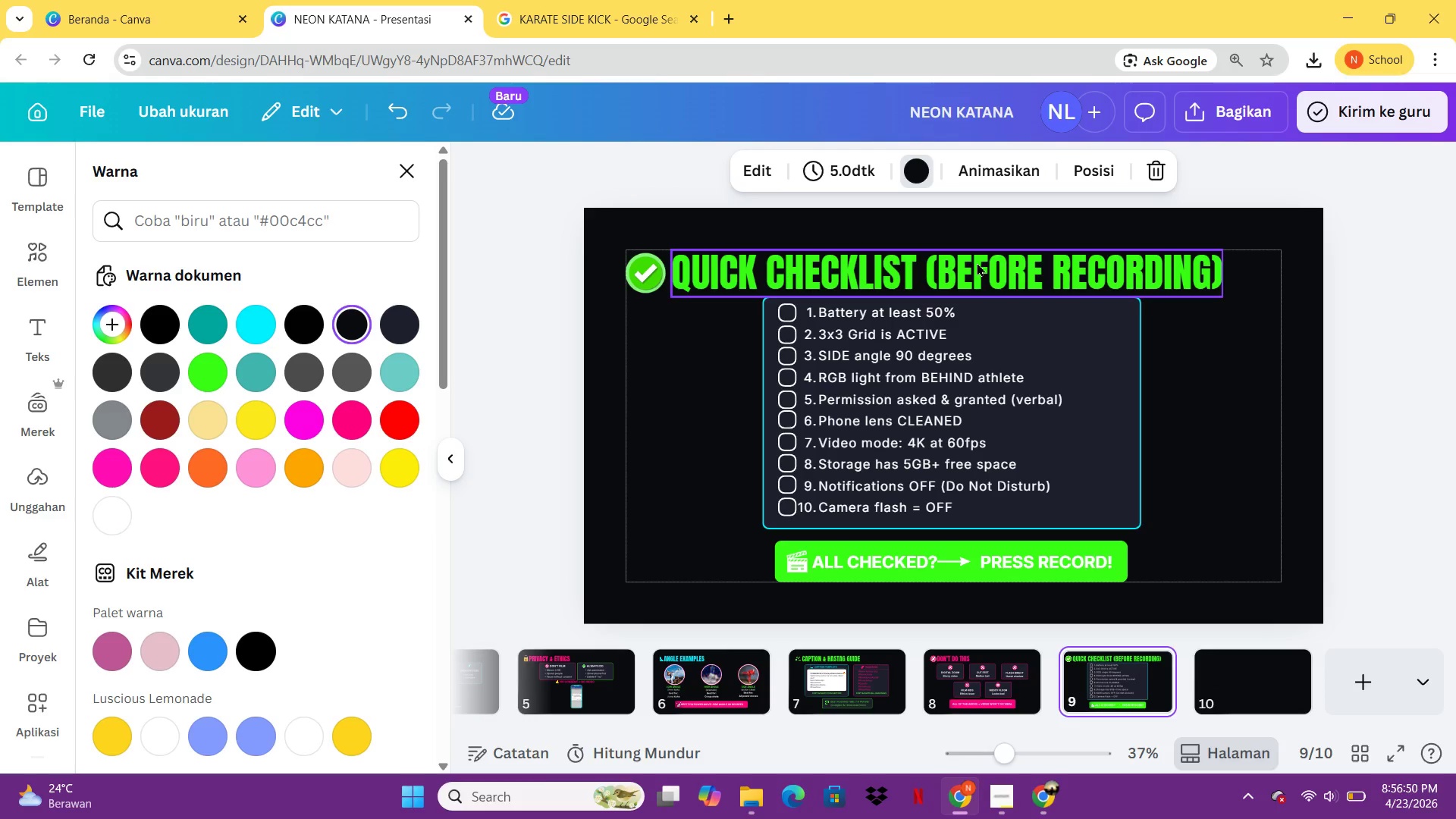 
left_click([977, 262])
 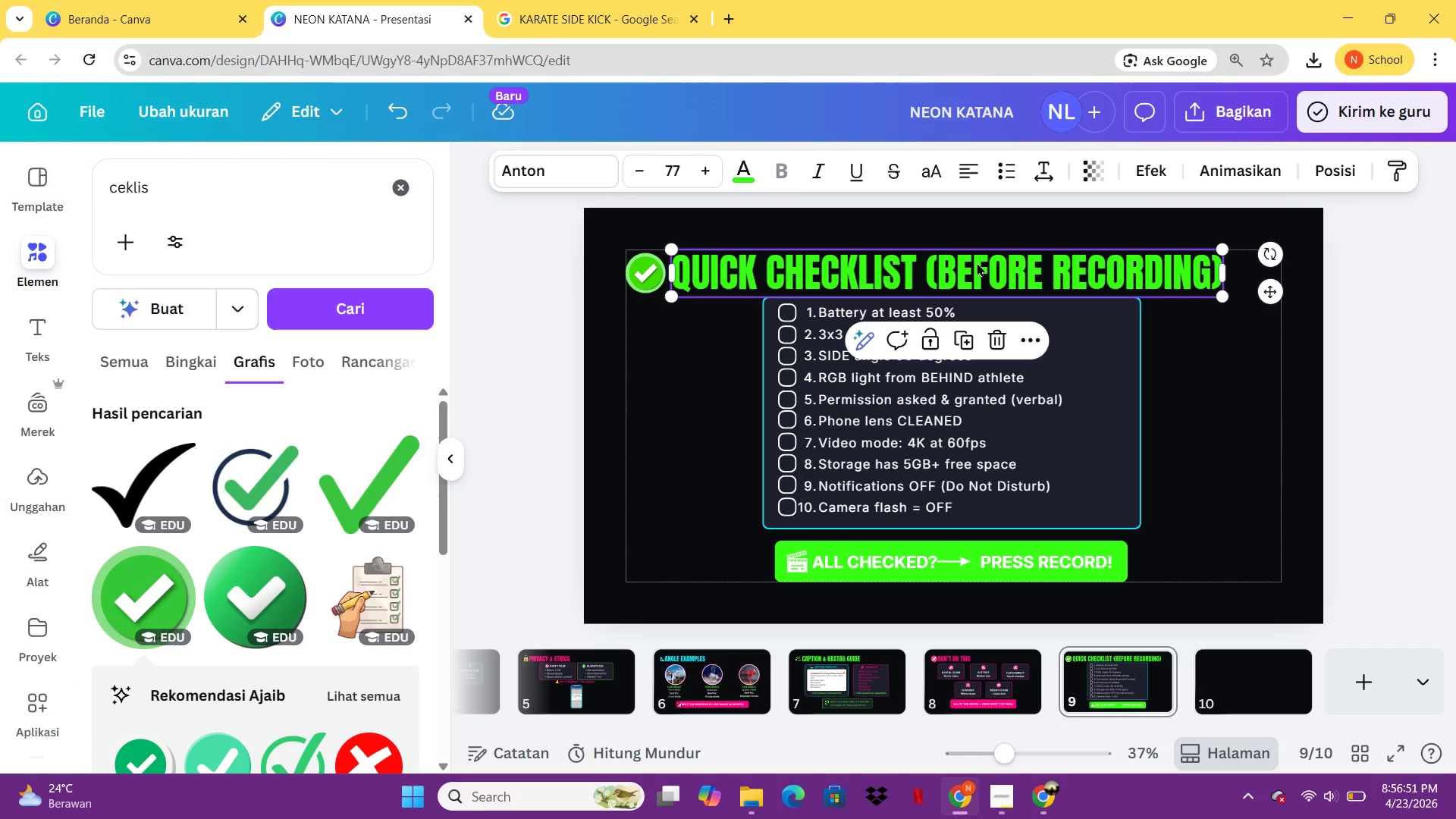 
key(Control+C)
 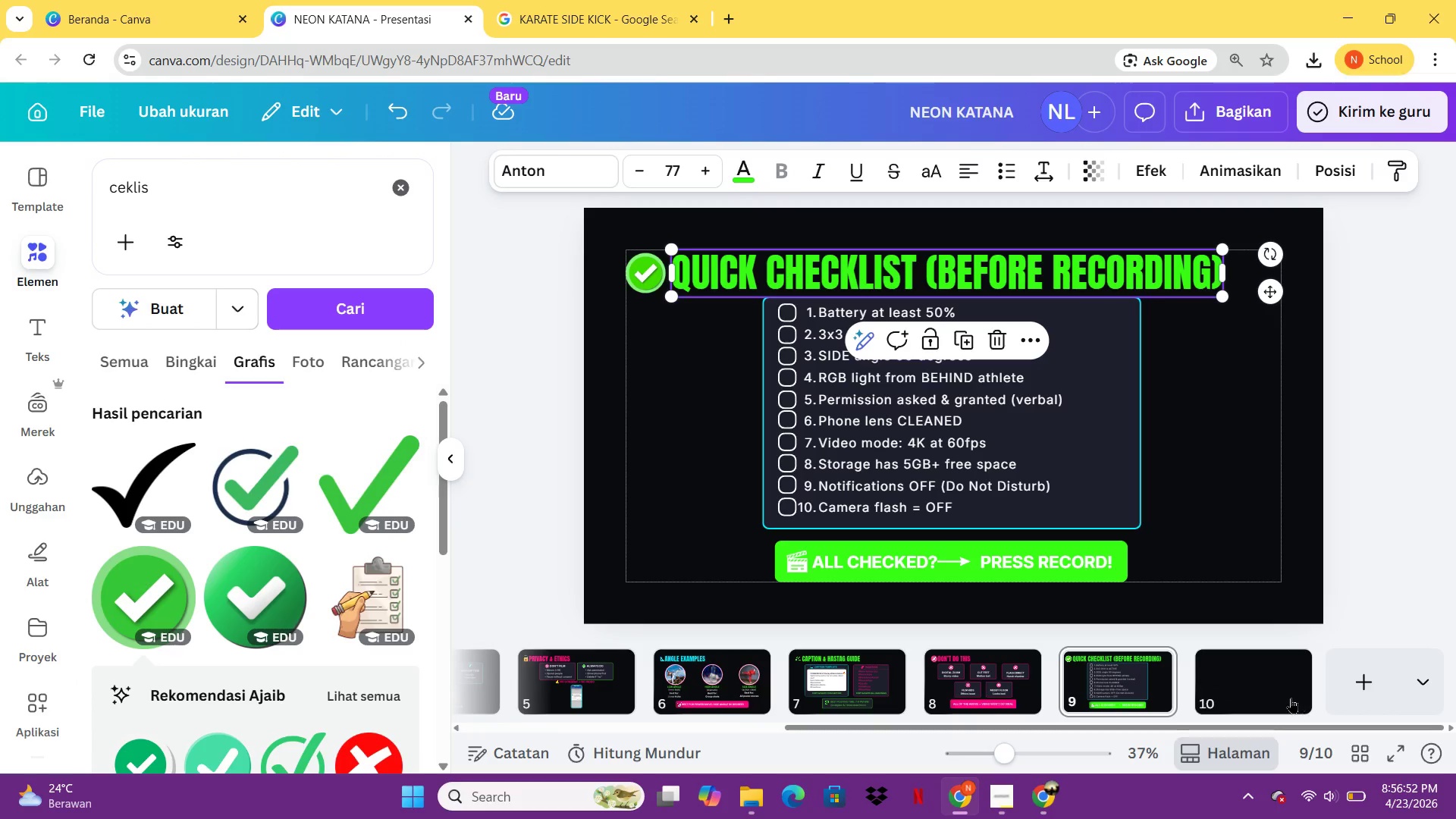 
left_click([1291, 698])
 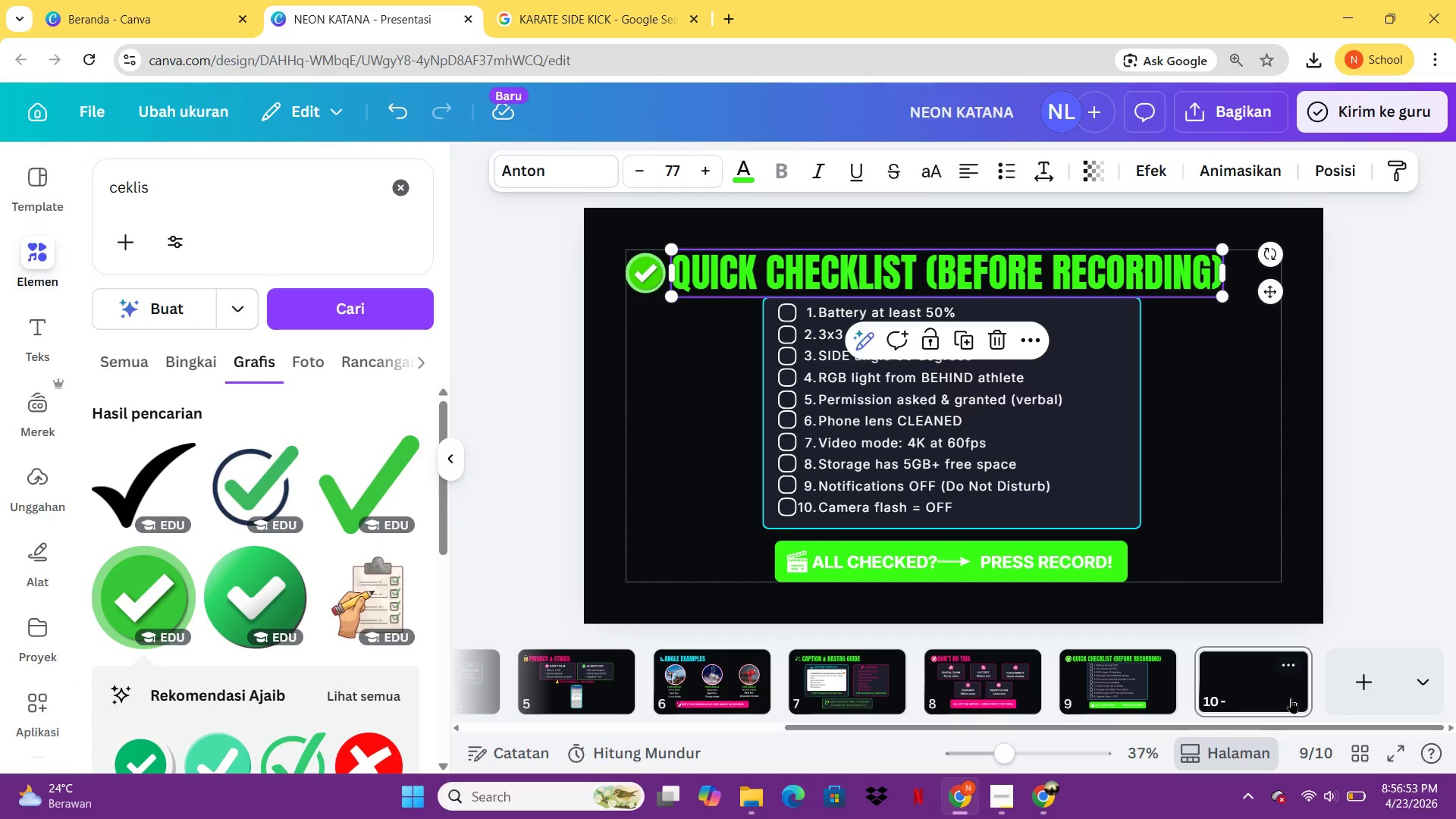 
key(Control+ControlLeft)
 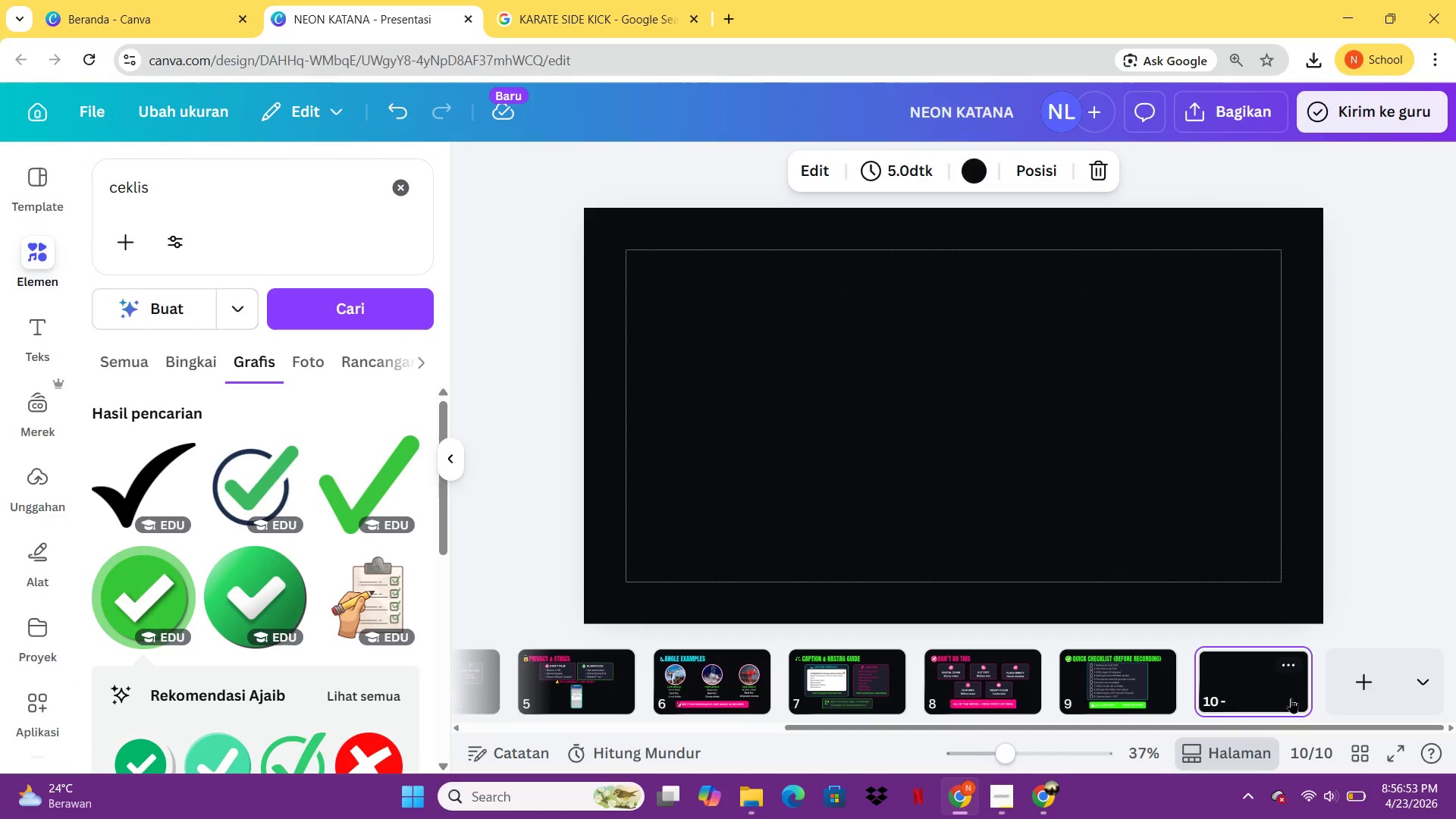 
key(Control+V)
 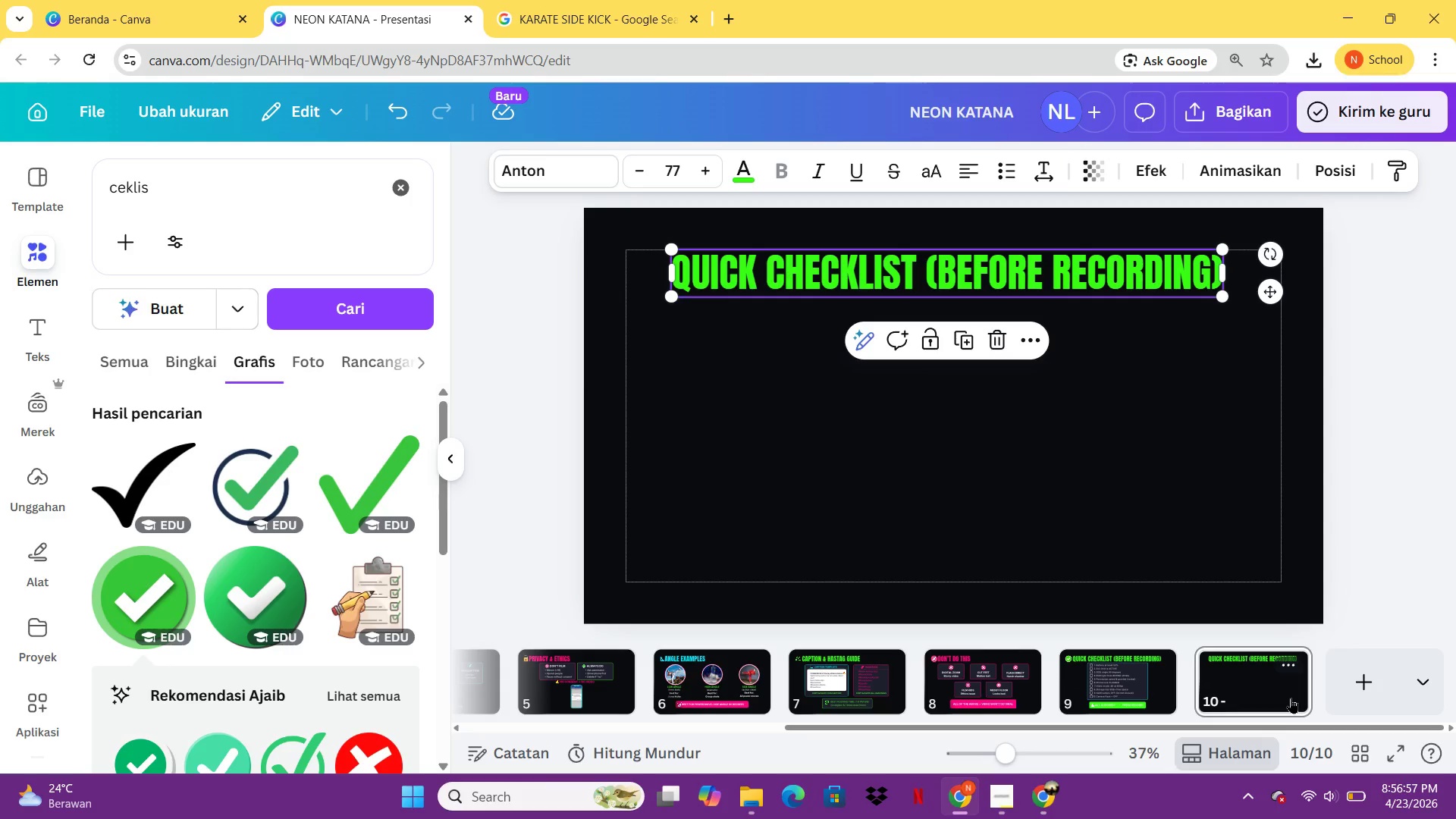 
wait(5.92)
 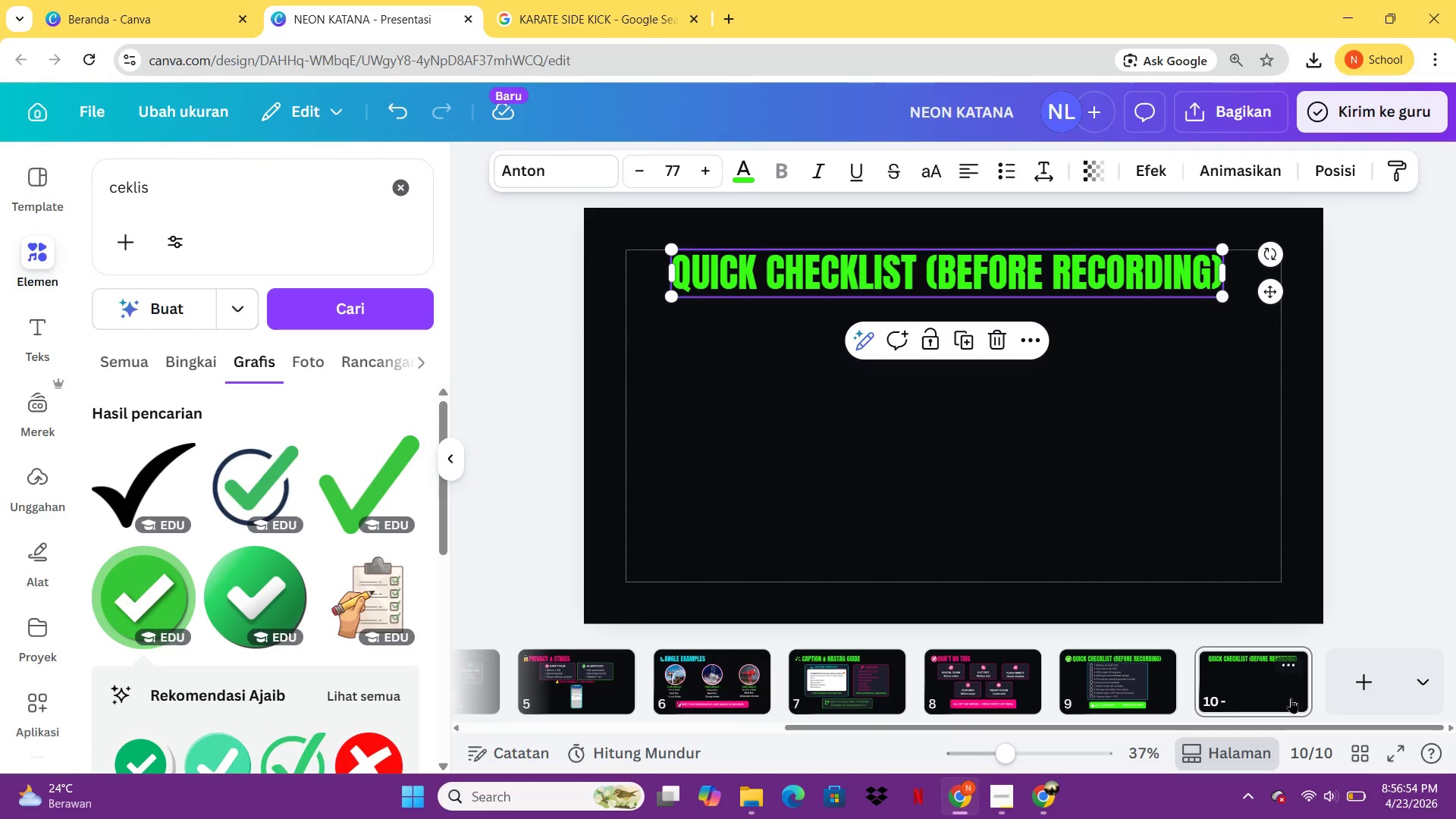 
double_click([1089, 297])
 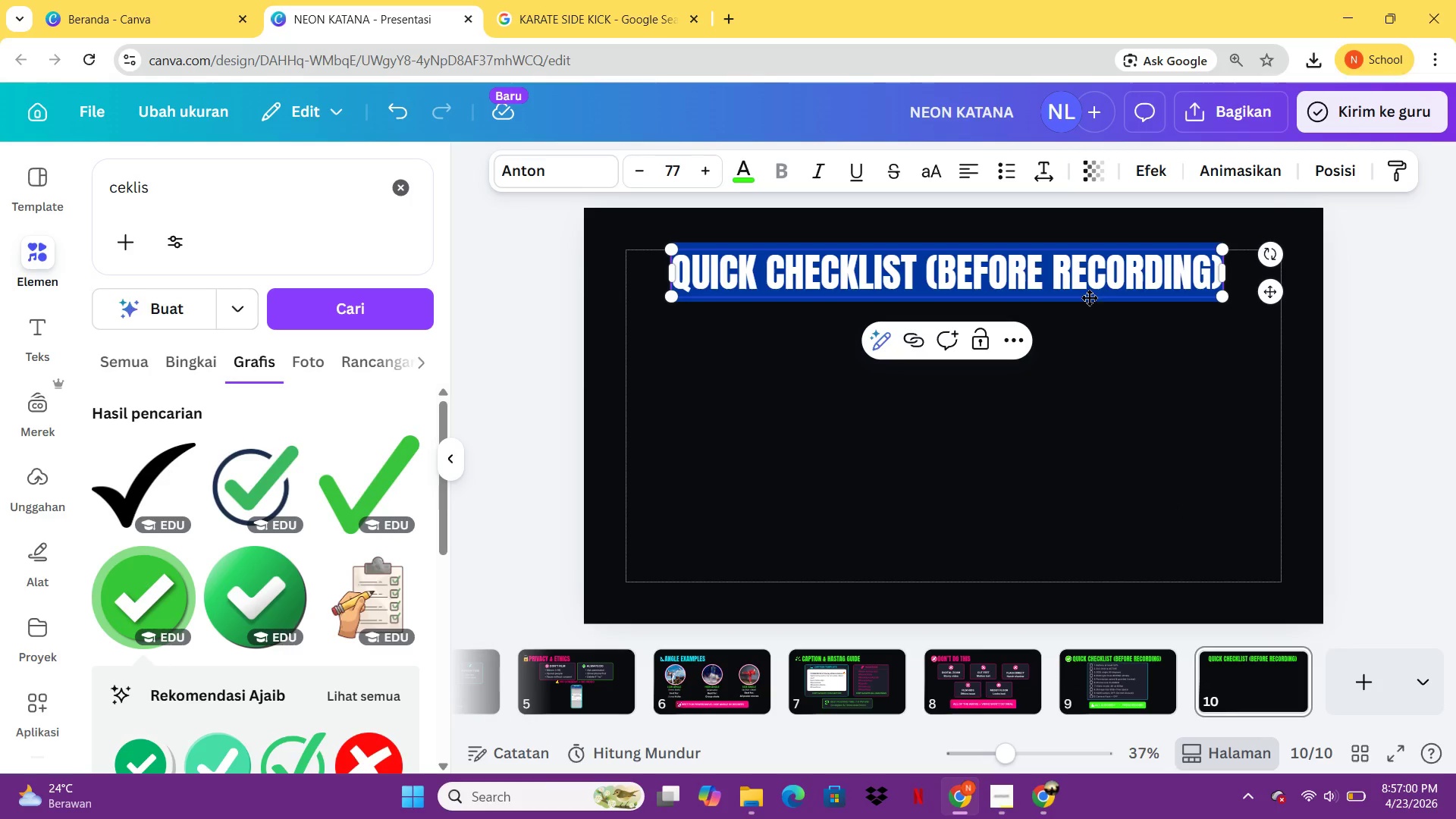 
type(NEON A)
key(Backspace)
type(KATANA)
 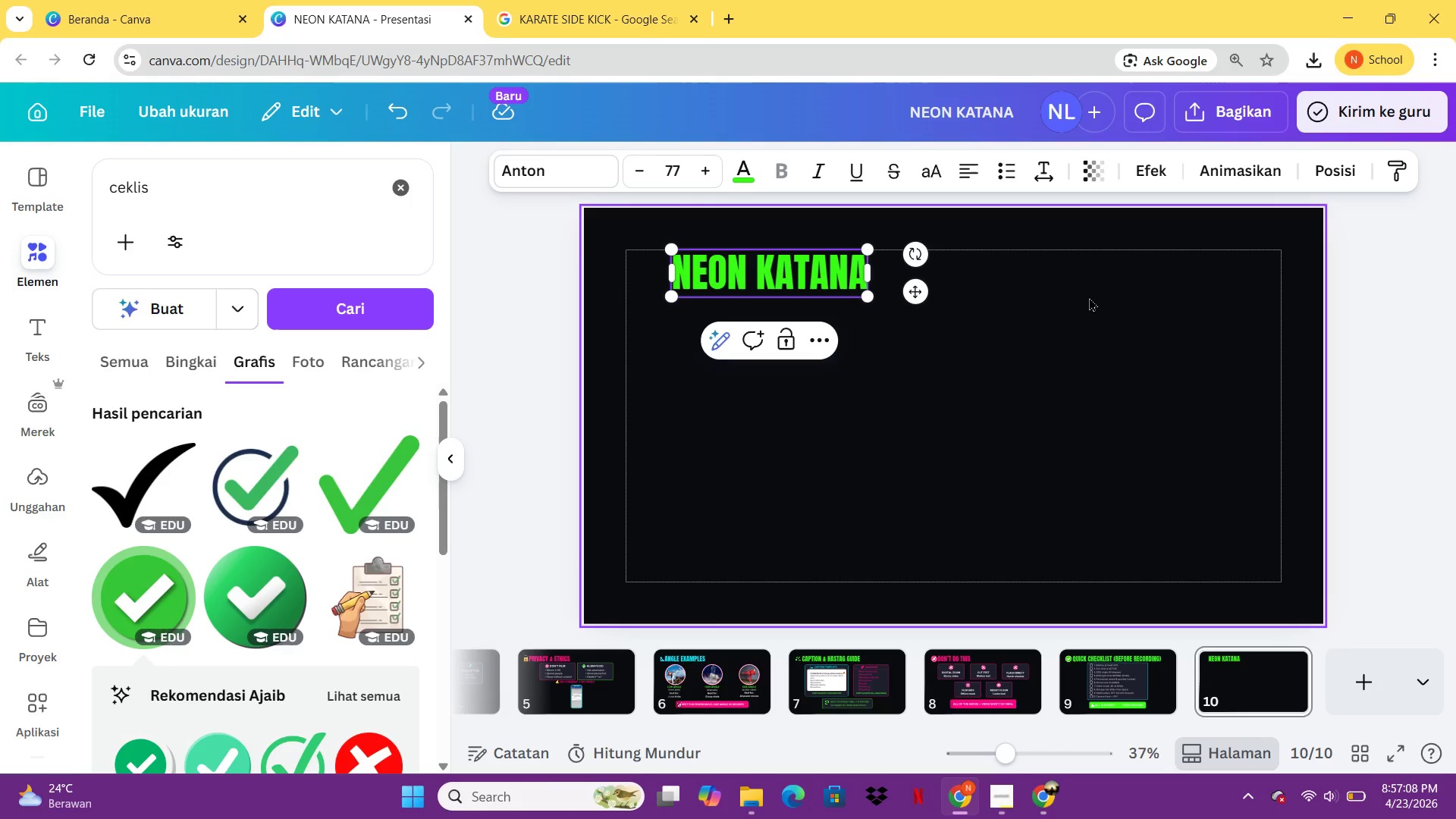 
wait(6.75)
 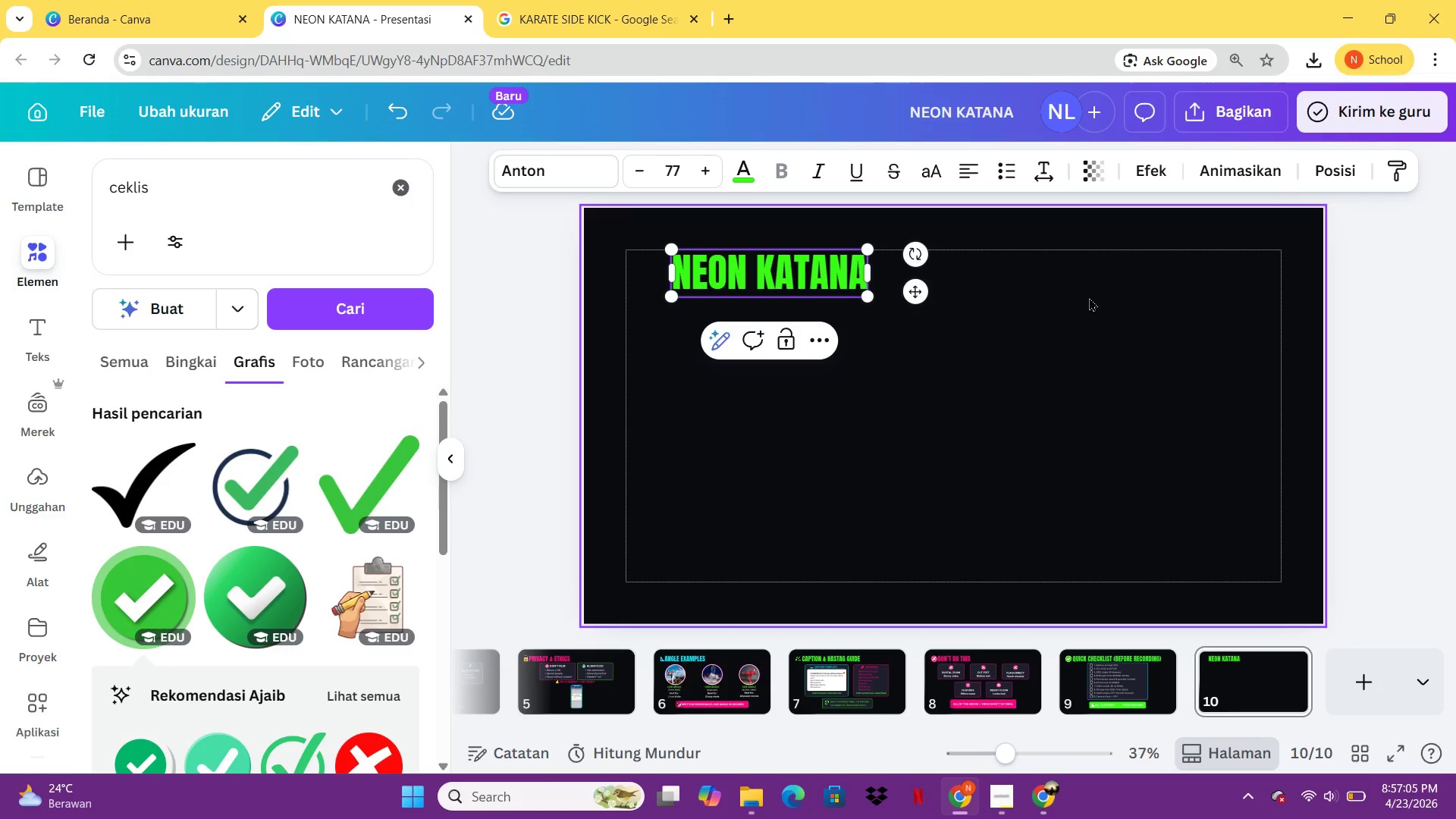 
left_click([774, 264])
 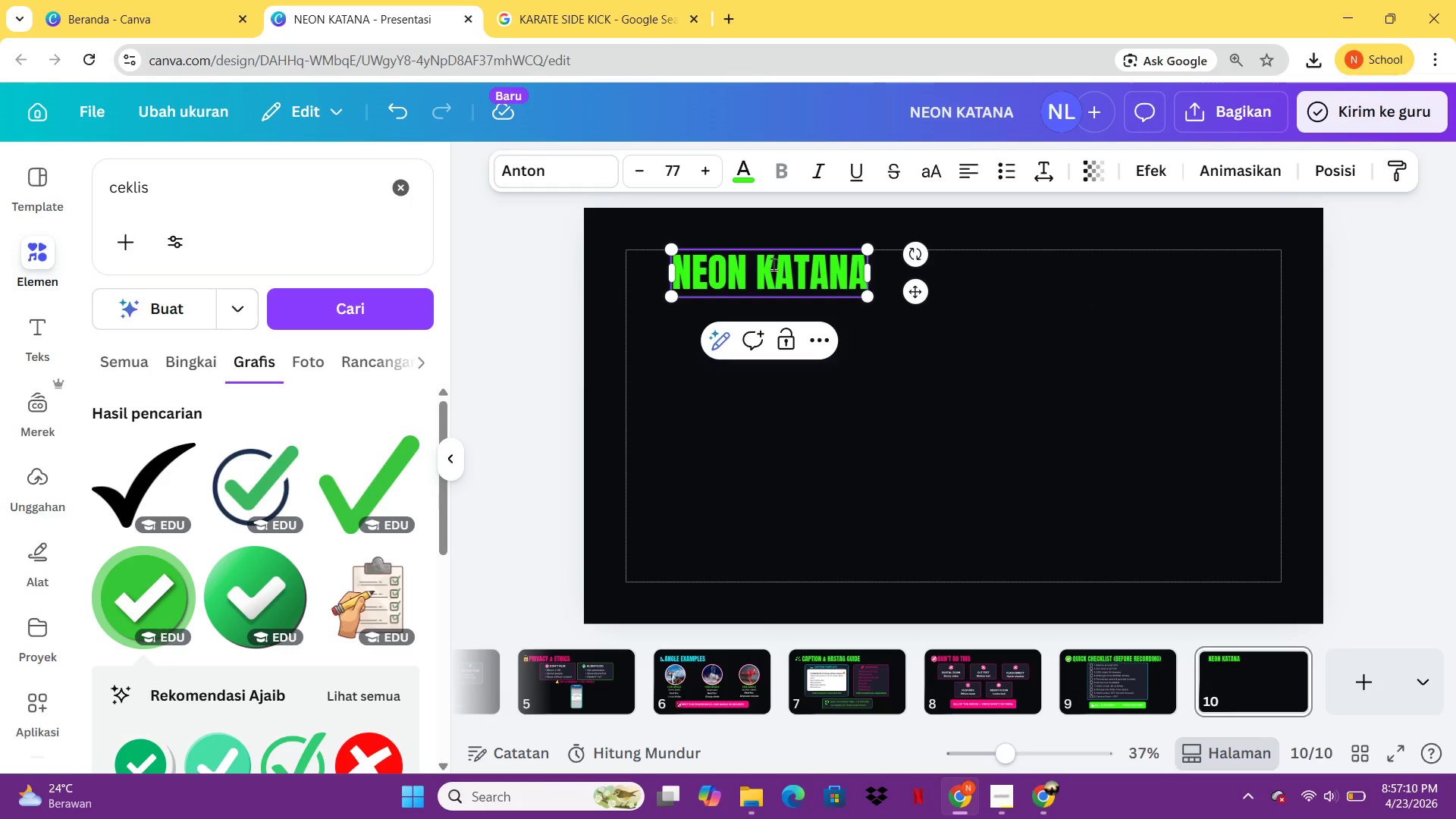 
key(Control+ControlLeft)
 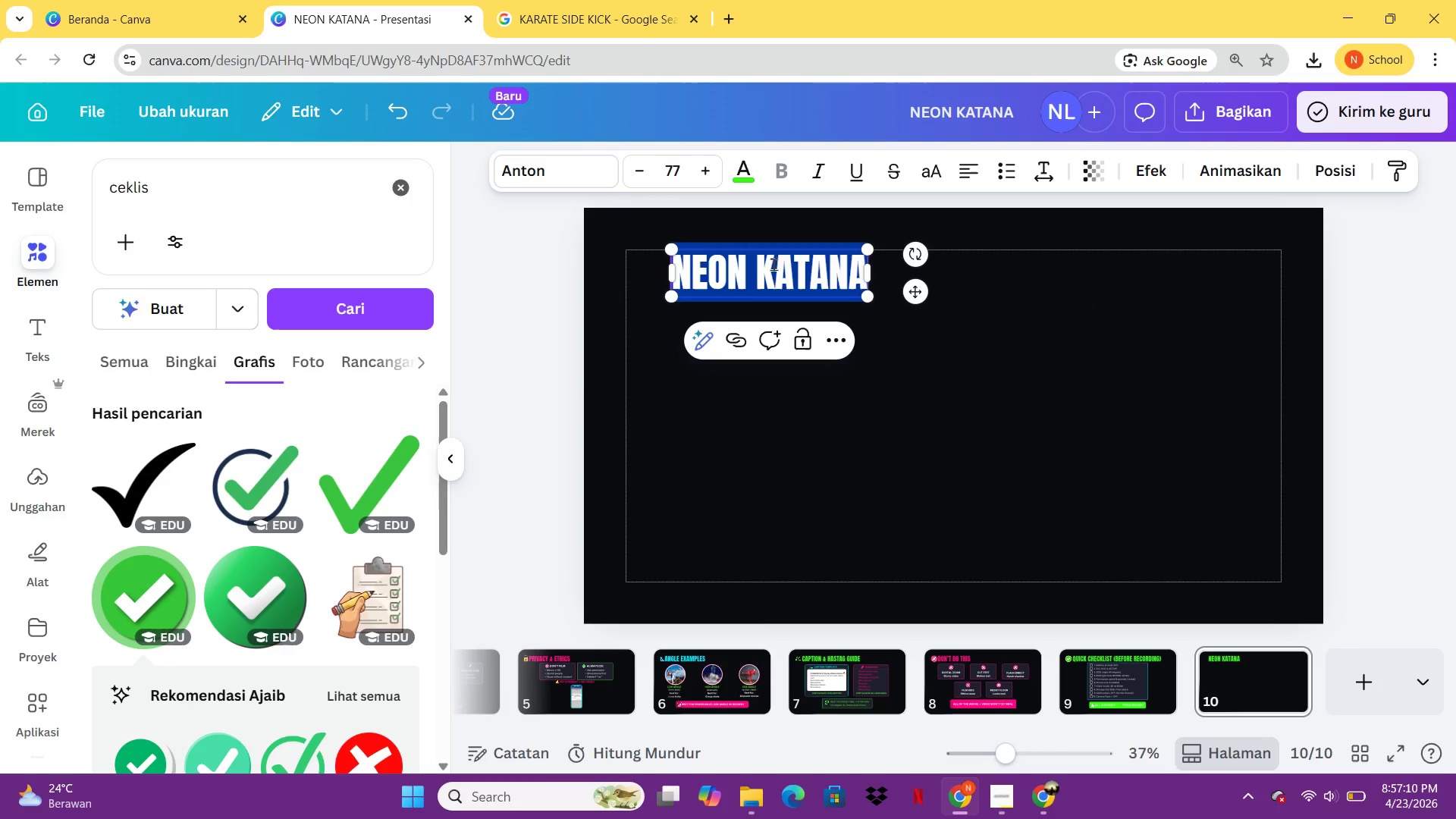 
key(Control+A)
 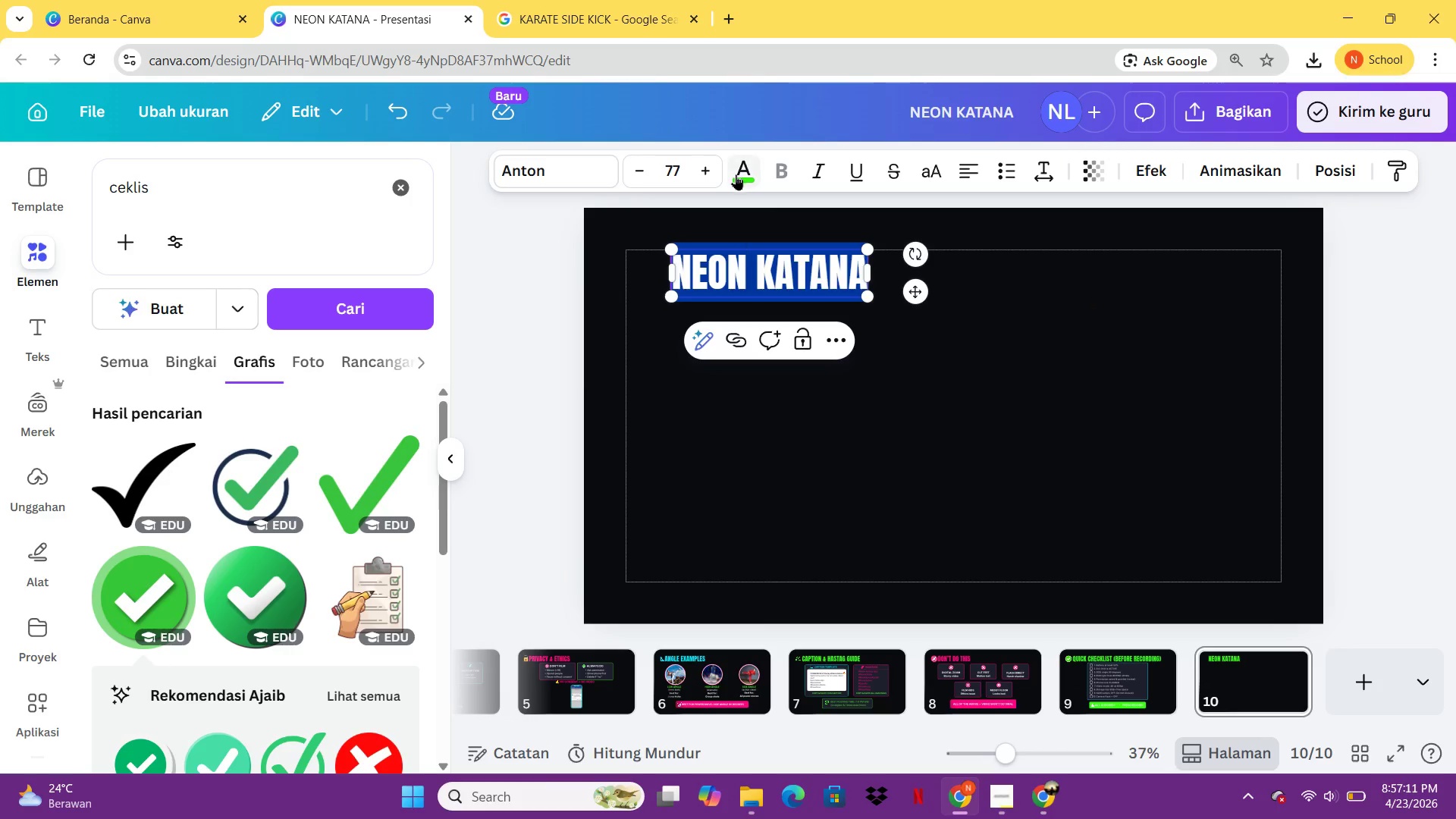 
left_click([737, 174])
 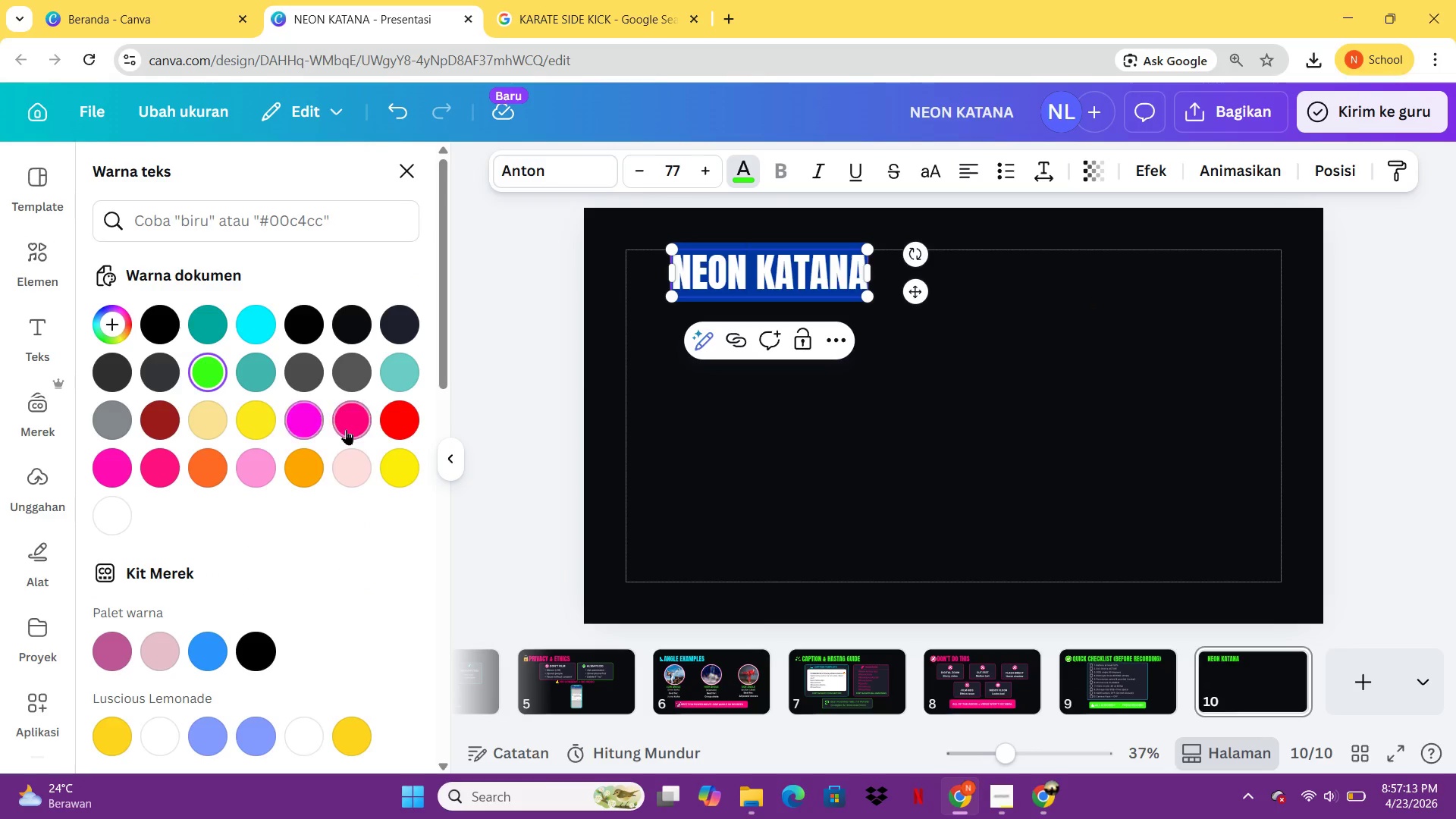 
left_click([346, 429])
 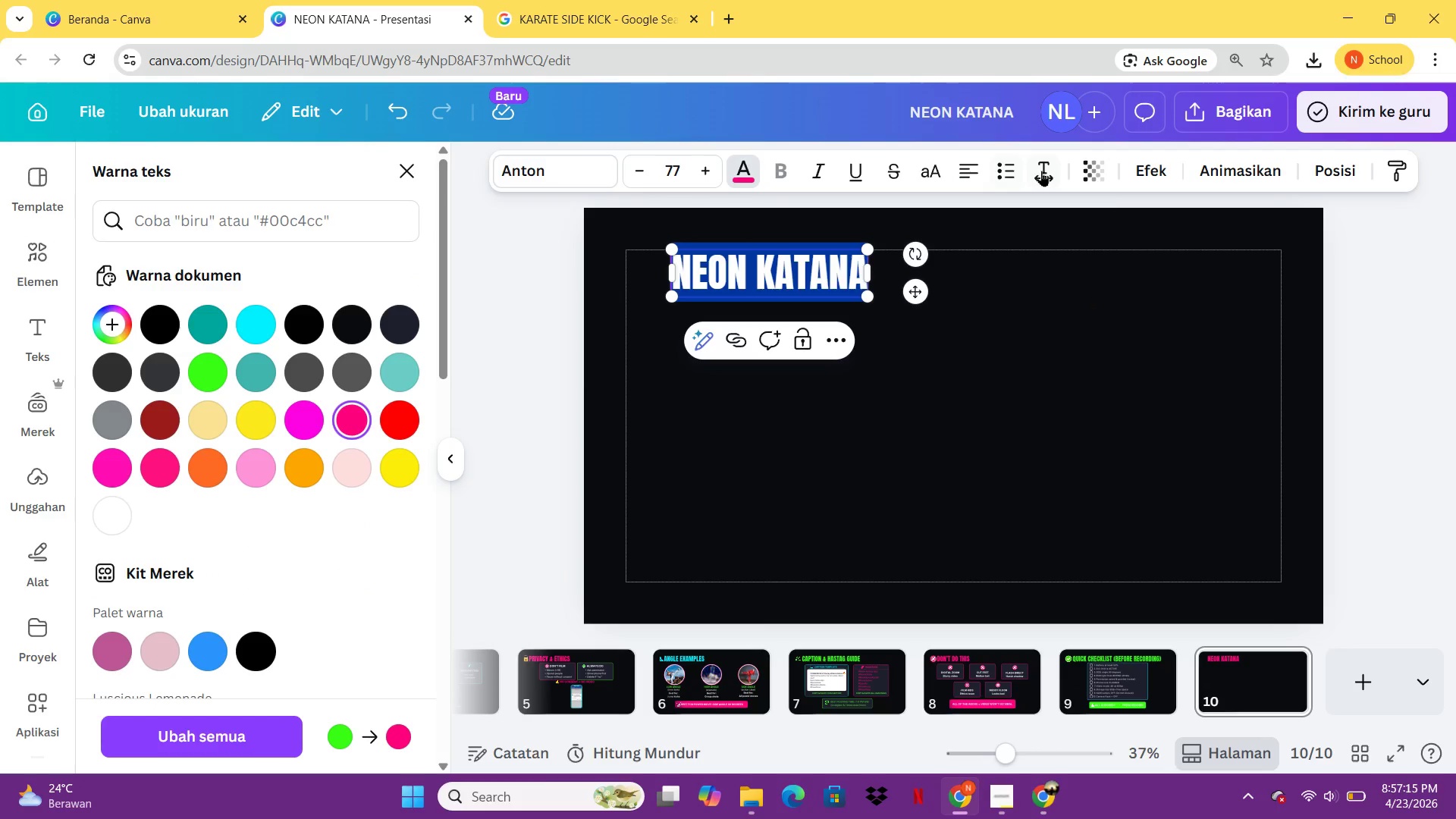 
left_click([1042, 171])
 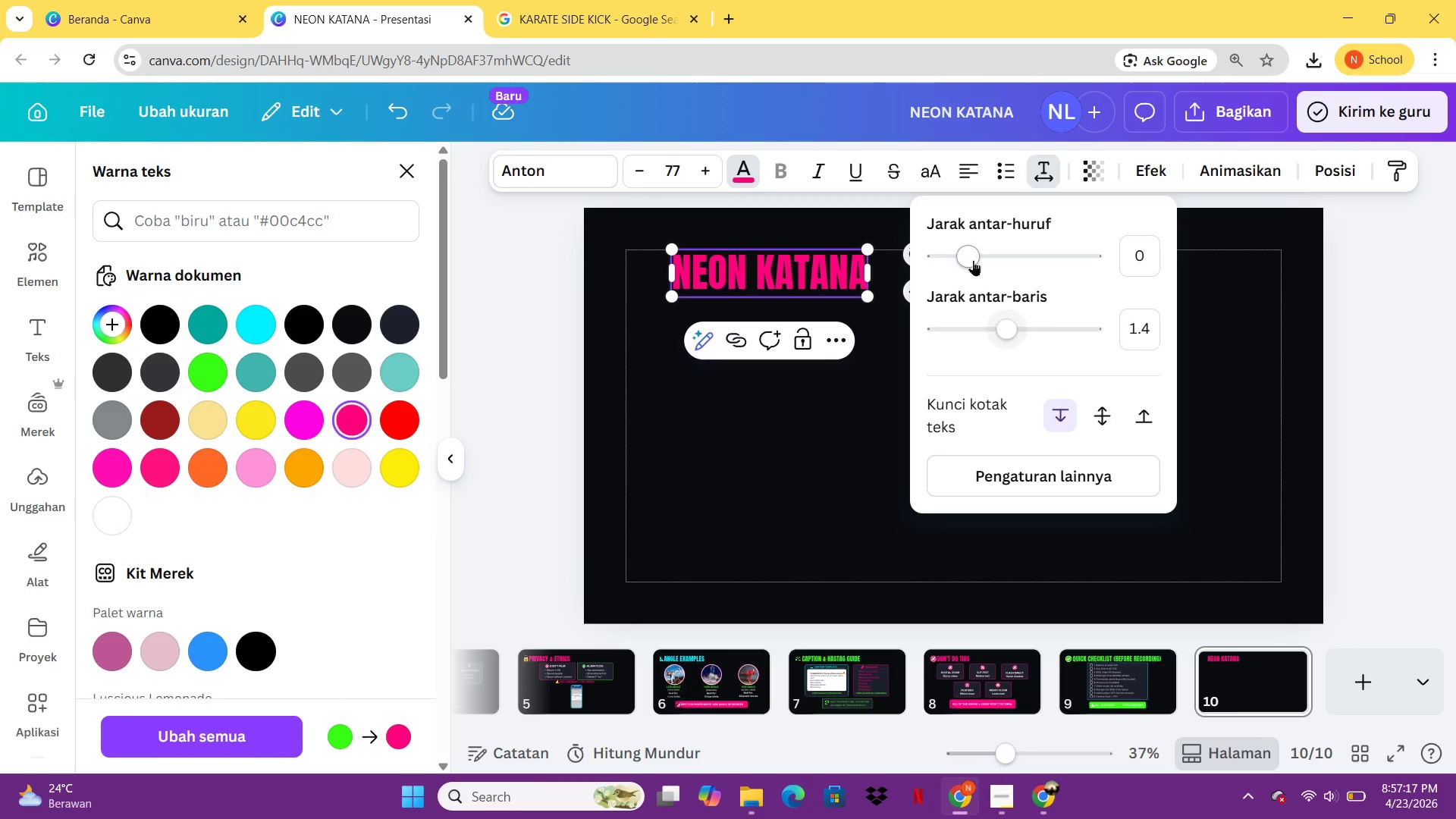 
left_click_drag(start_coordinate=[968, 247], to_coordinate=[987, 252])
 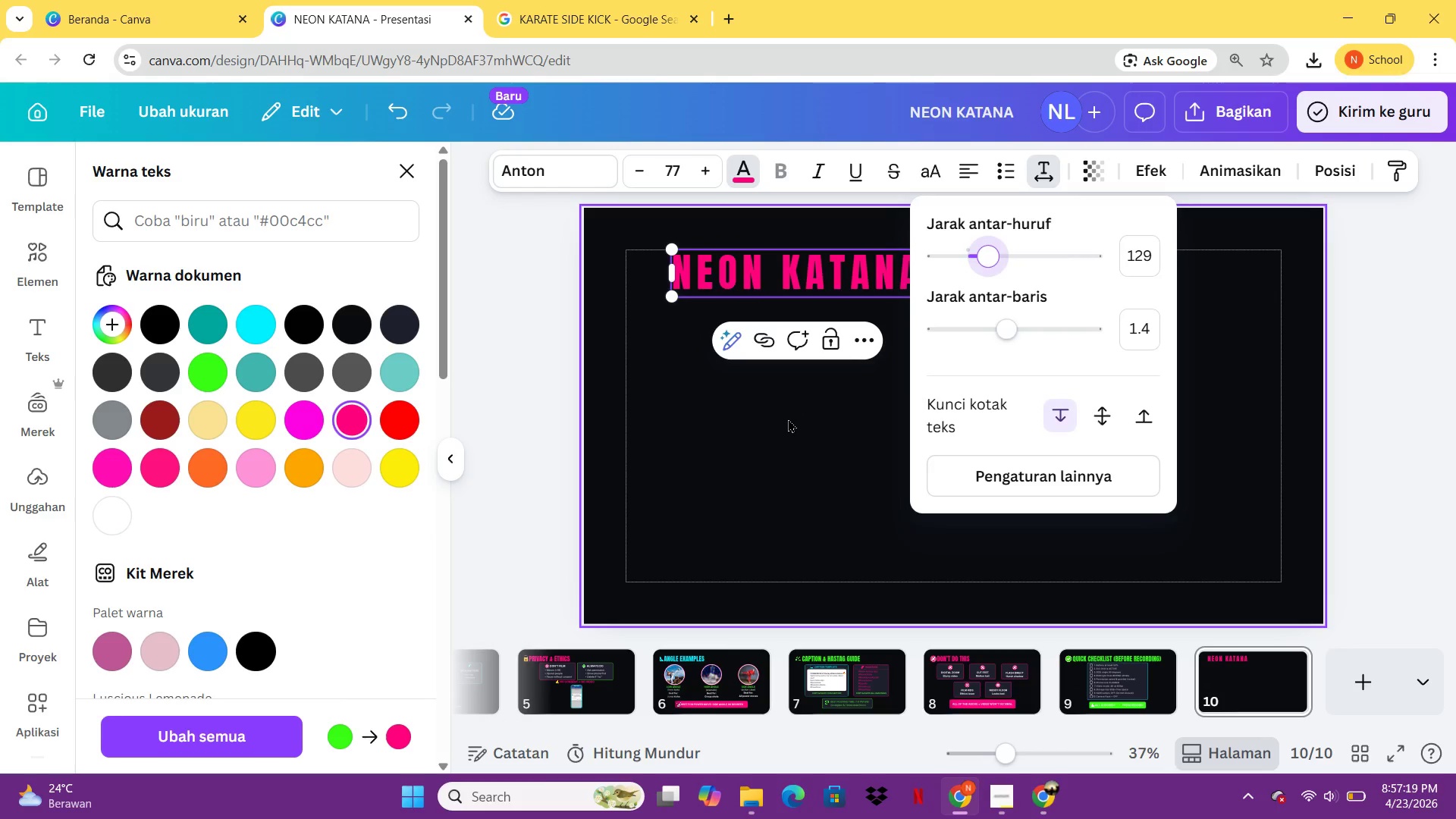 
left_click([788, 419])
 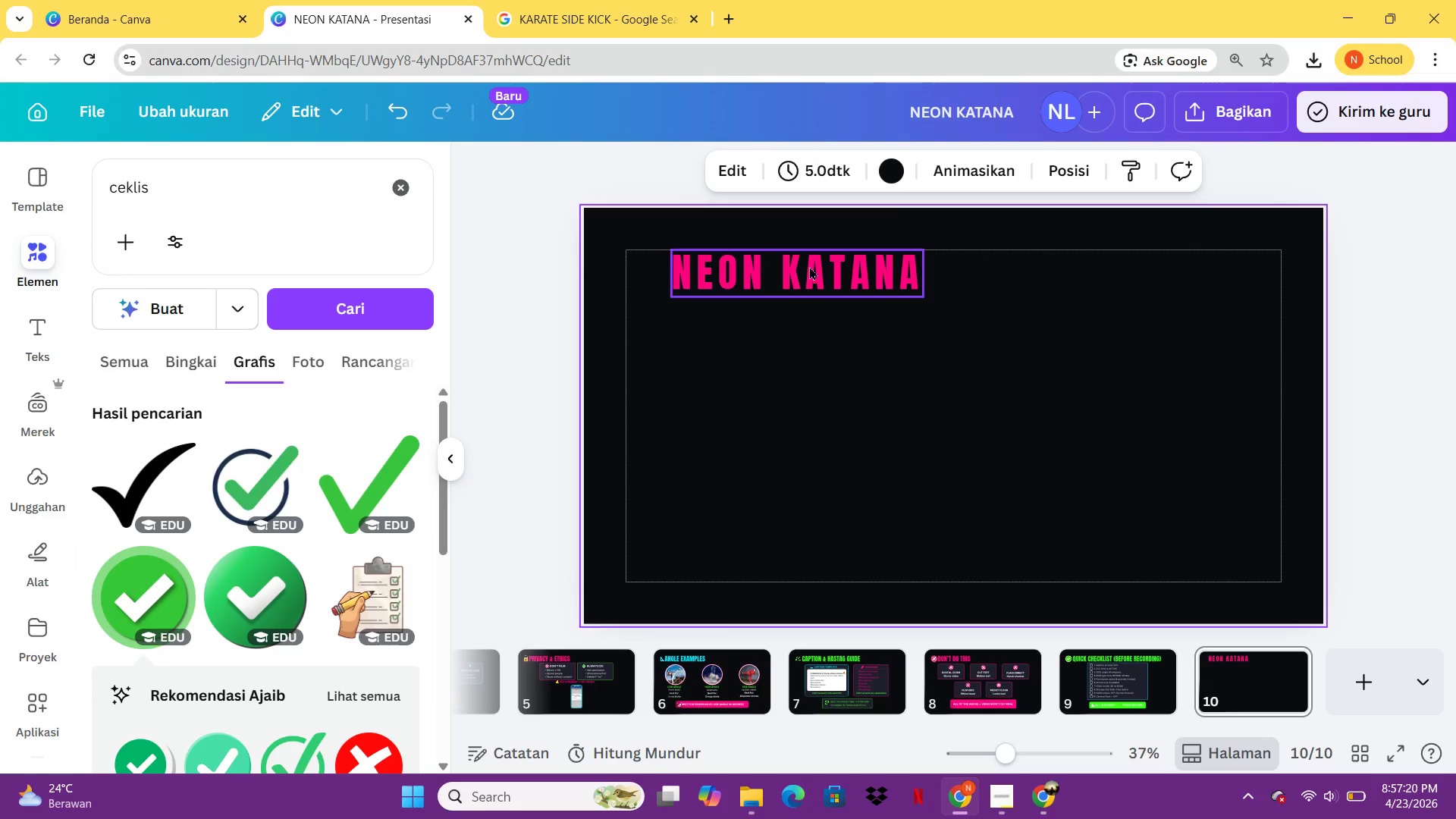 
left_click([809, 266])
 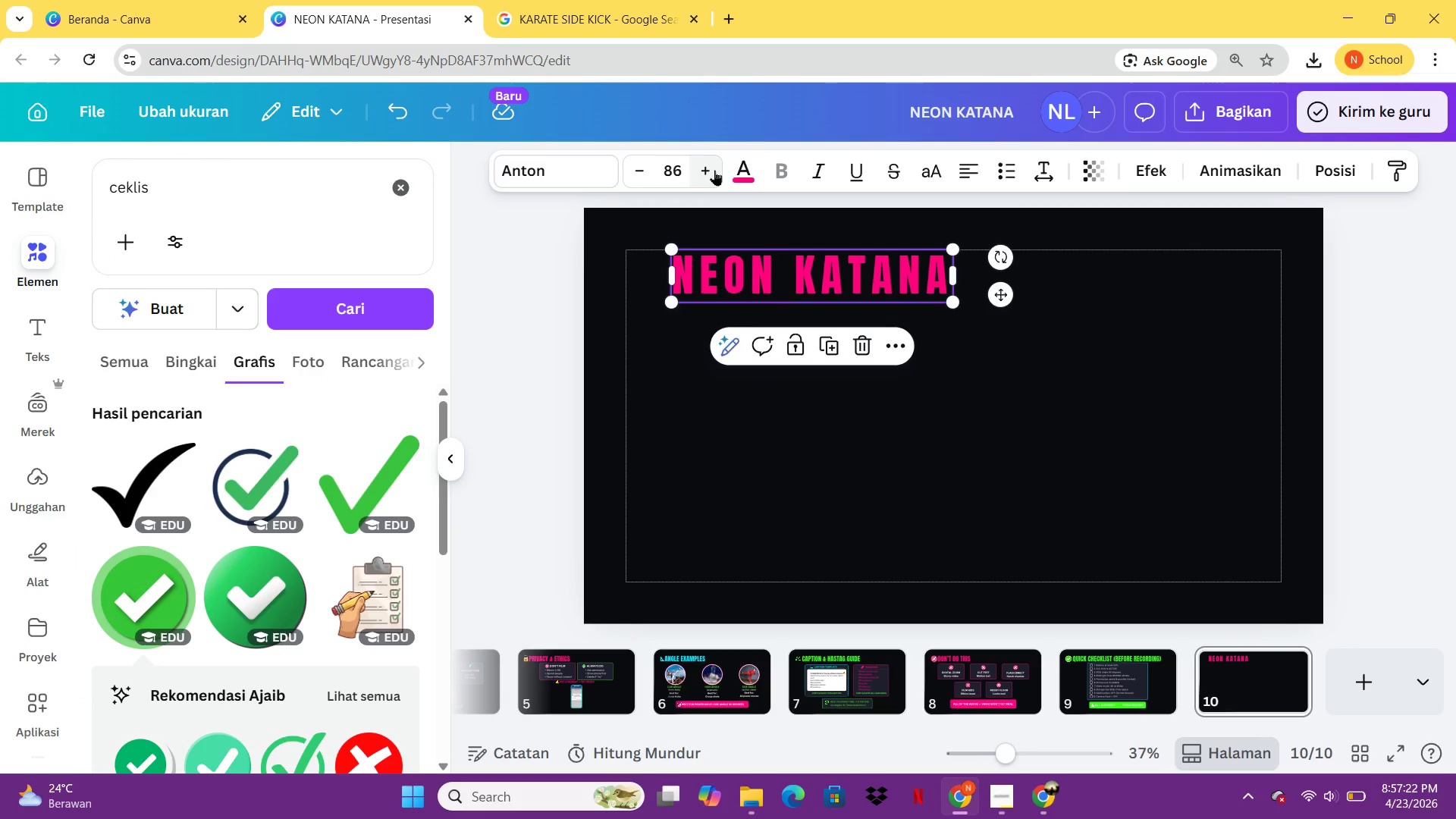 
left_click([714, 170])
 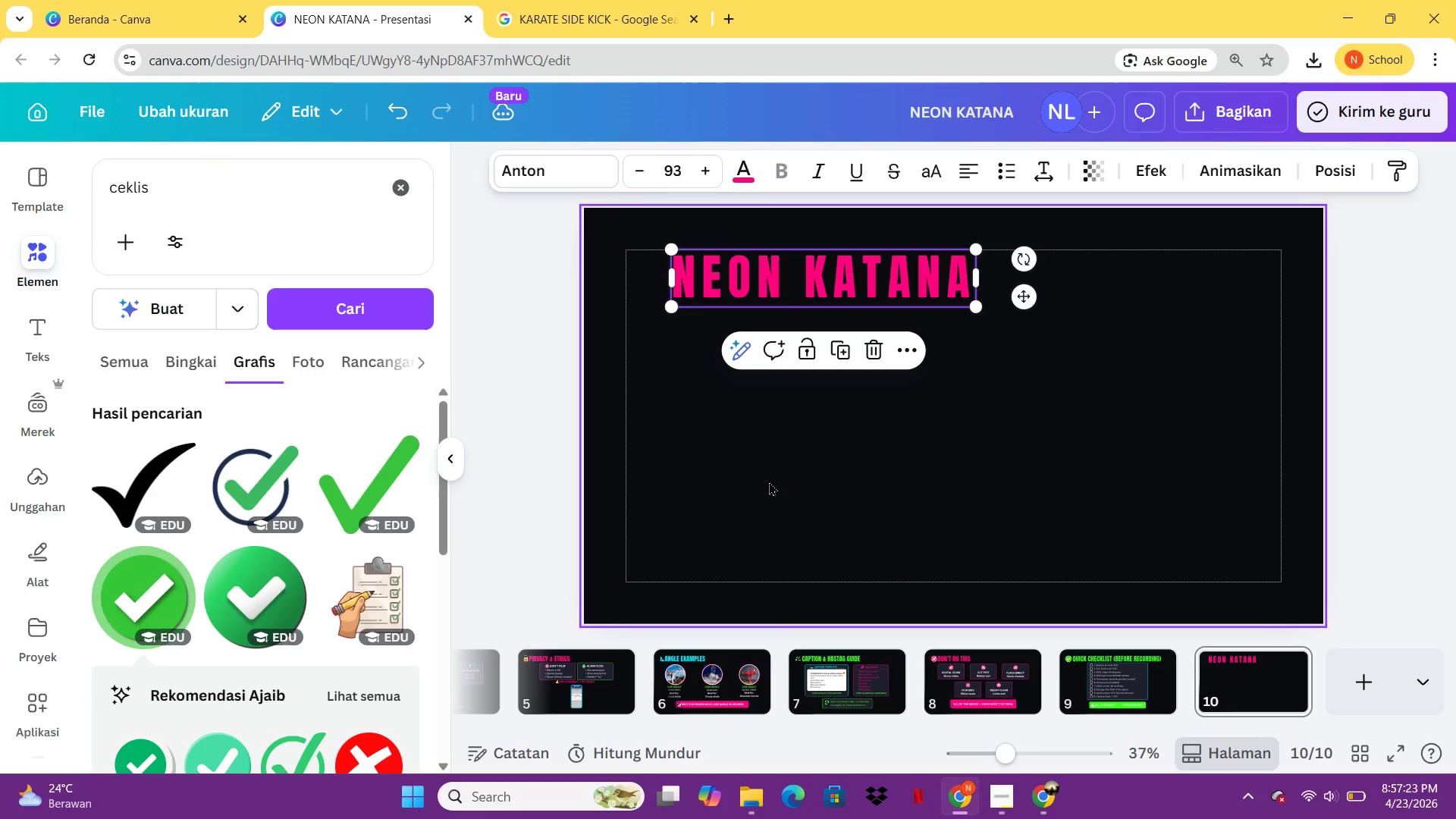 
left_click([769, 482])
 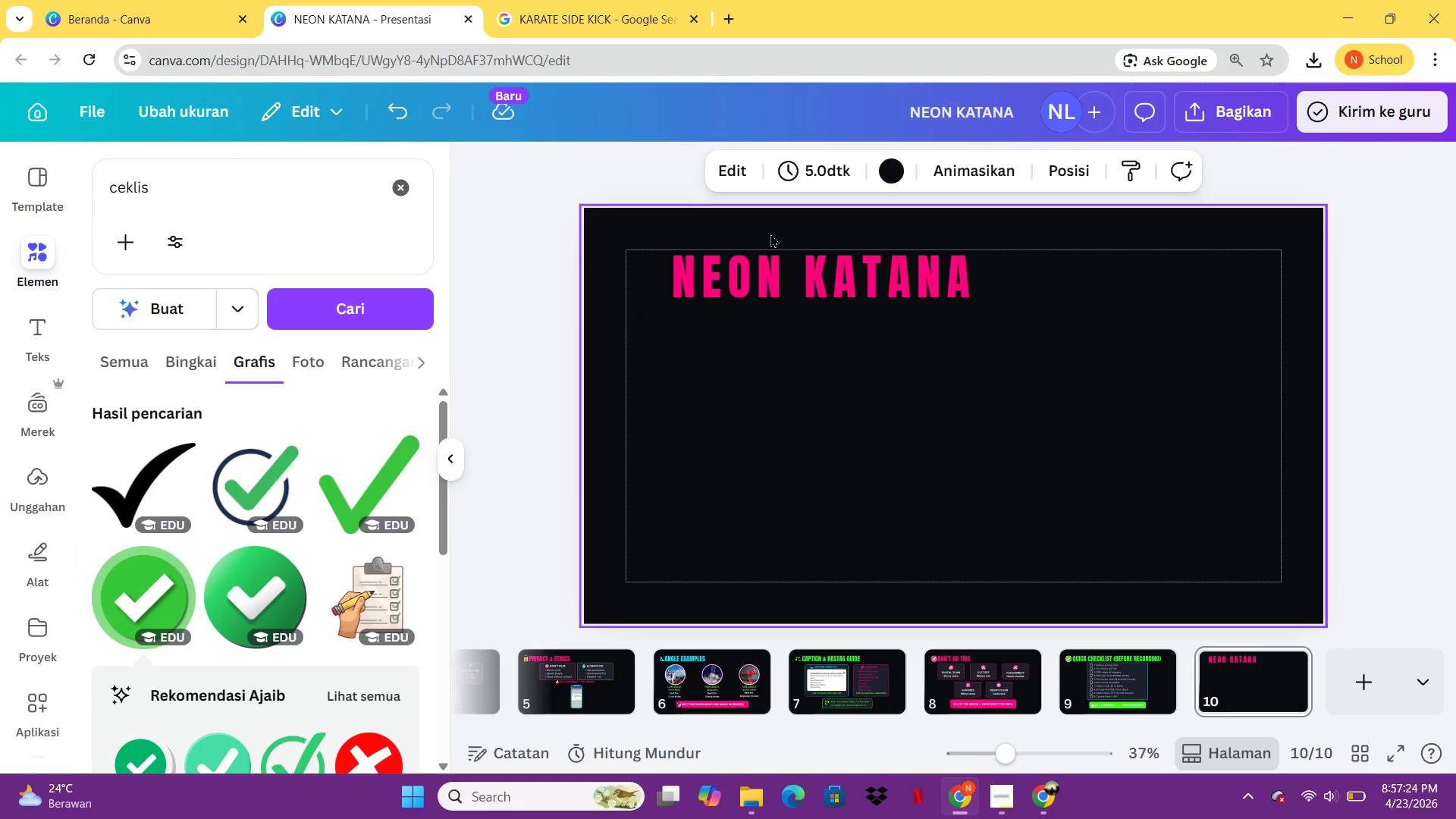 
left_click_drag(start_coordinate=[770, 234], to_coordinate=[803, 241])
 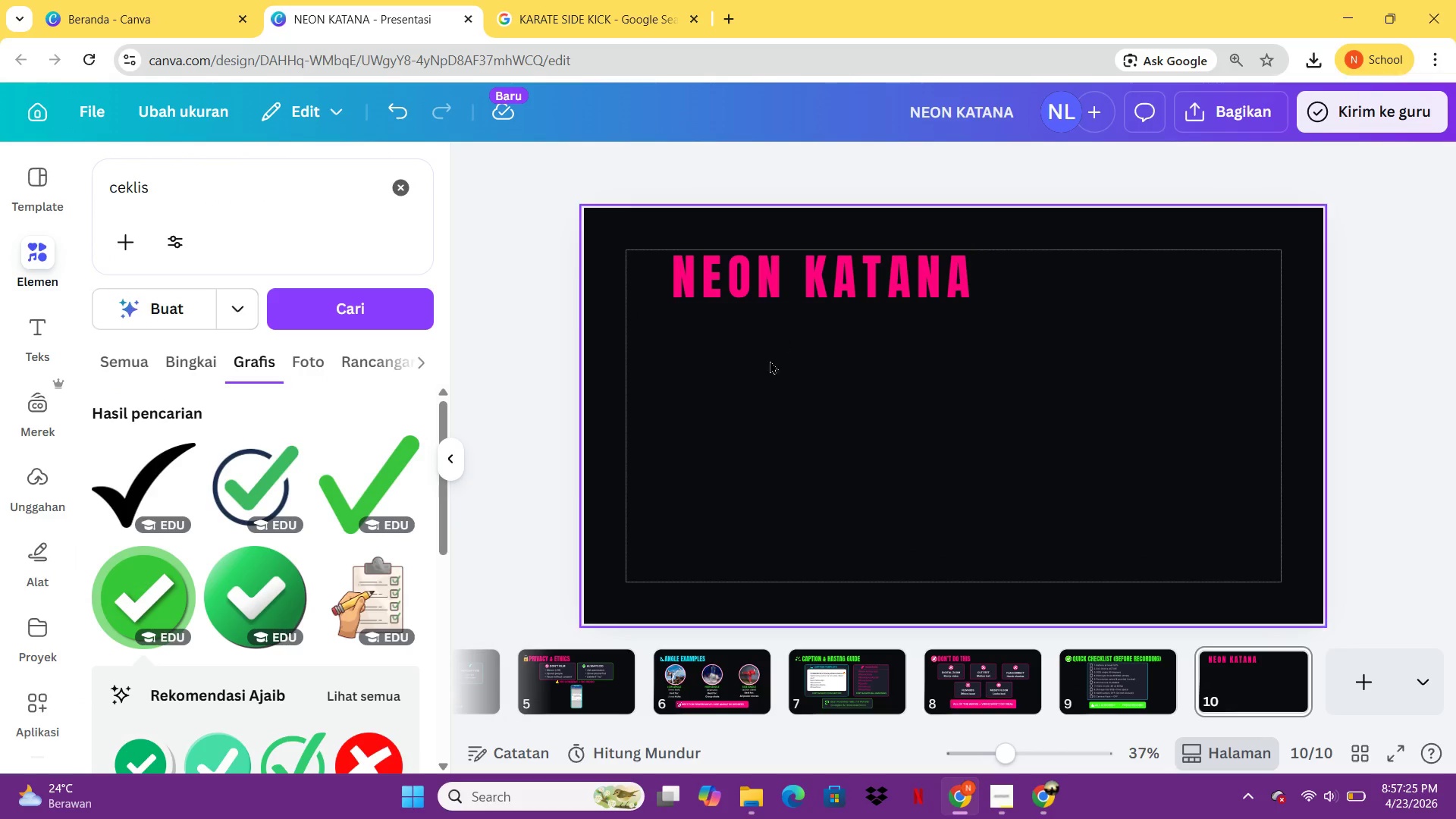 
left_click([768, 366])
 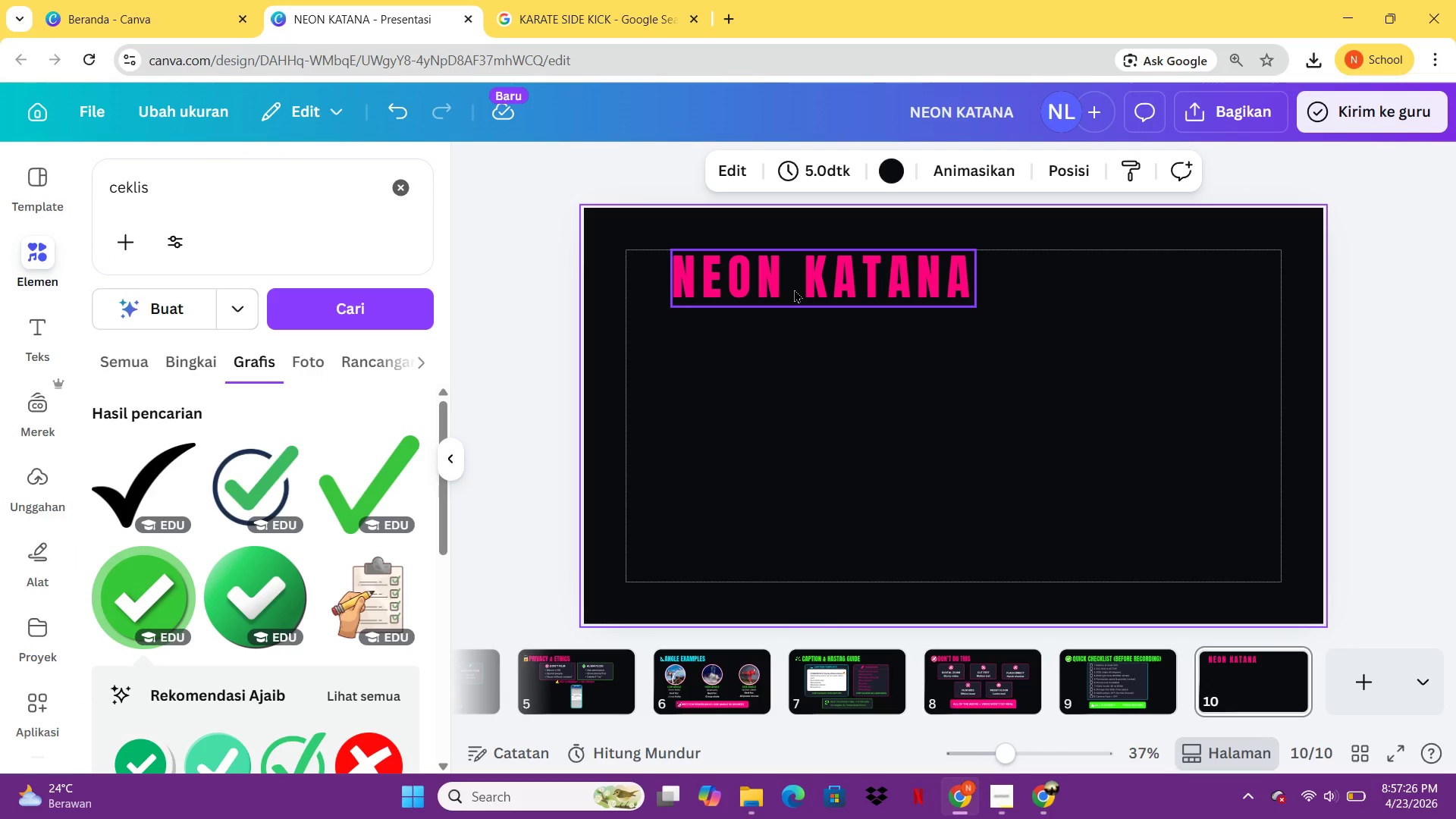 
left_click_drag(start_coordinate=[786, 289], to_coordinate=[914, 290])
 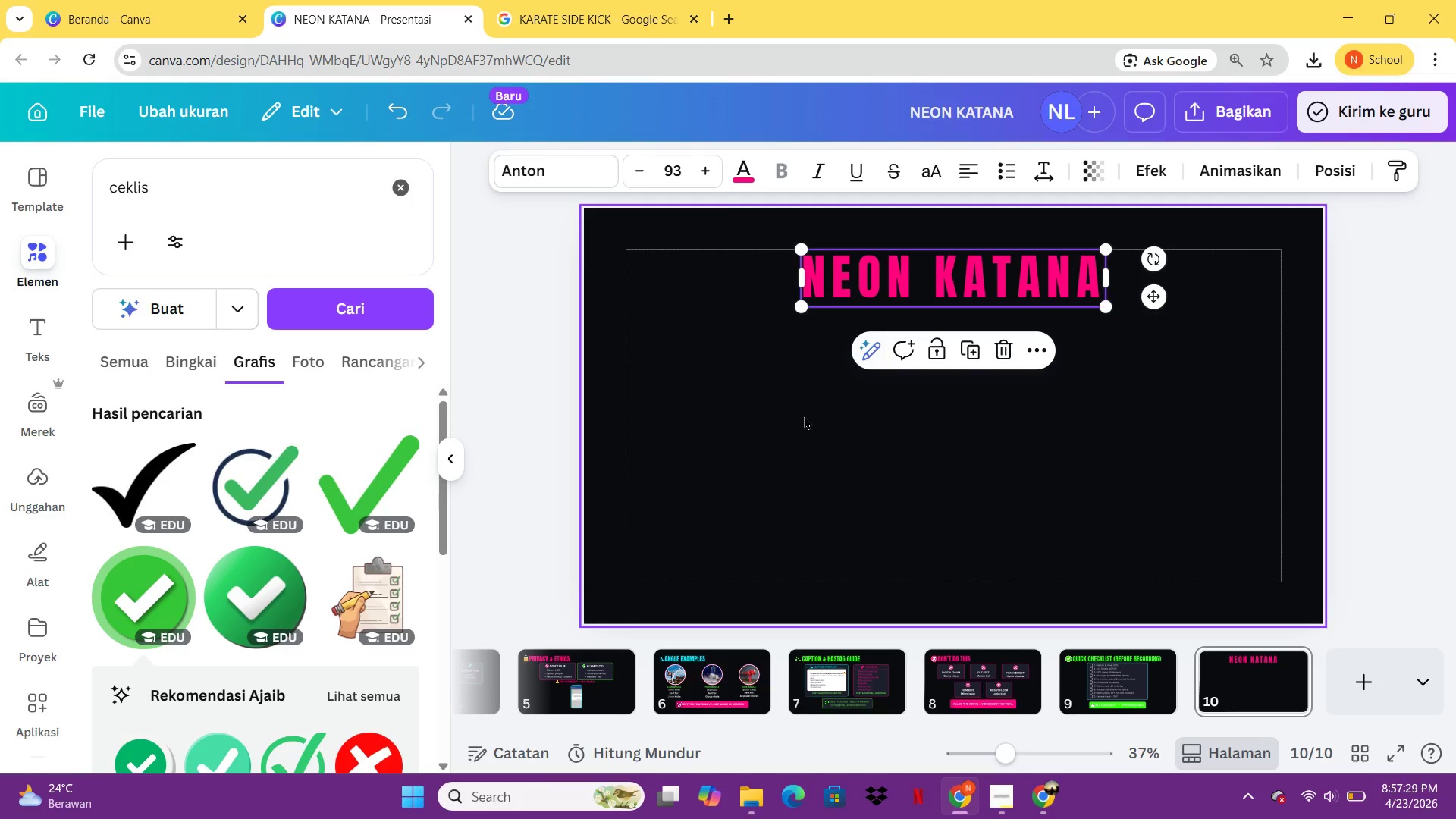 
left_click([804, 416])
 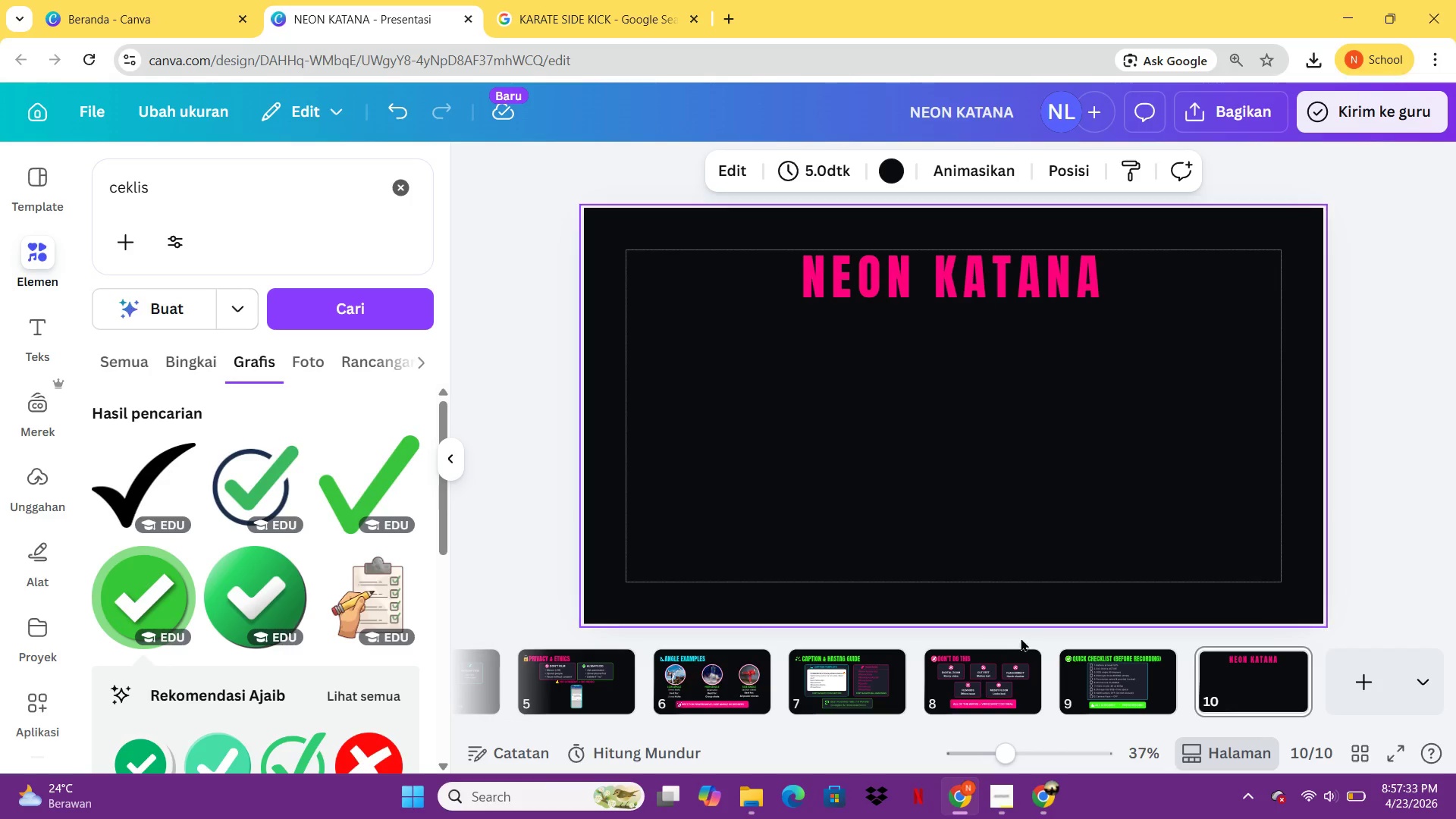 
wait(6.12)
 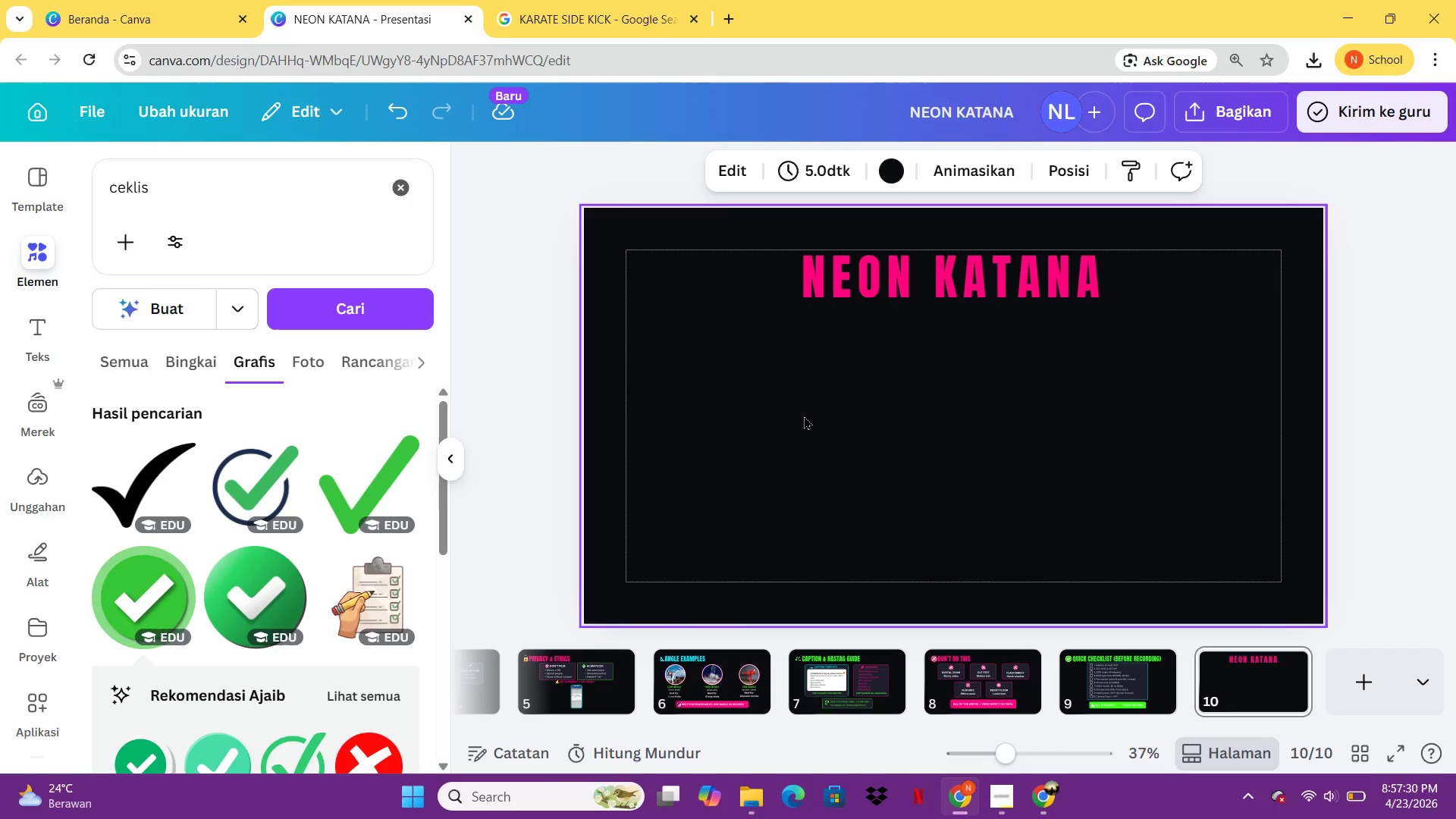 
left_click([591, 686])
 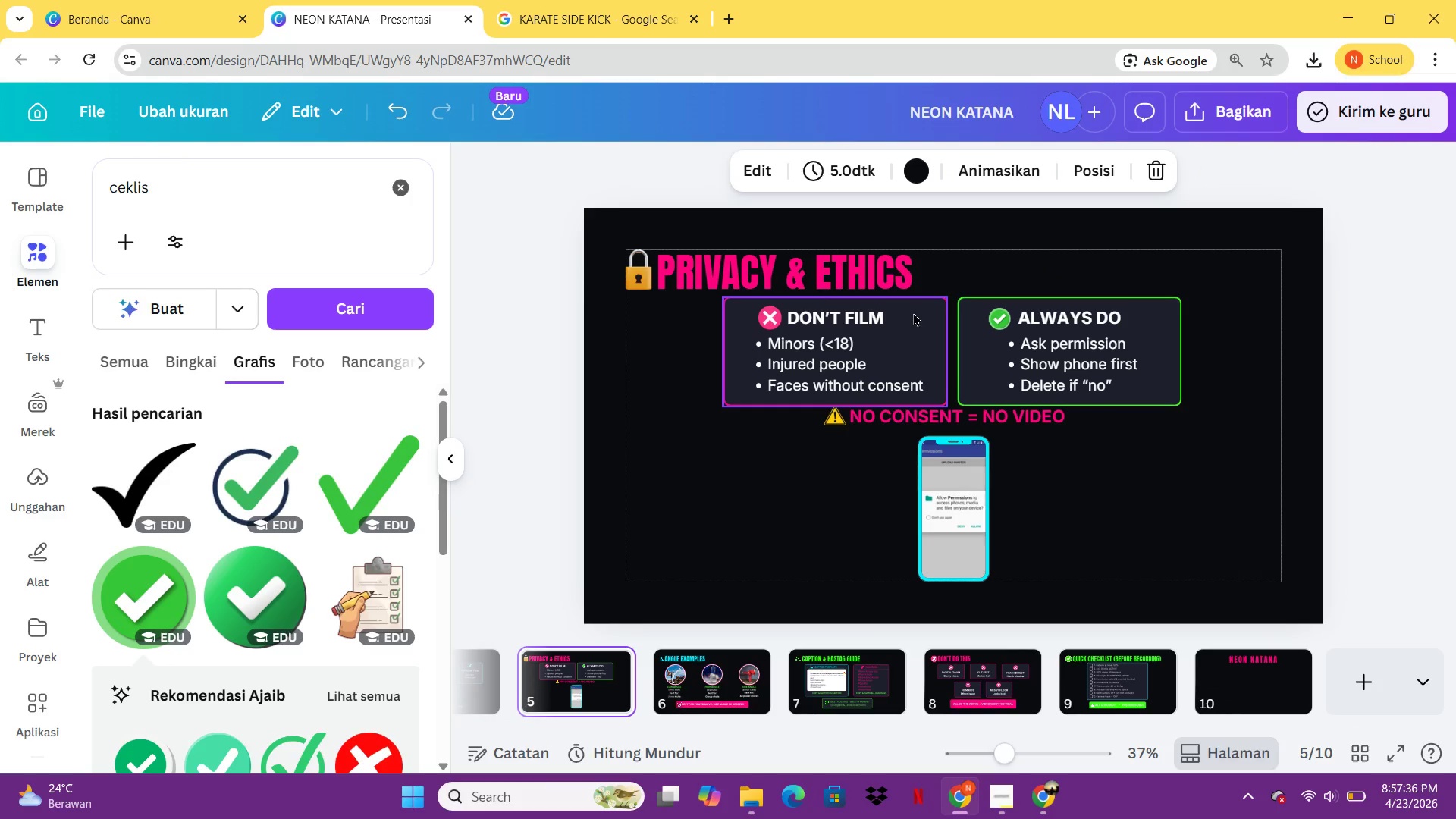 
left_click([915, 312])
 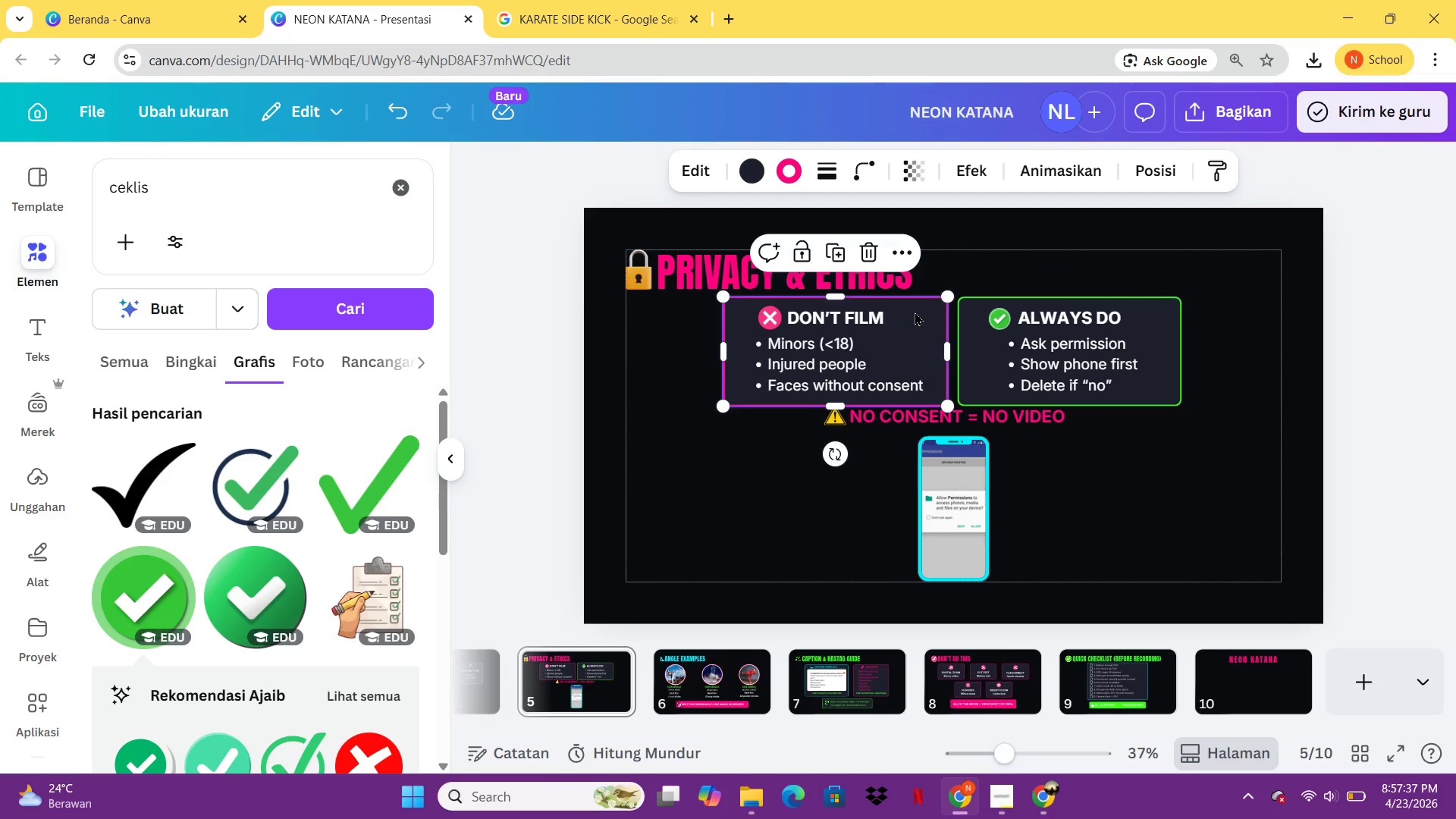 
key(Control+C)
 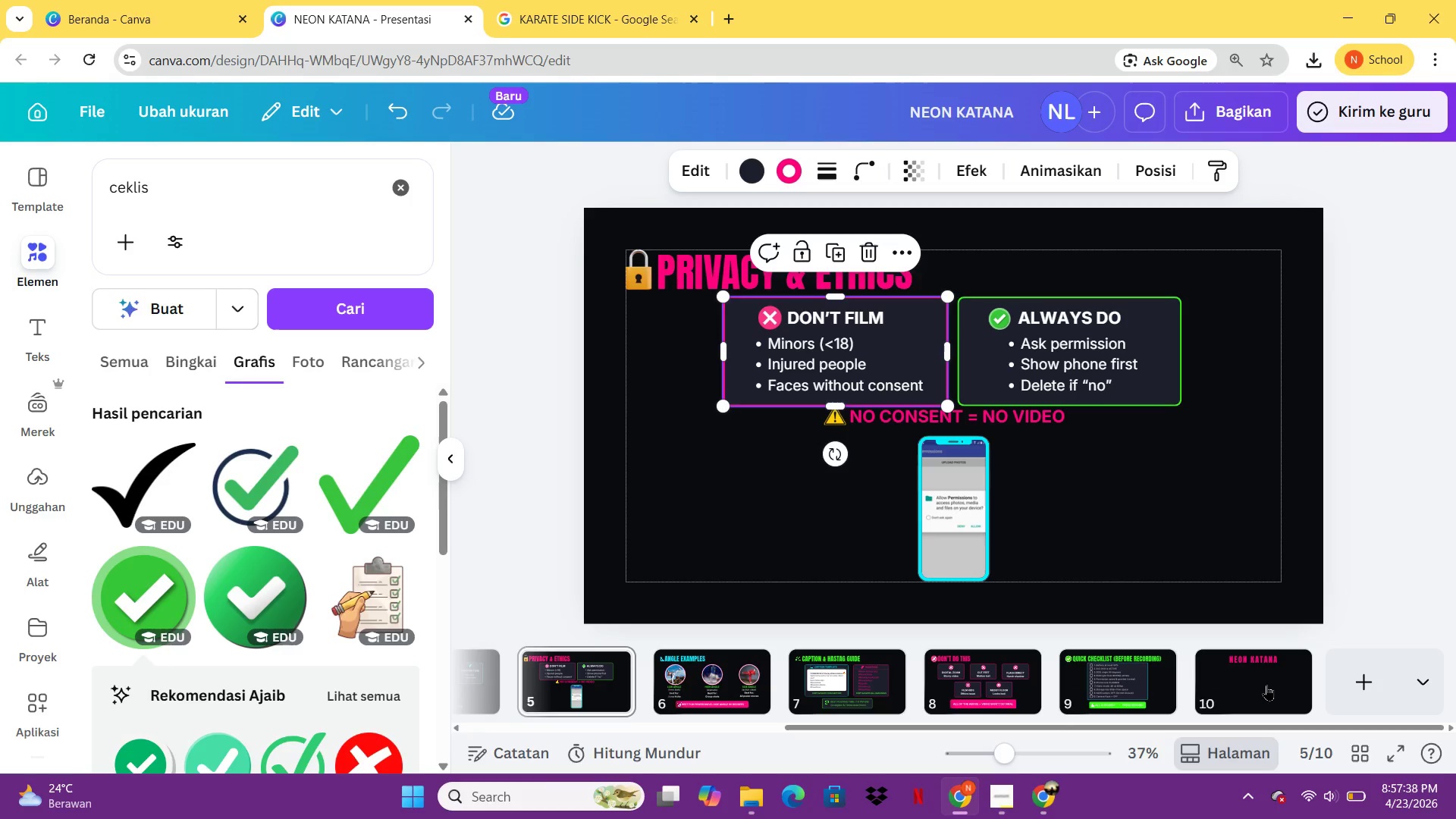 
left_click([1266, 685])
 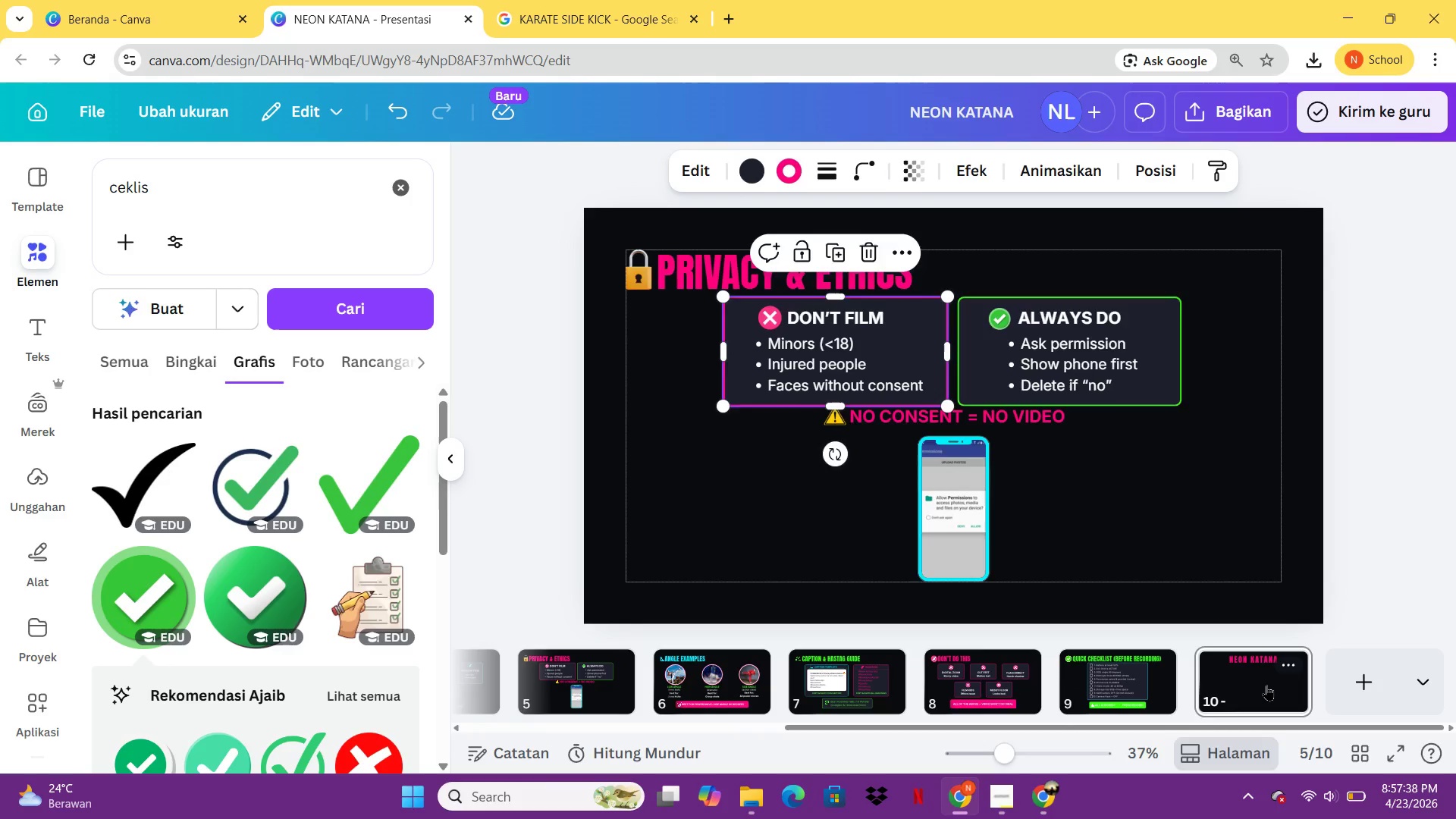 
hold_key(key=ControlLeft, duration=0.38)
 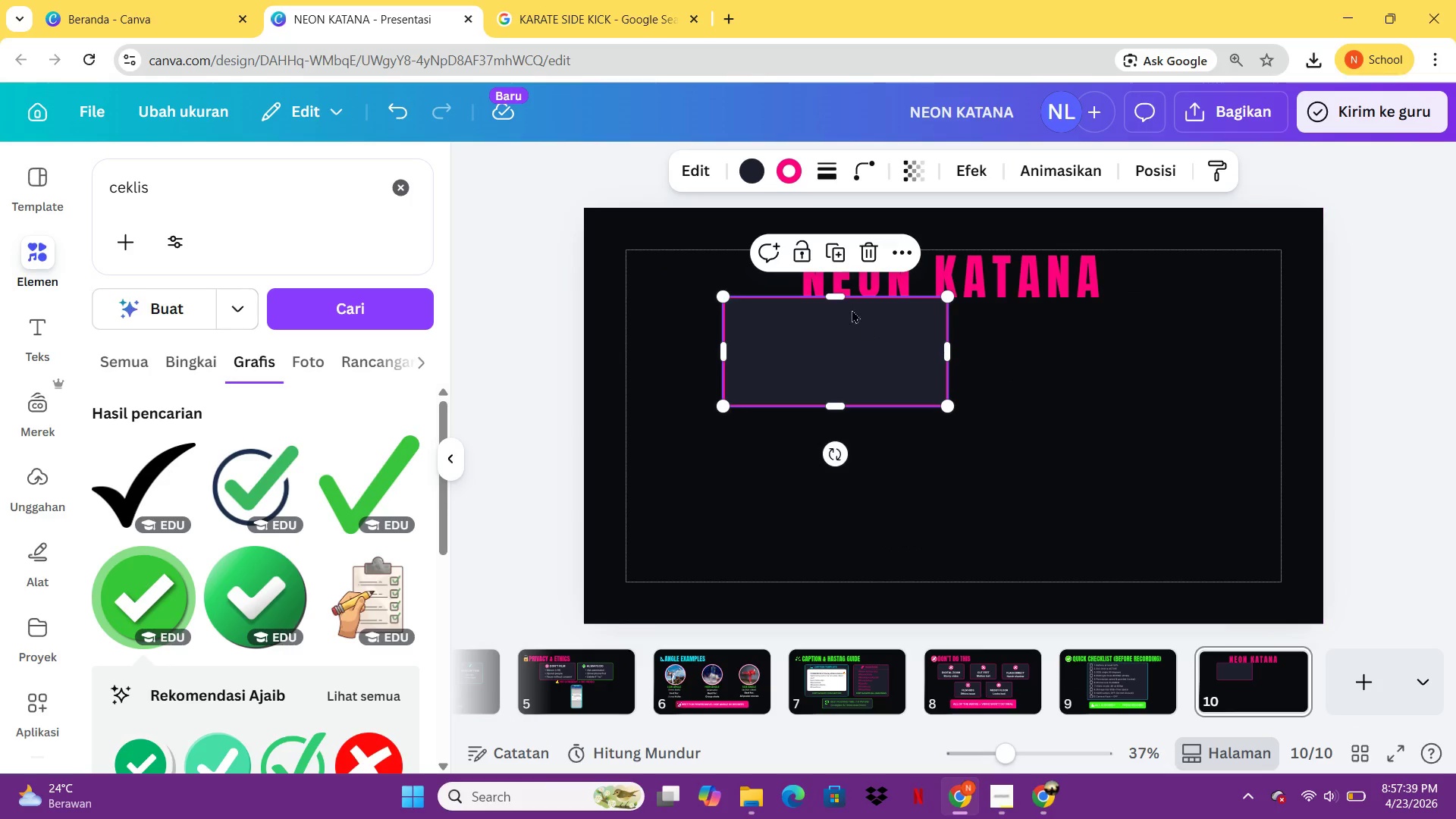 
key(V)
 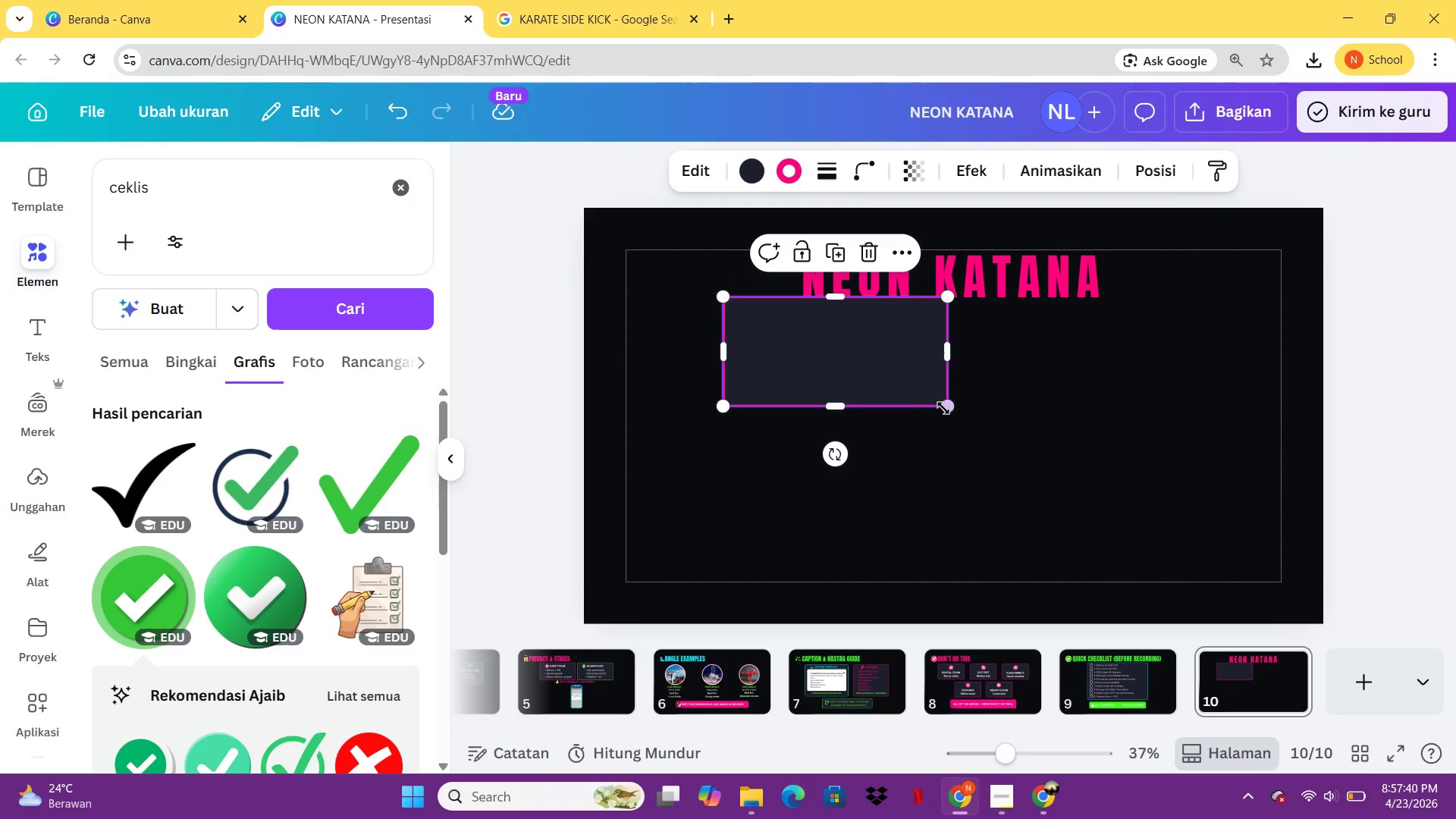 
left_click_drag(start_coordinate=[952, 410], to_coordinate=[1166, 522])
 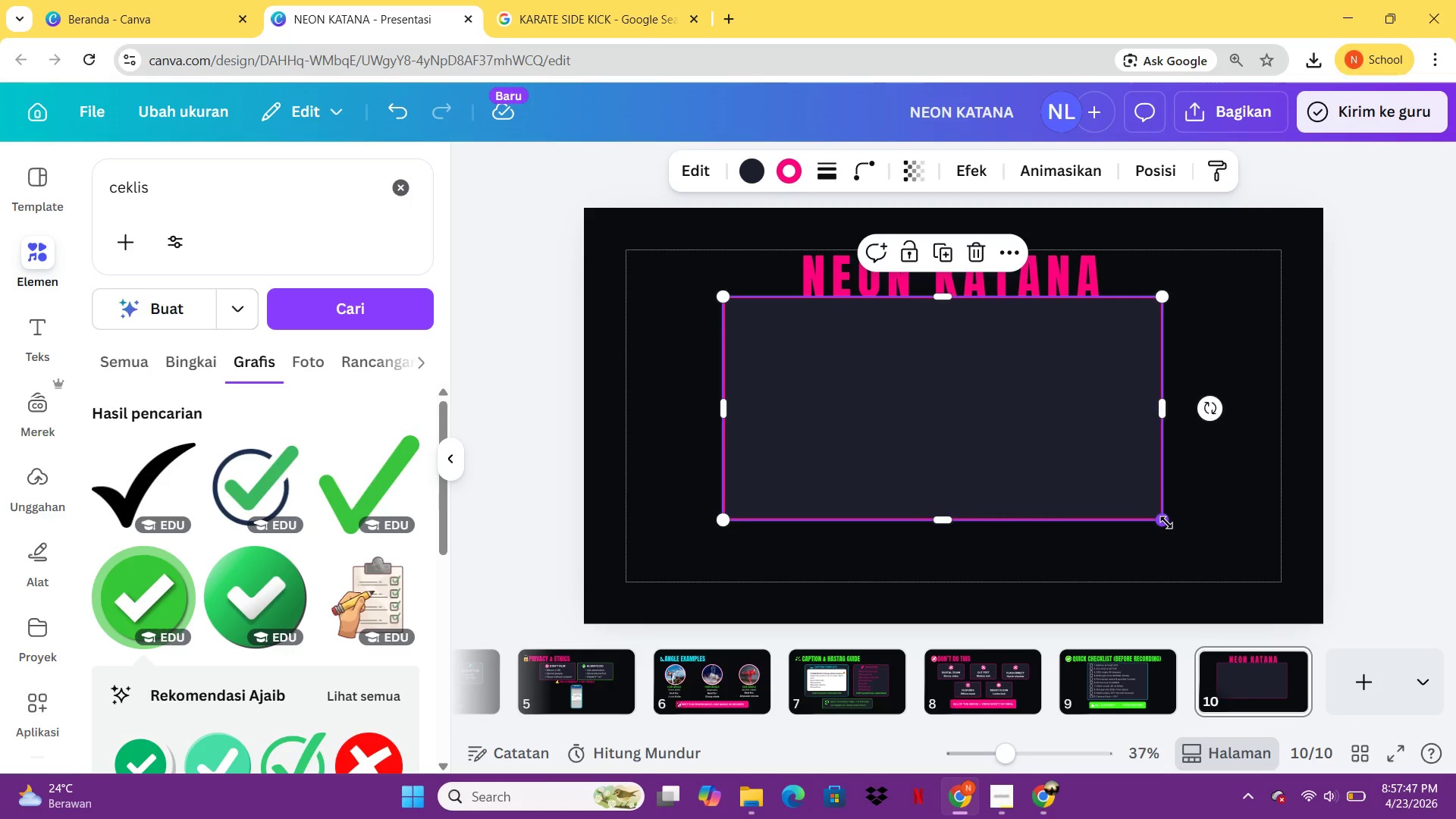 
wait(11.06)
 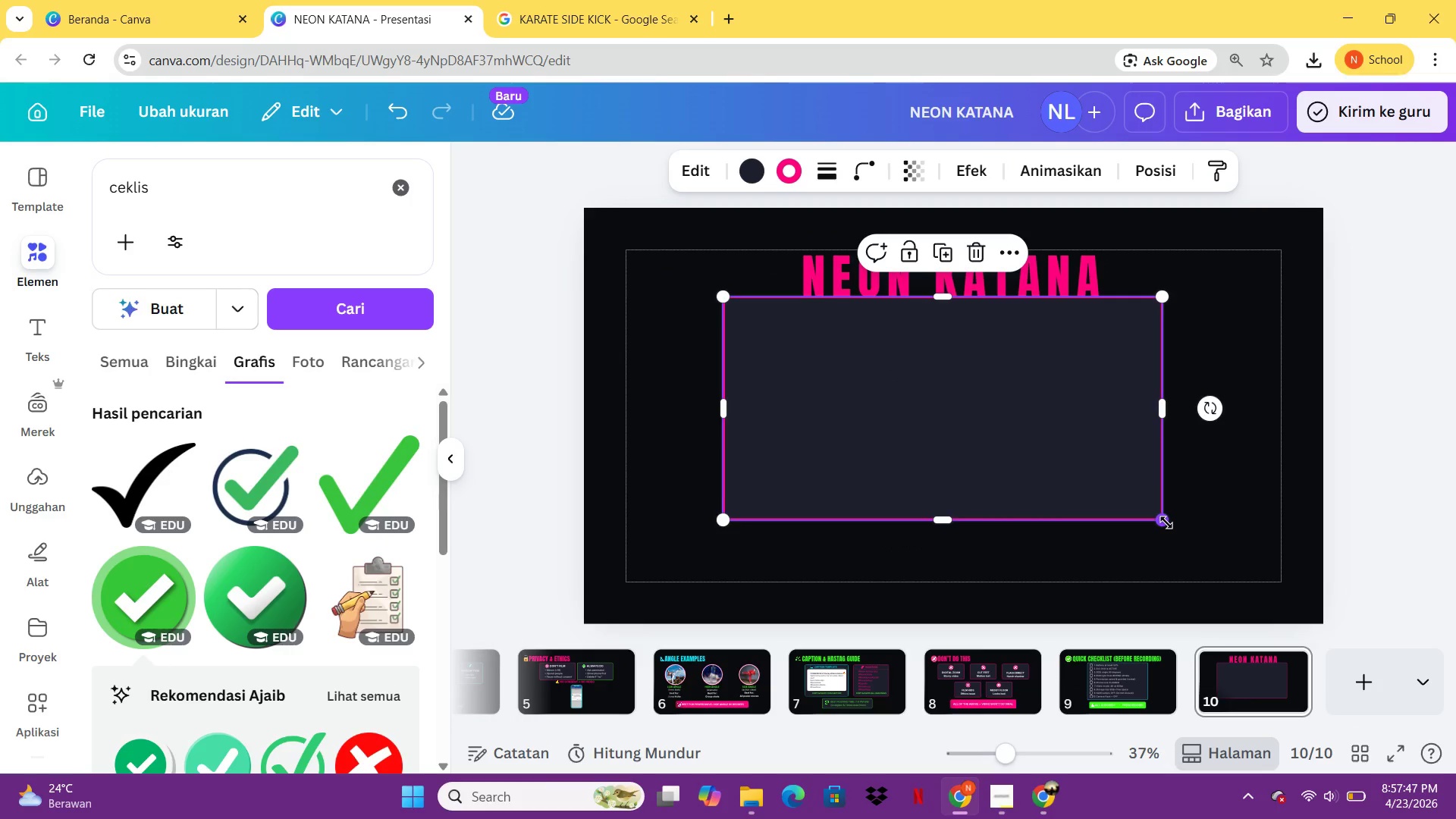 
double_click([1086, 266])
 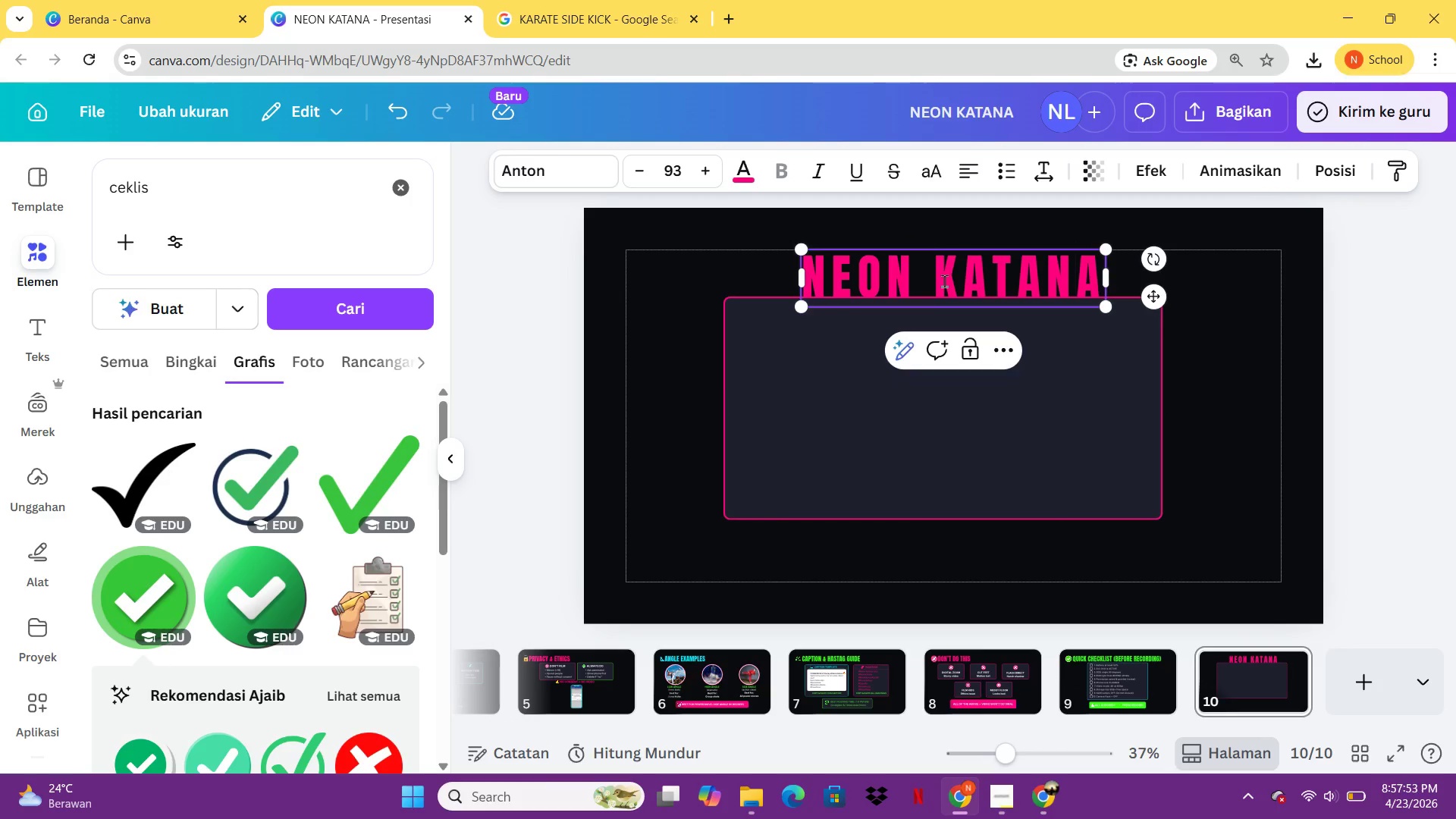 
left_click_drag(start_coordinate=[943, 281], to_coordinate=[1098, 279])
 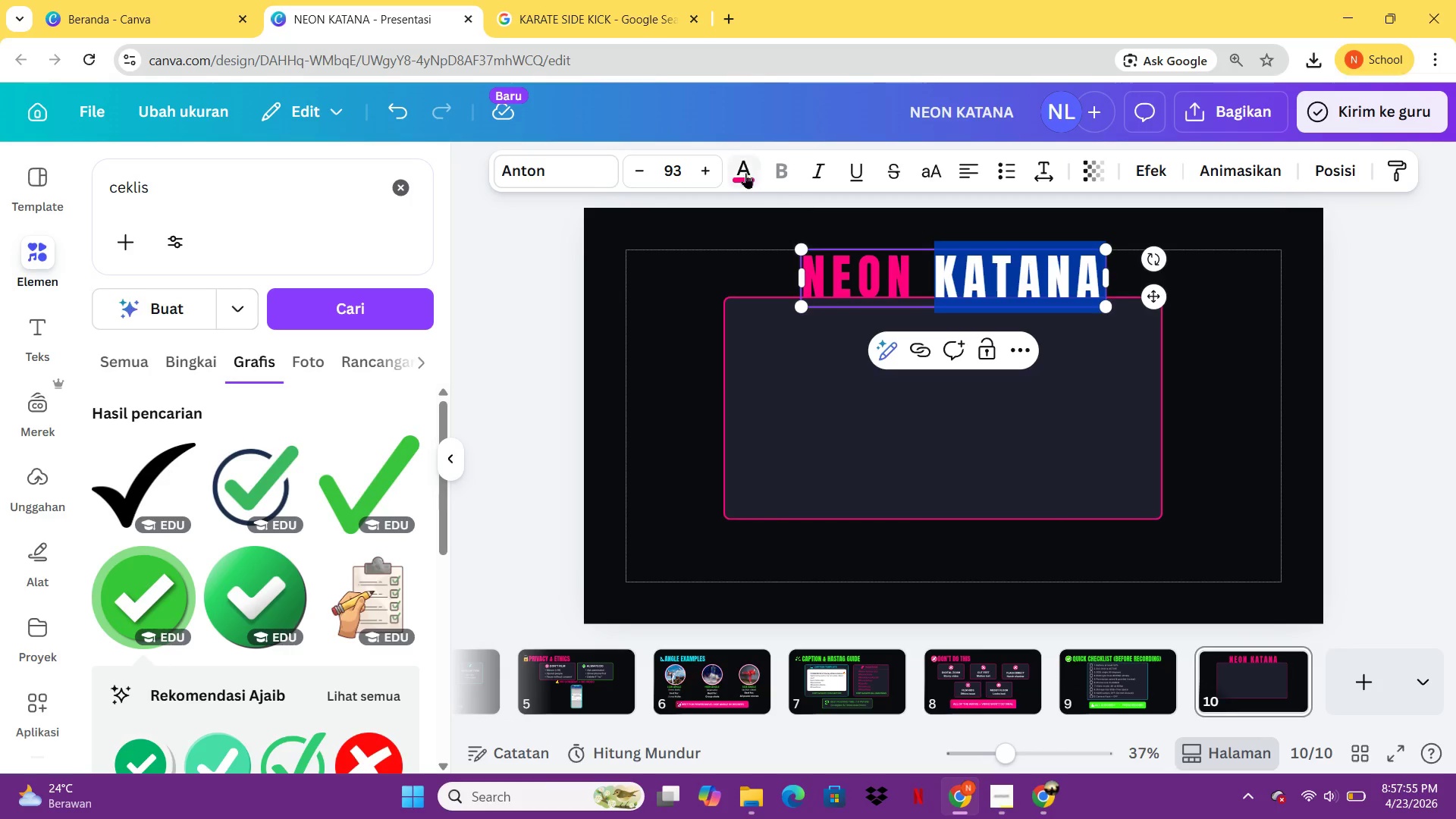 
left_click([745, 173])
 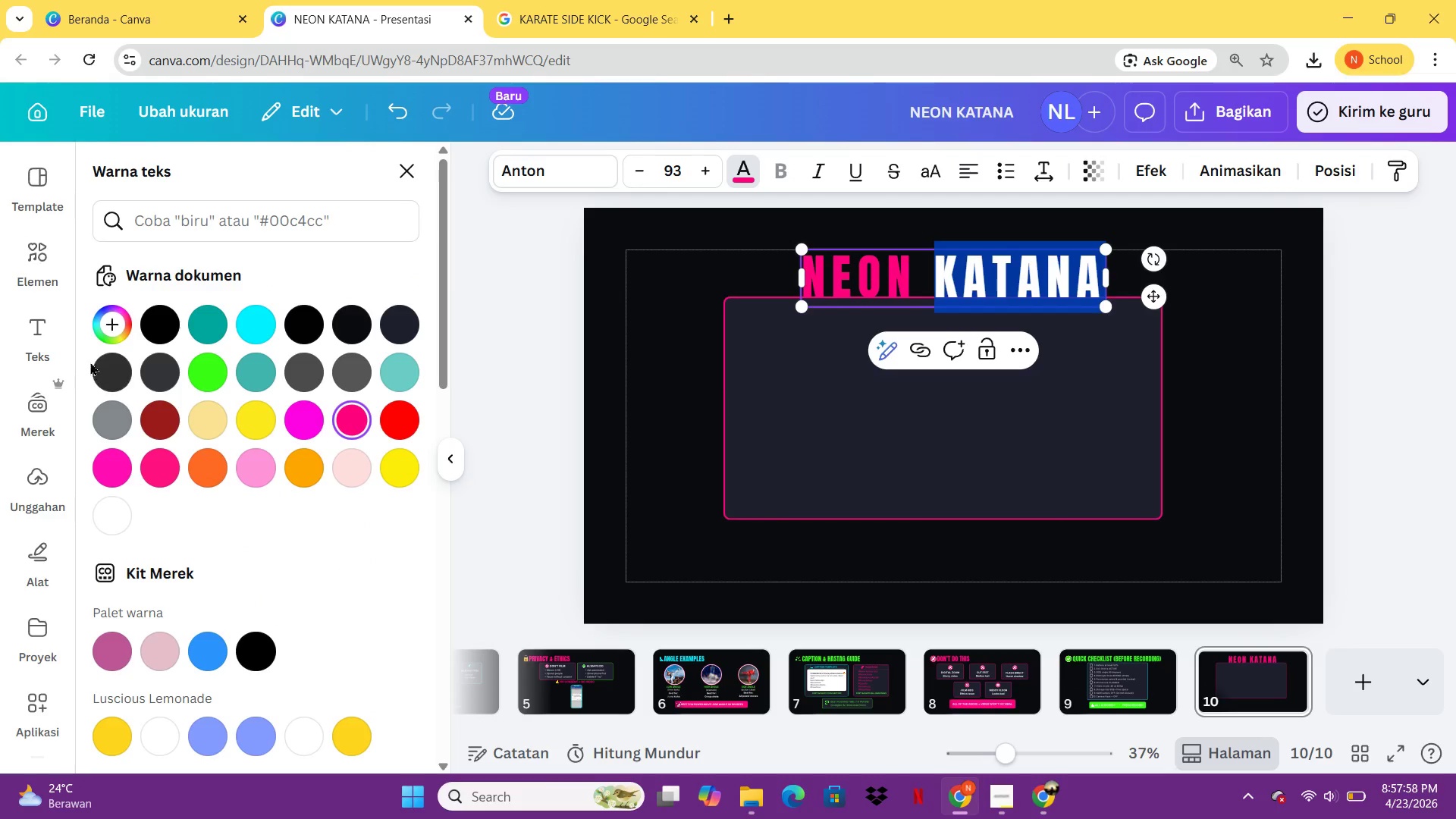 
left_click([252, 321])
 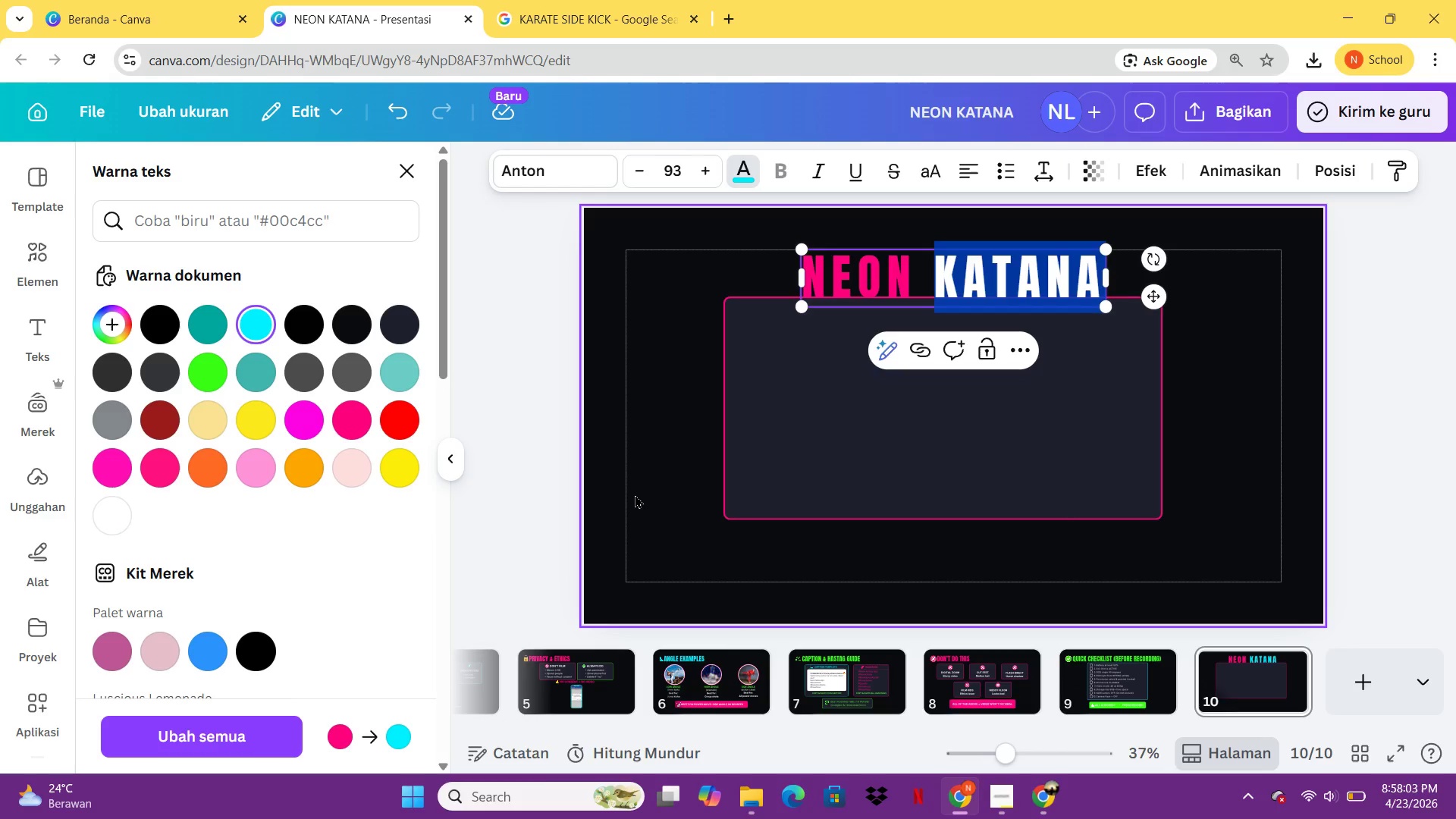 
wait(8.94)
 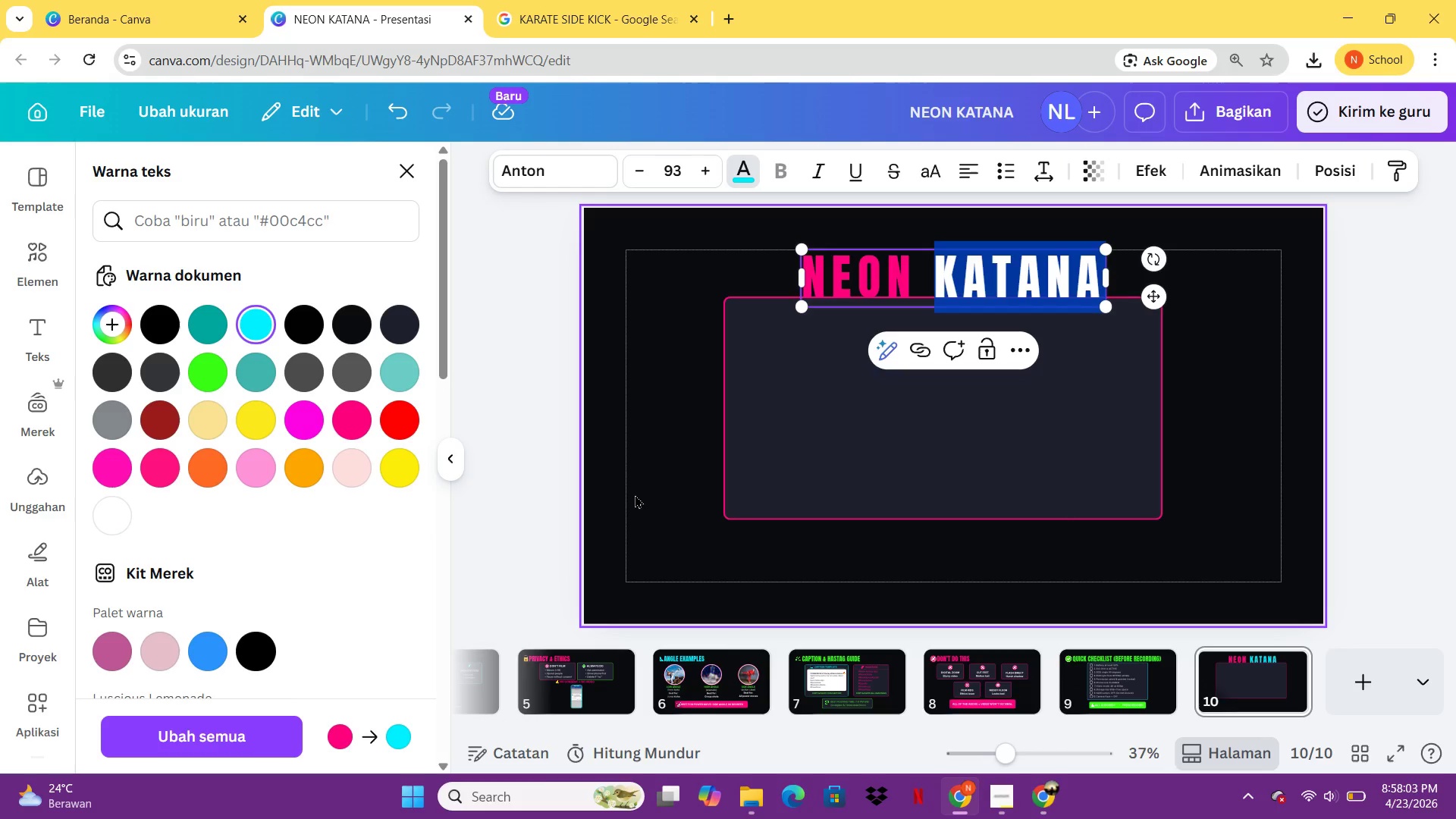 
left_click([213, 224])
 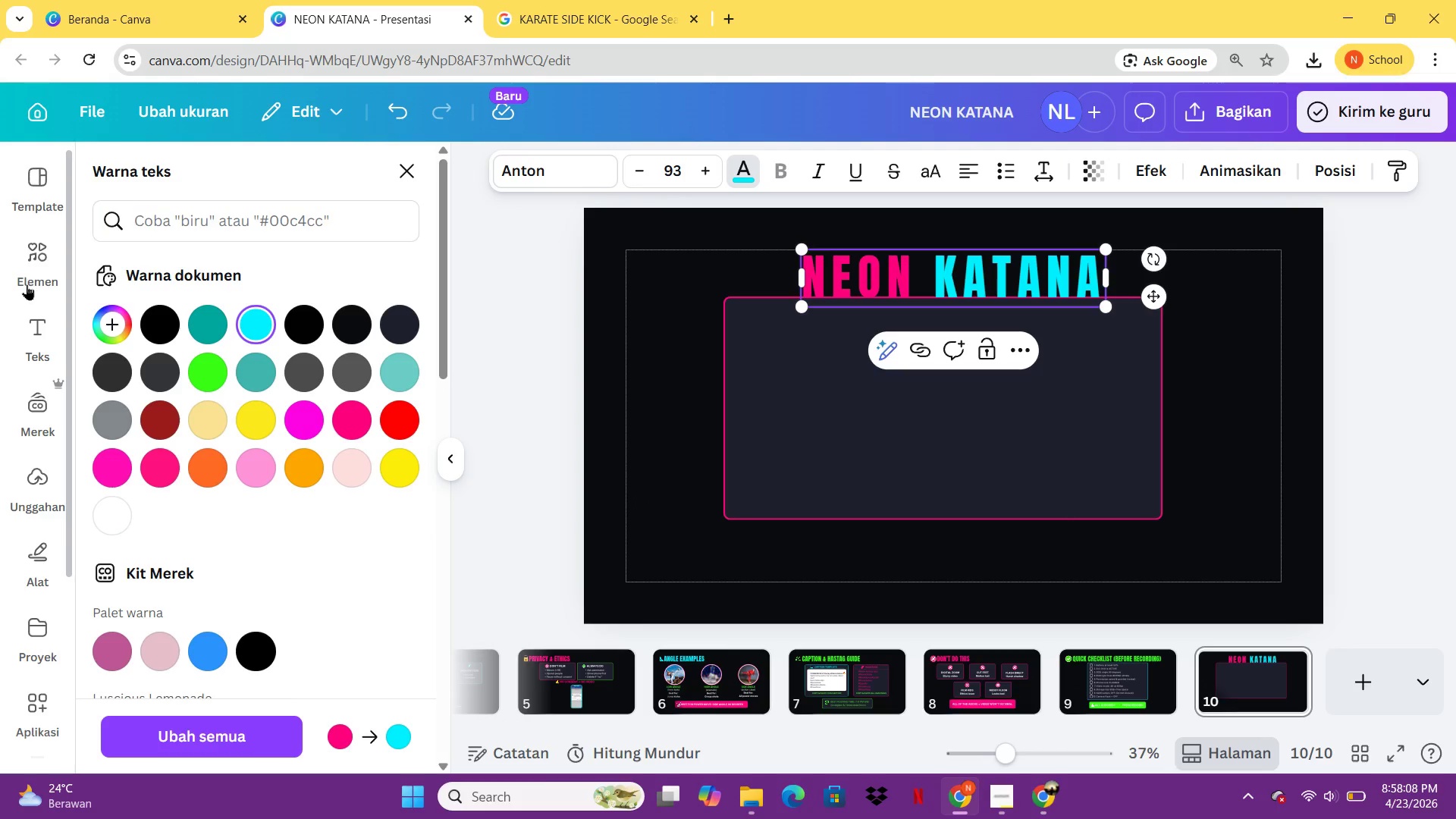 
left_click([27, 284])
 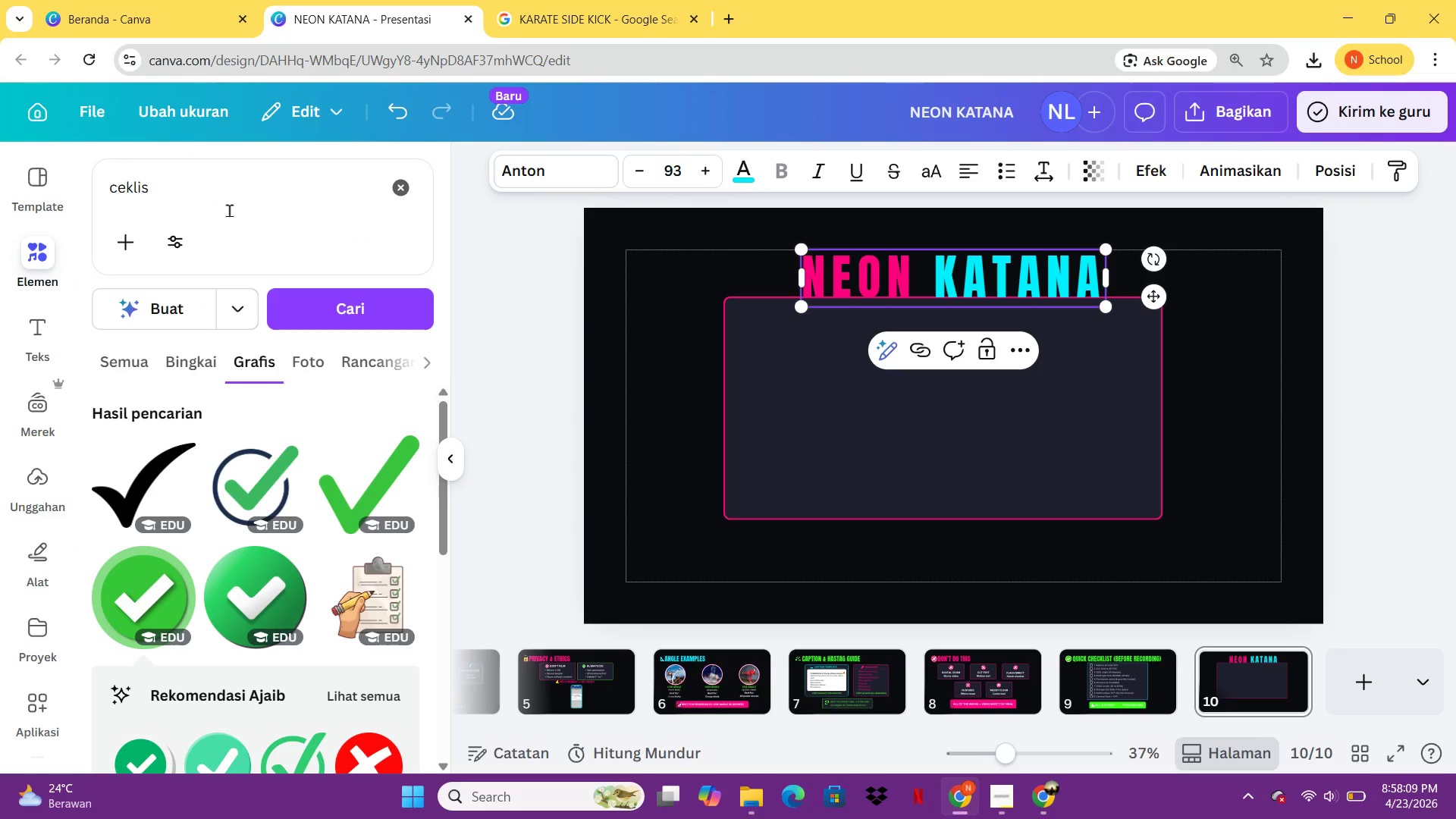 
left_click([230, 210])
 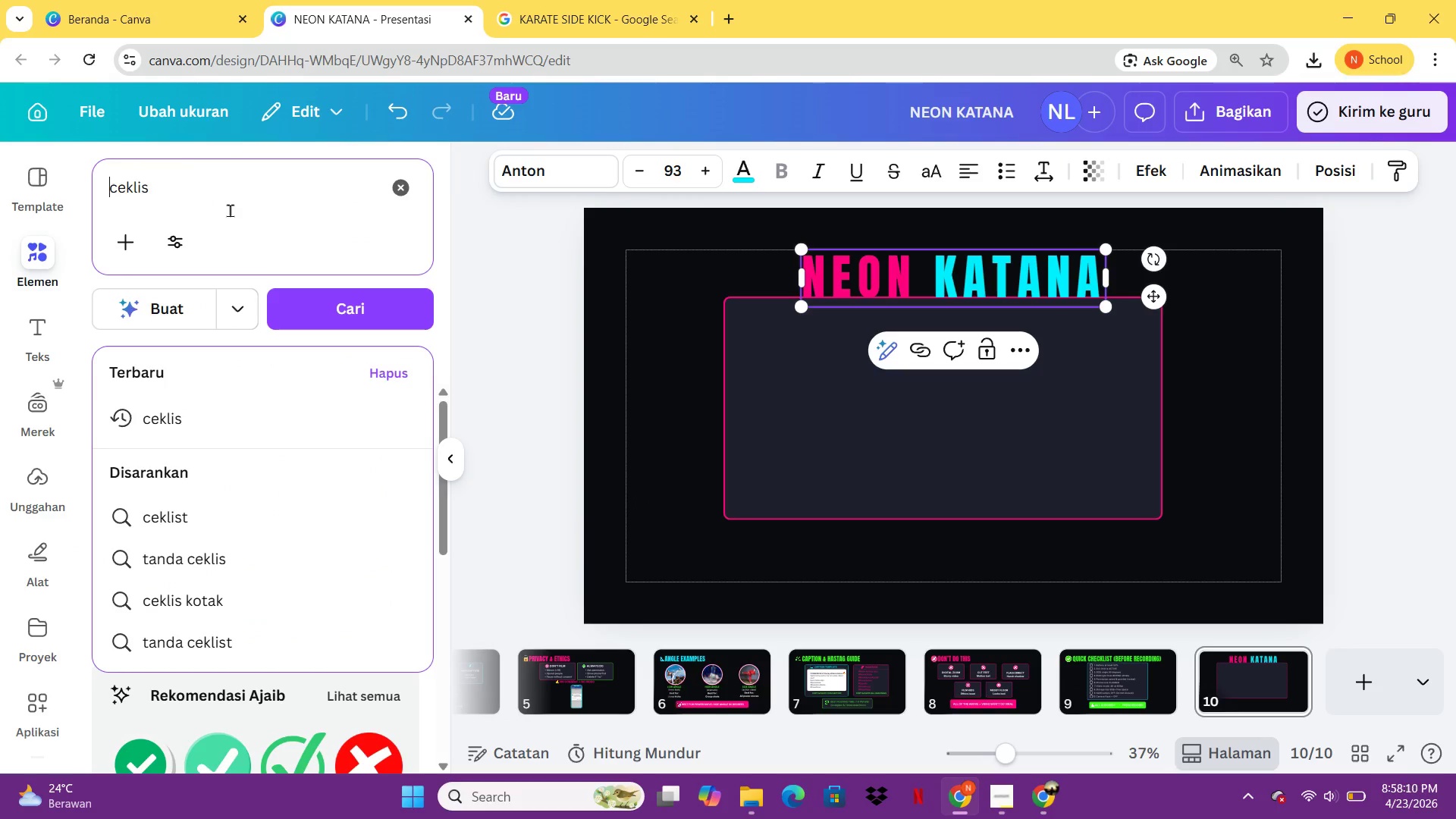 
key(Control+A)
 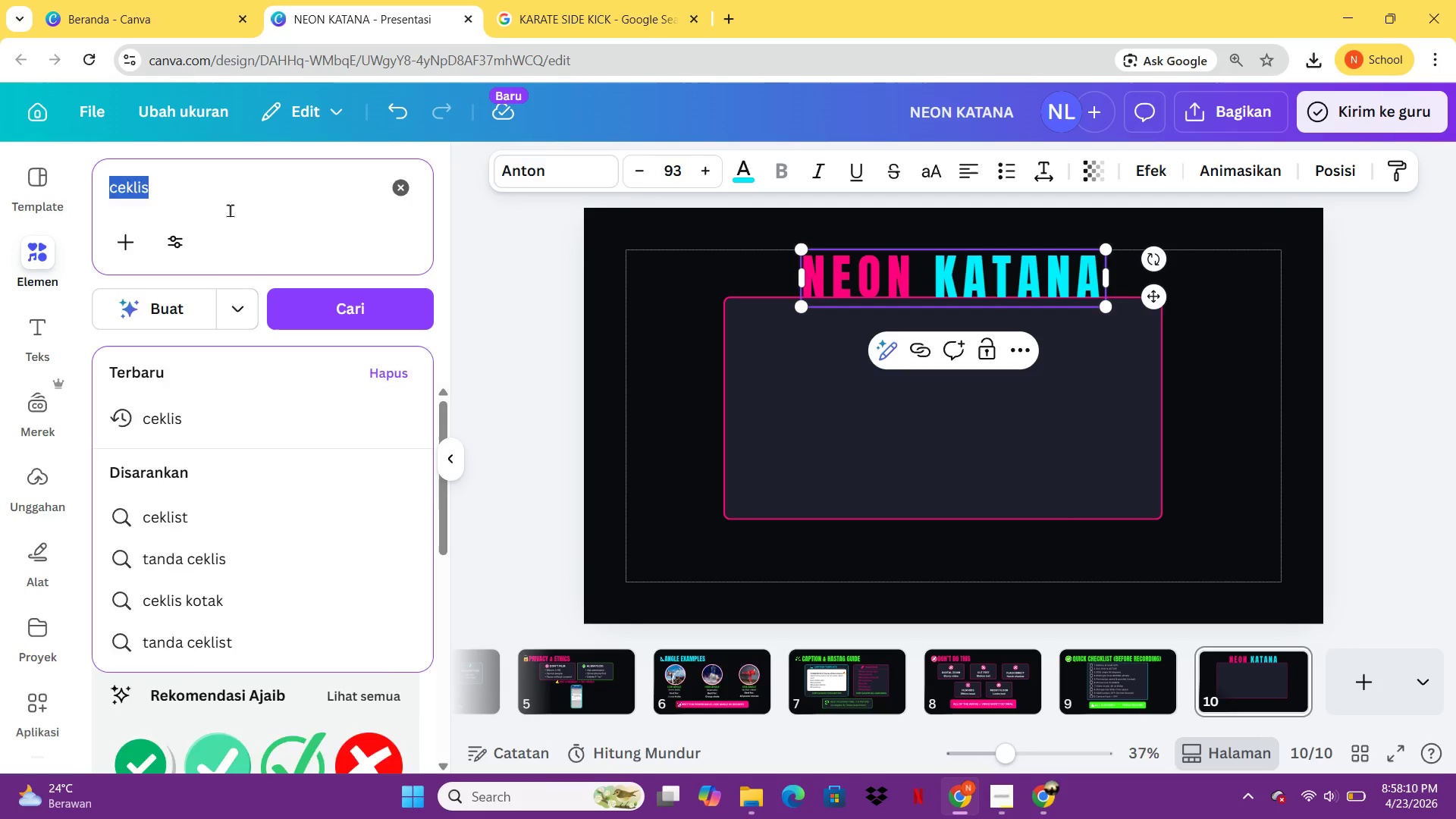 
type(SWORD)
 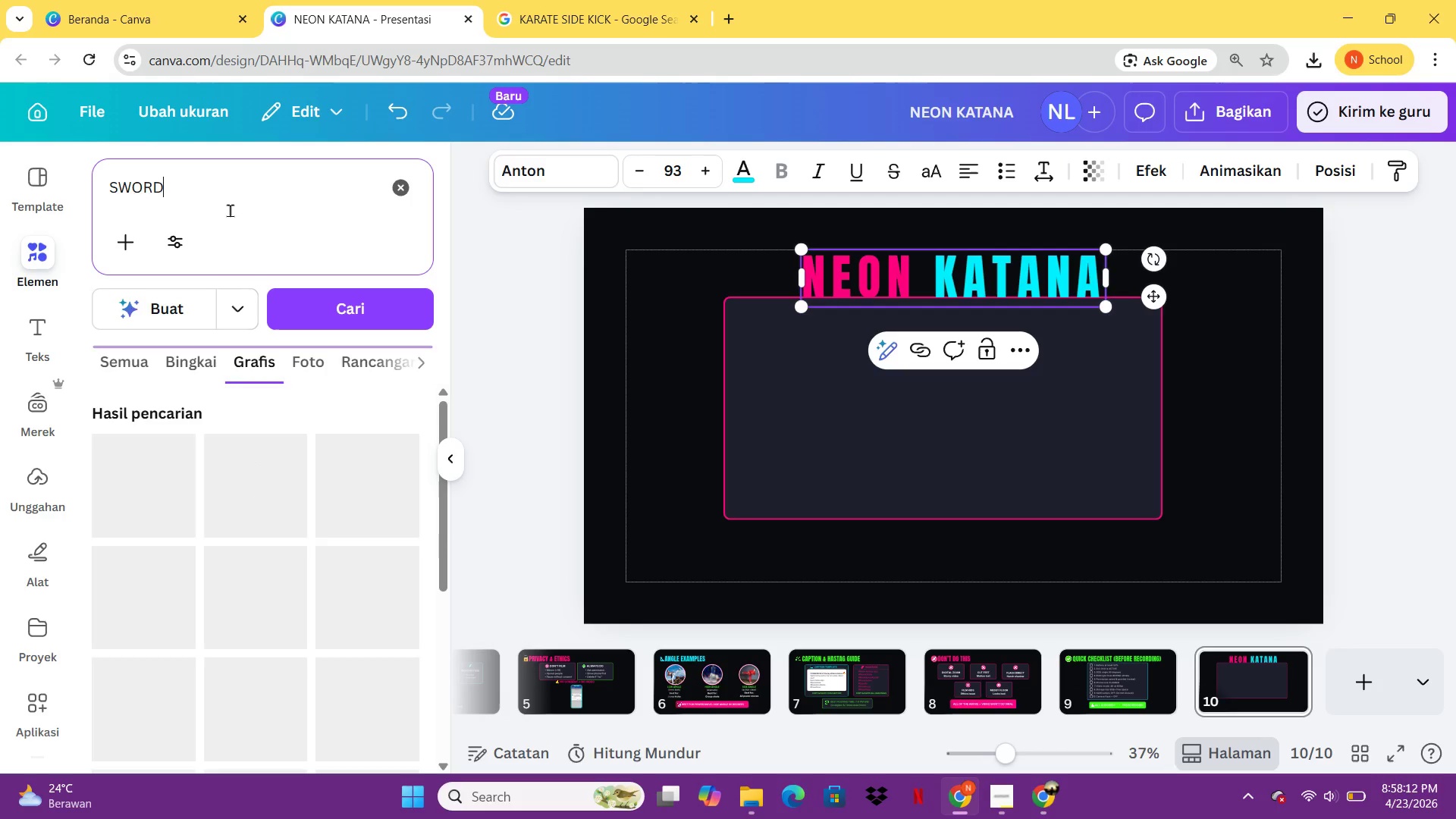 
key(Enter)
 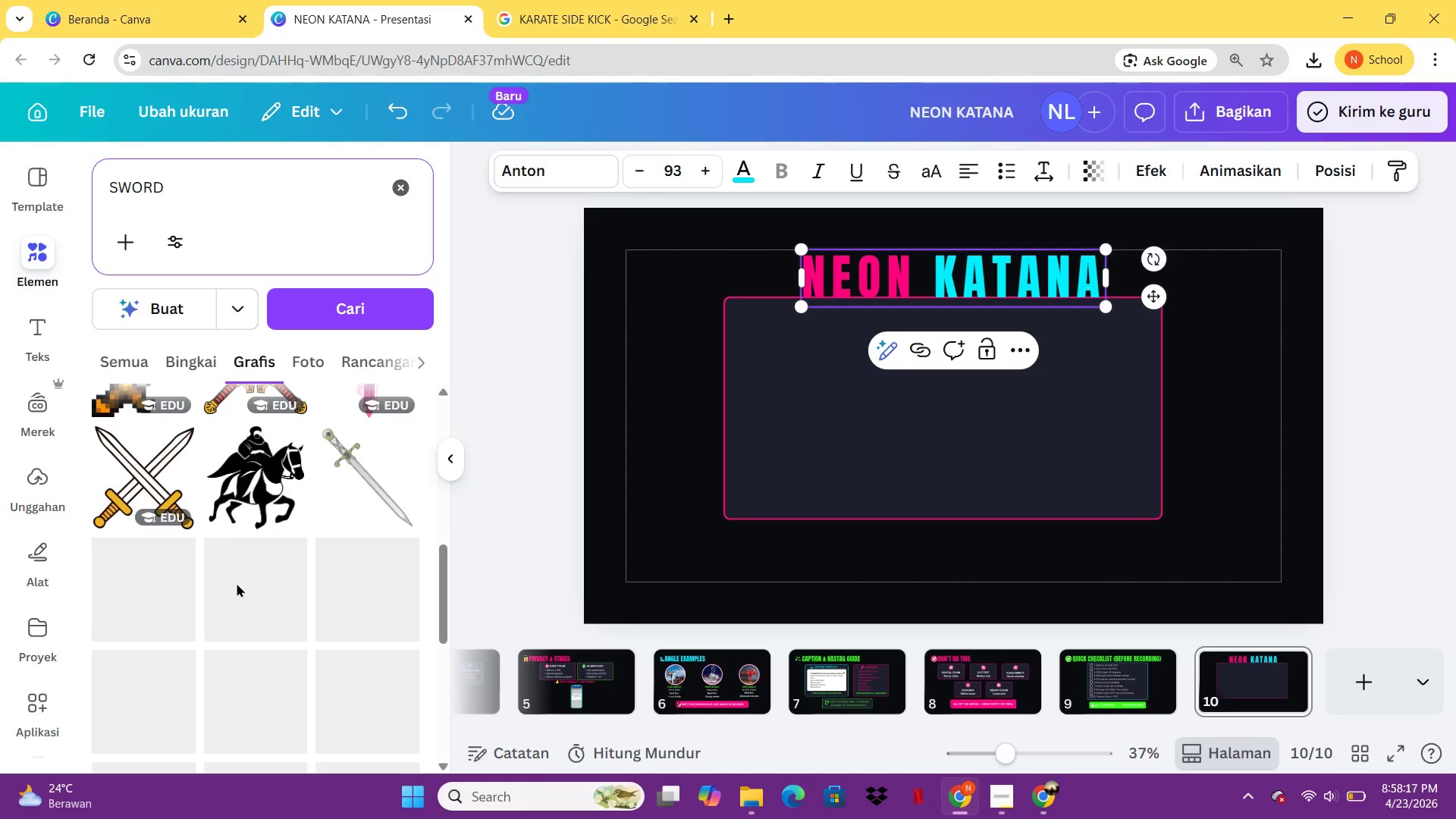 
wait(9.51)
 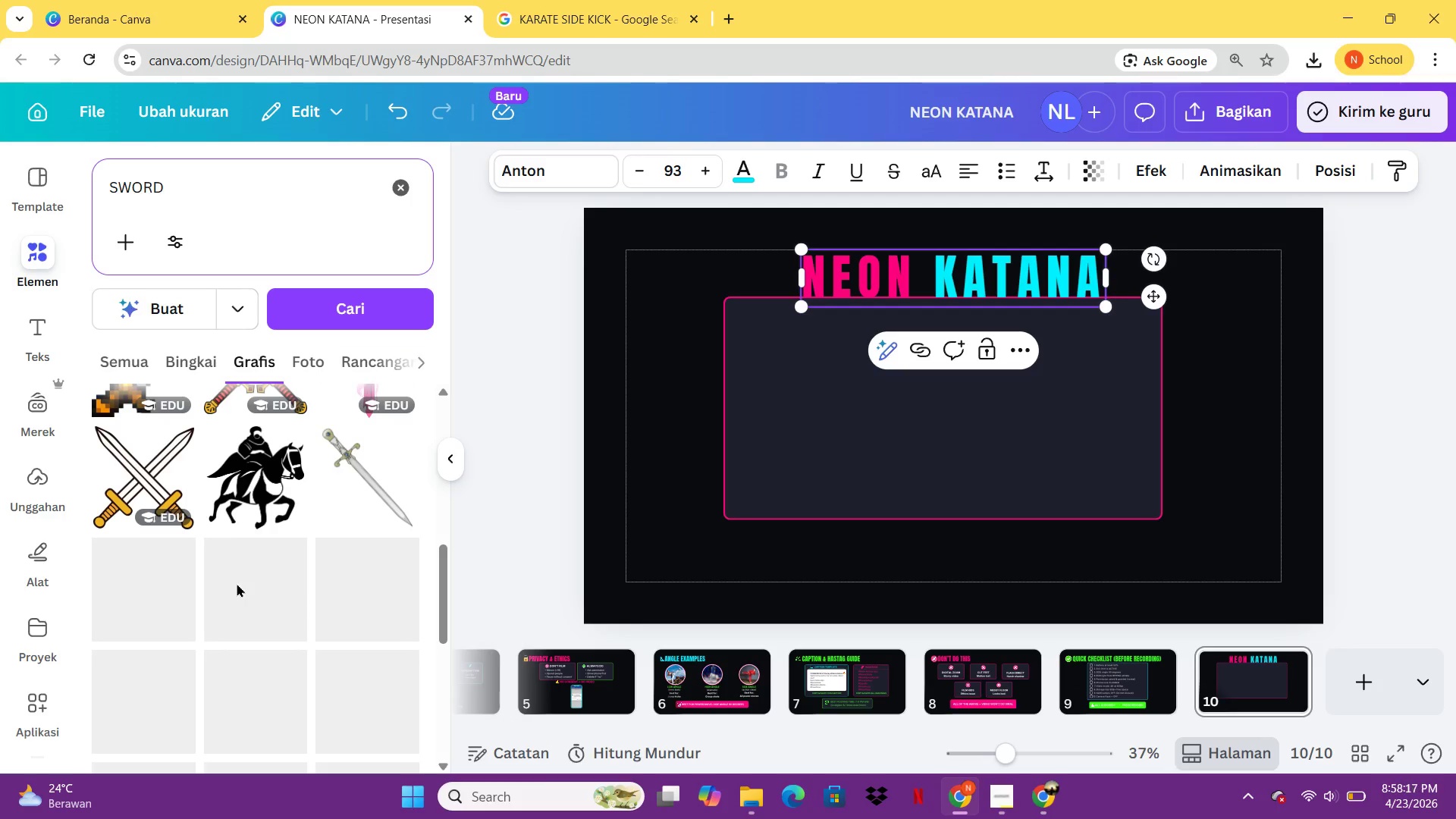 
key(Control+ControlLeft)
 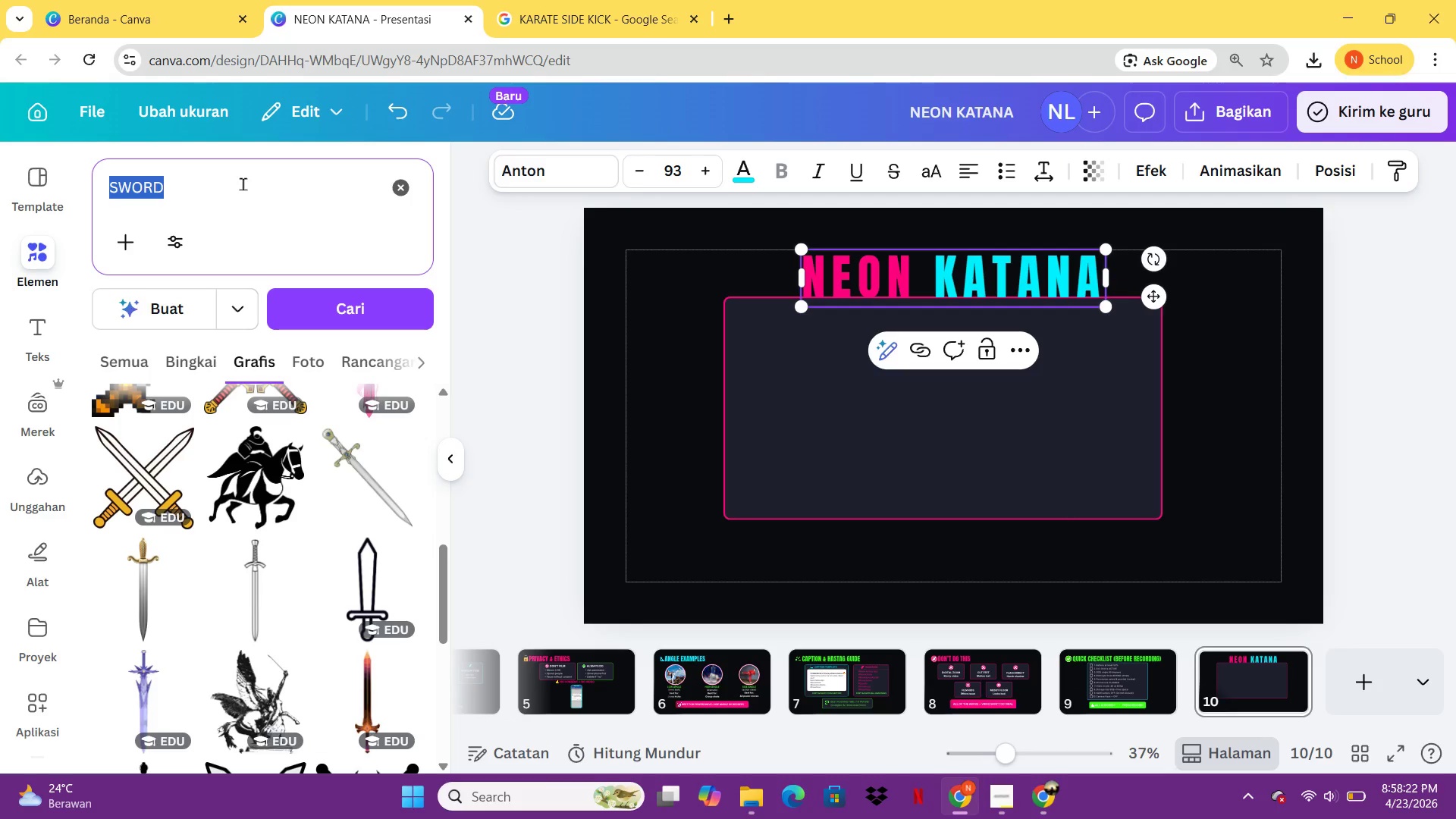 
key(Control+A)
 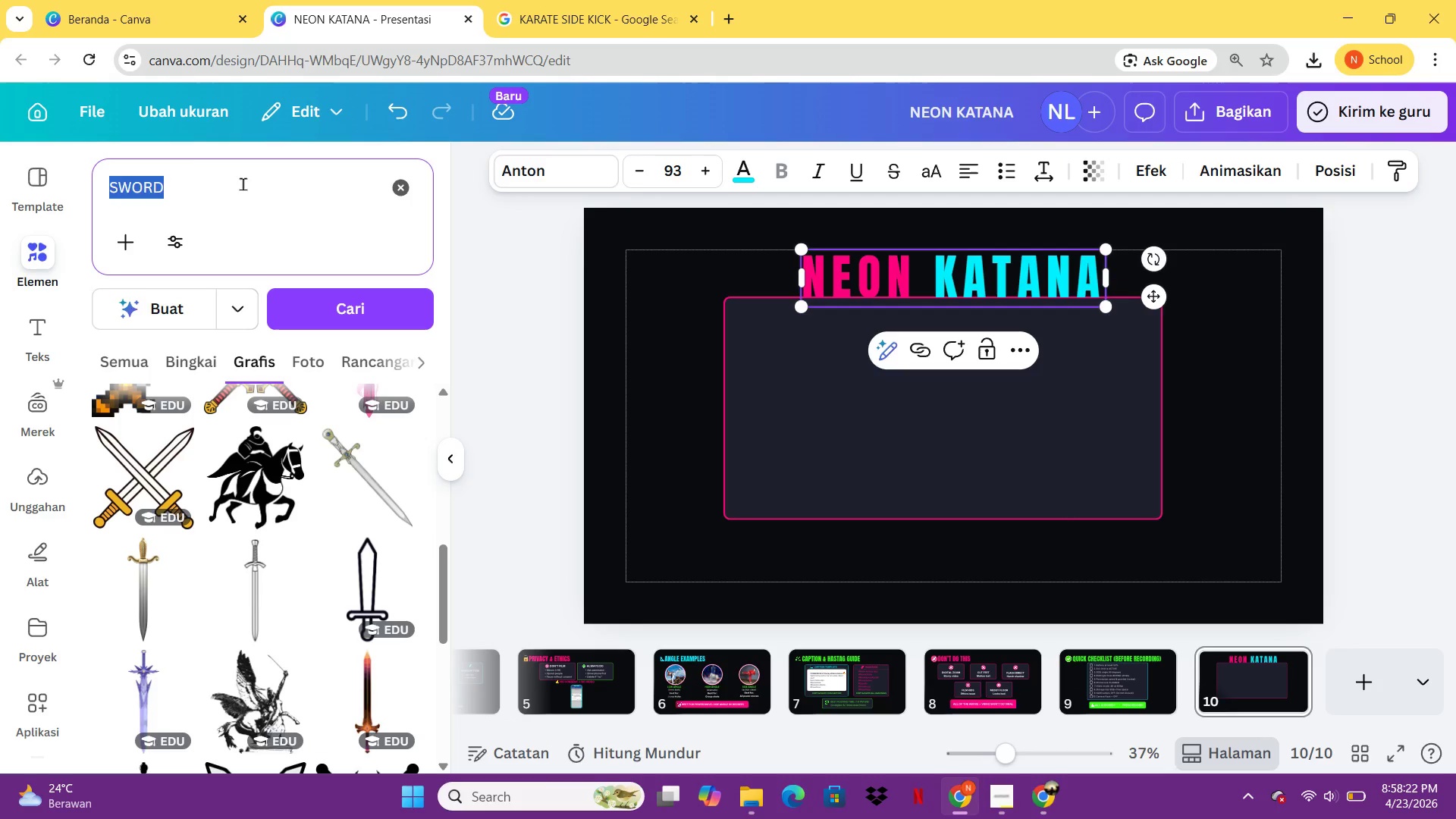 
type(KATANA)
 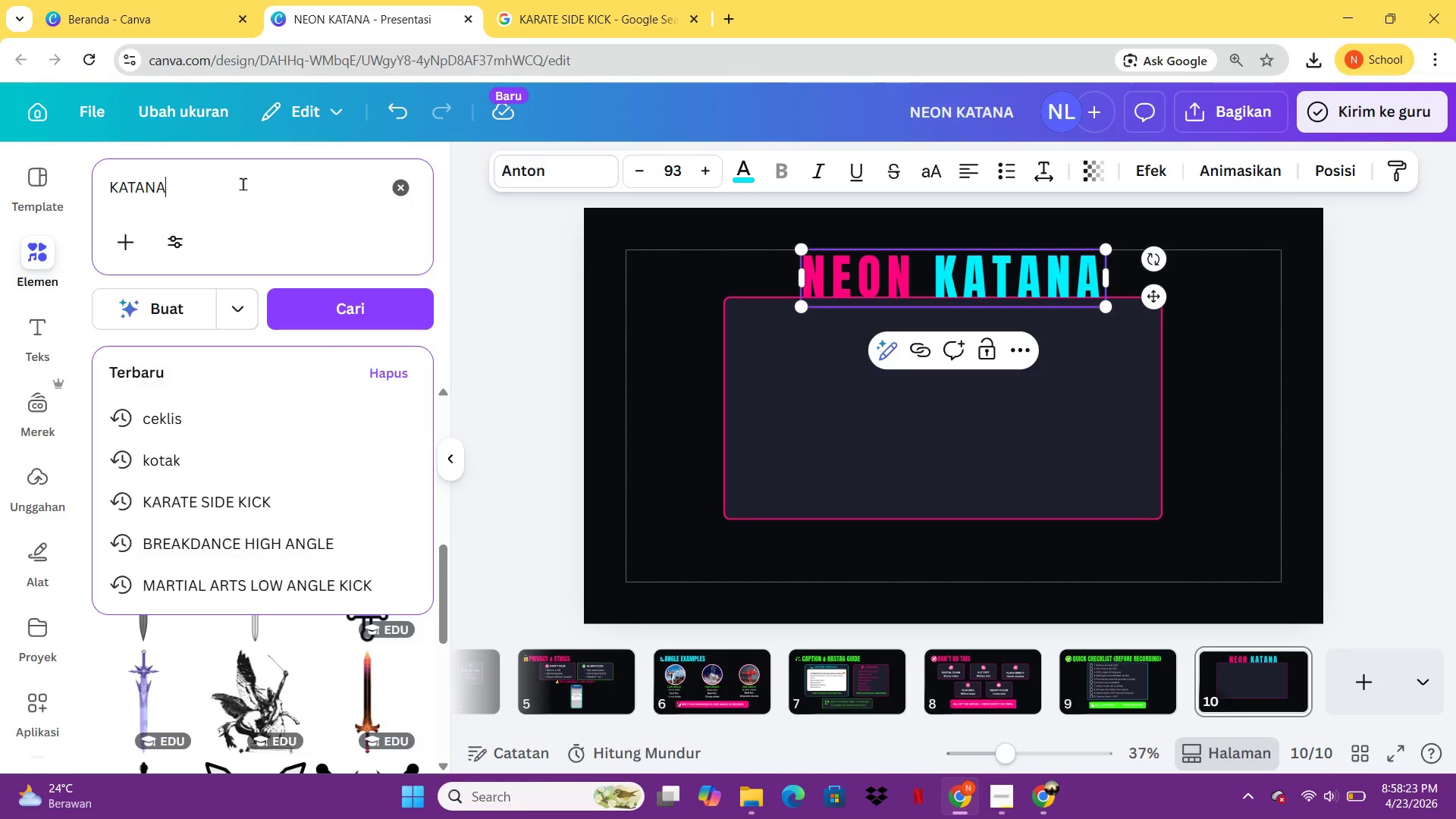 
key(Enter)
 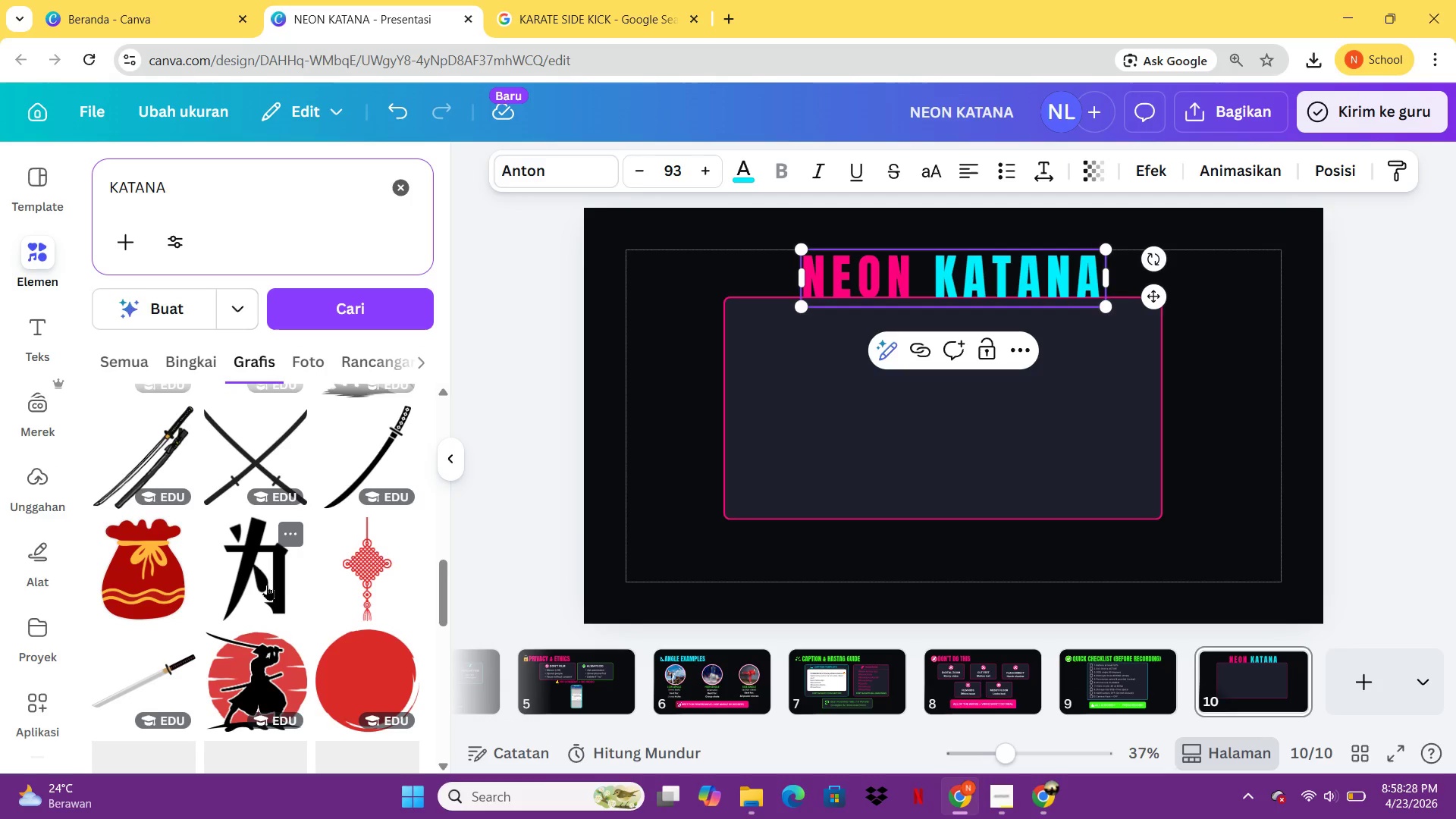 
wait(6.5)
 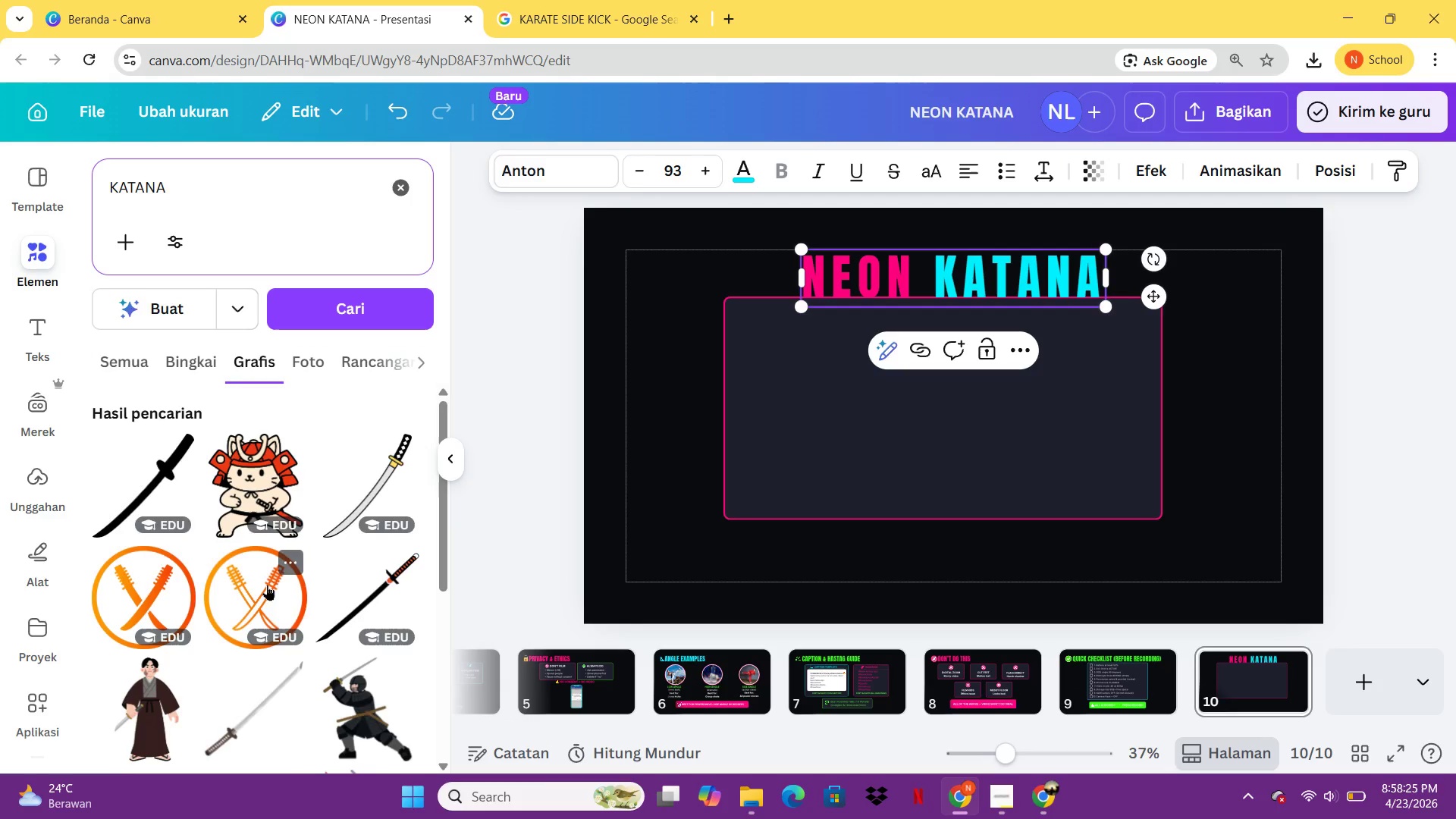 
left_click([243, 530])
 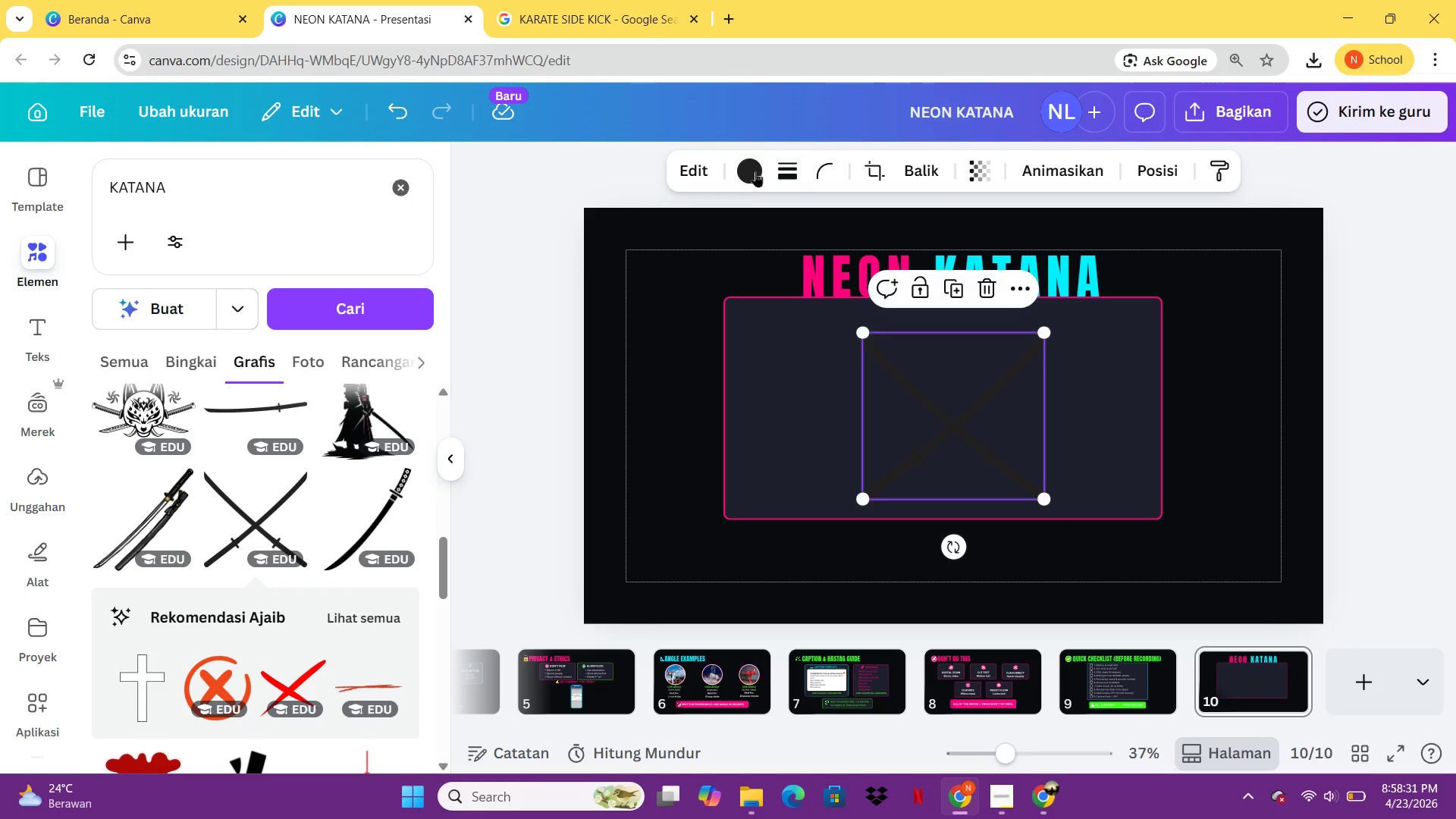 
left_click([753, 171])
 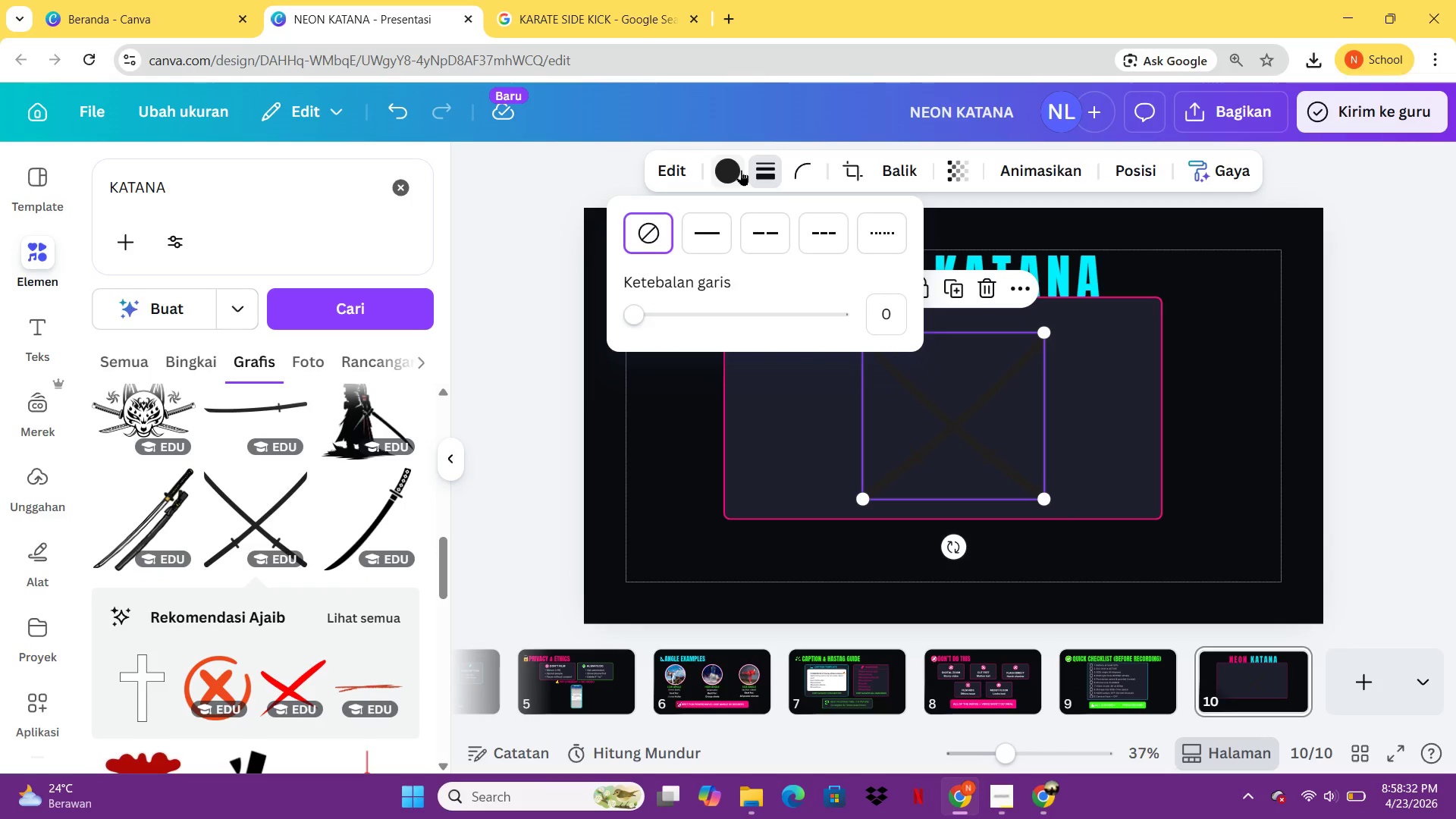 
left_click([741, 170])
 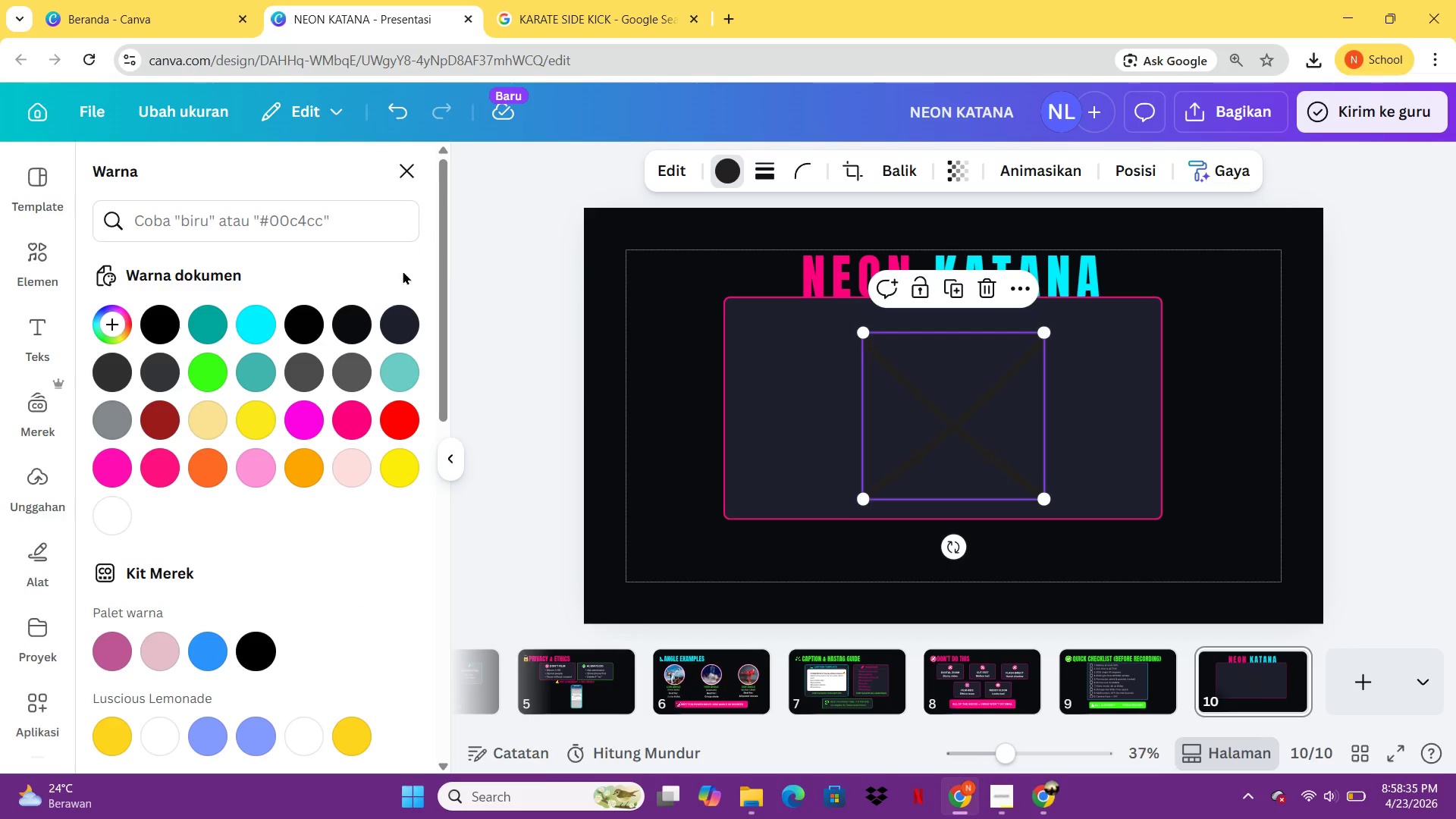 
left_click([246, 327])
 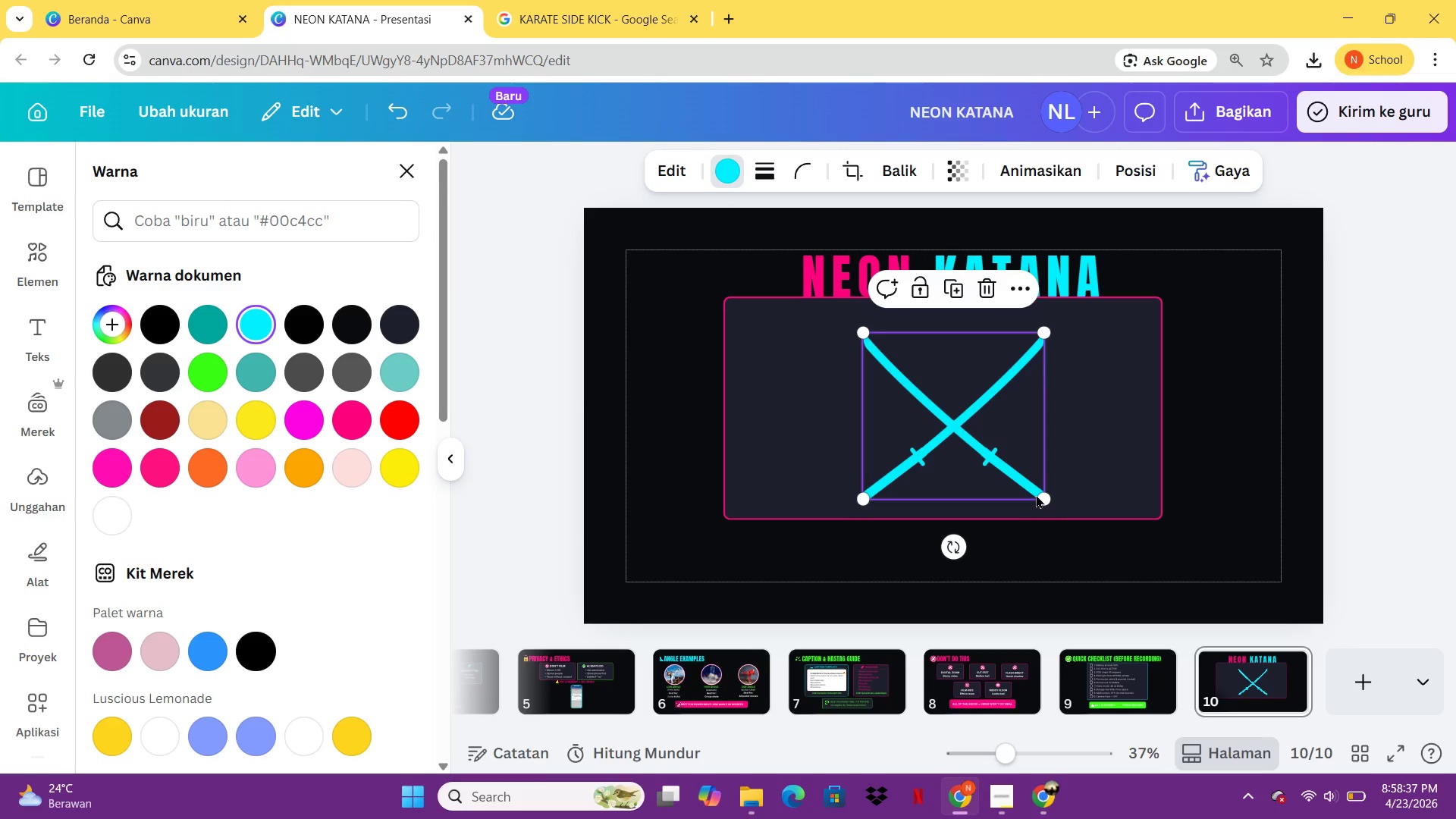 
left_click_drag(start_coordinate=[1036, 494], to_coordinate=[890, 390])
 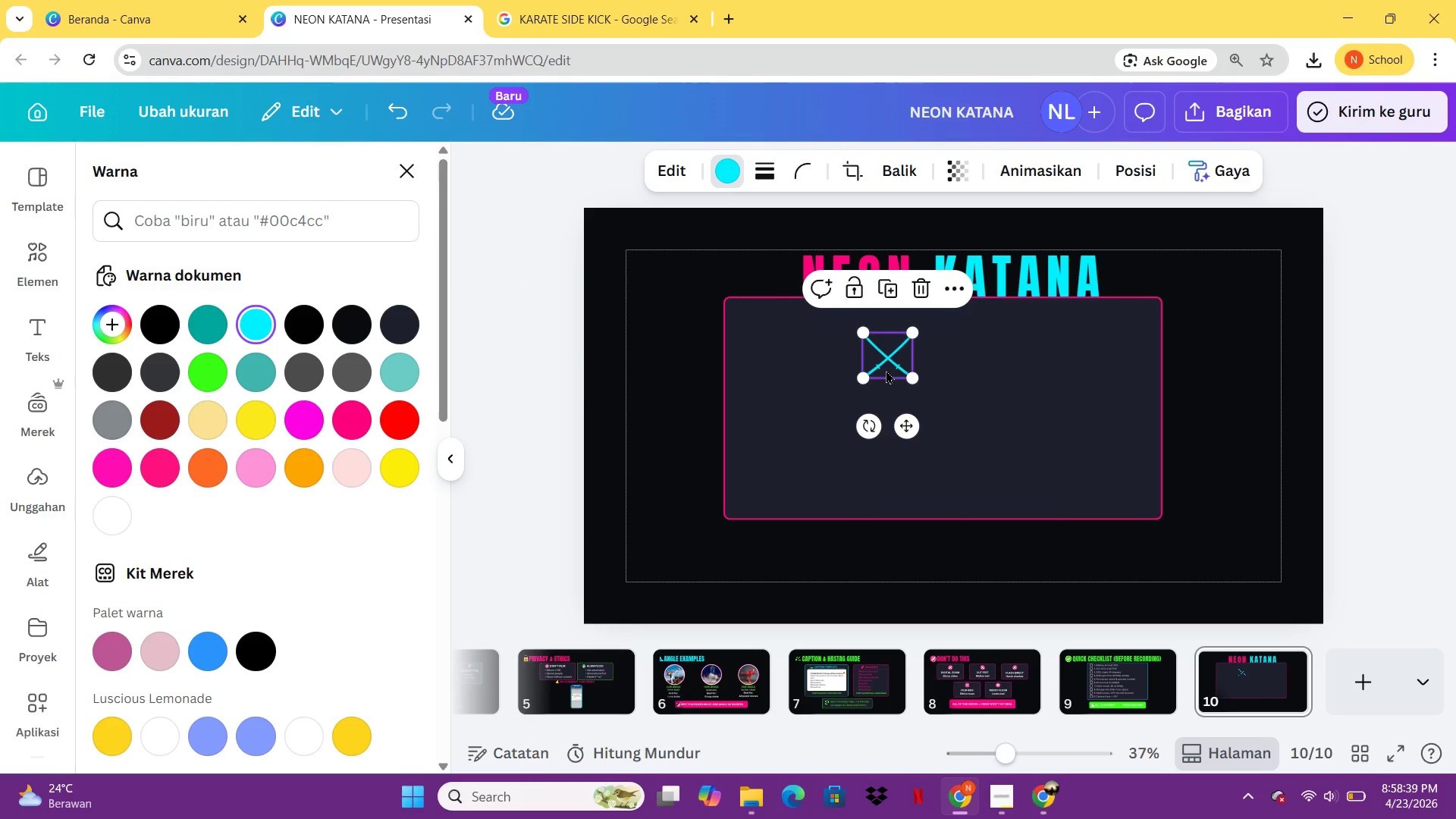 
left_click_drag(start_coordinate=[886, 370], to_coordinate=[764, 290])
 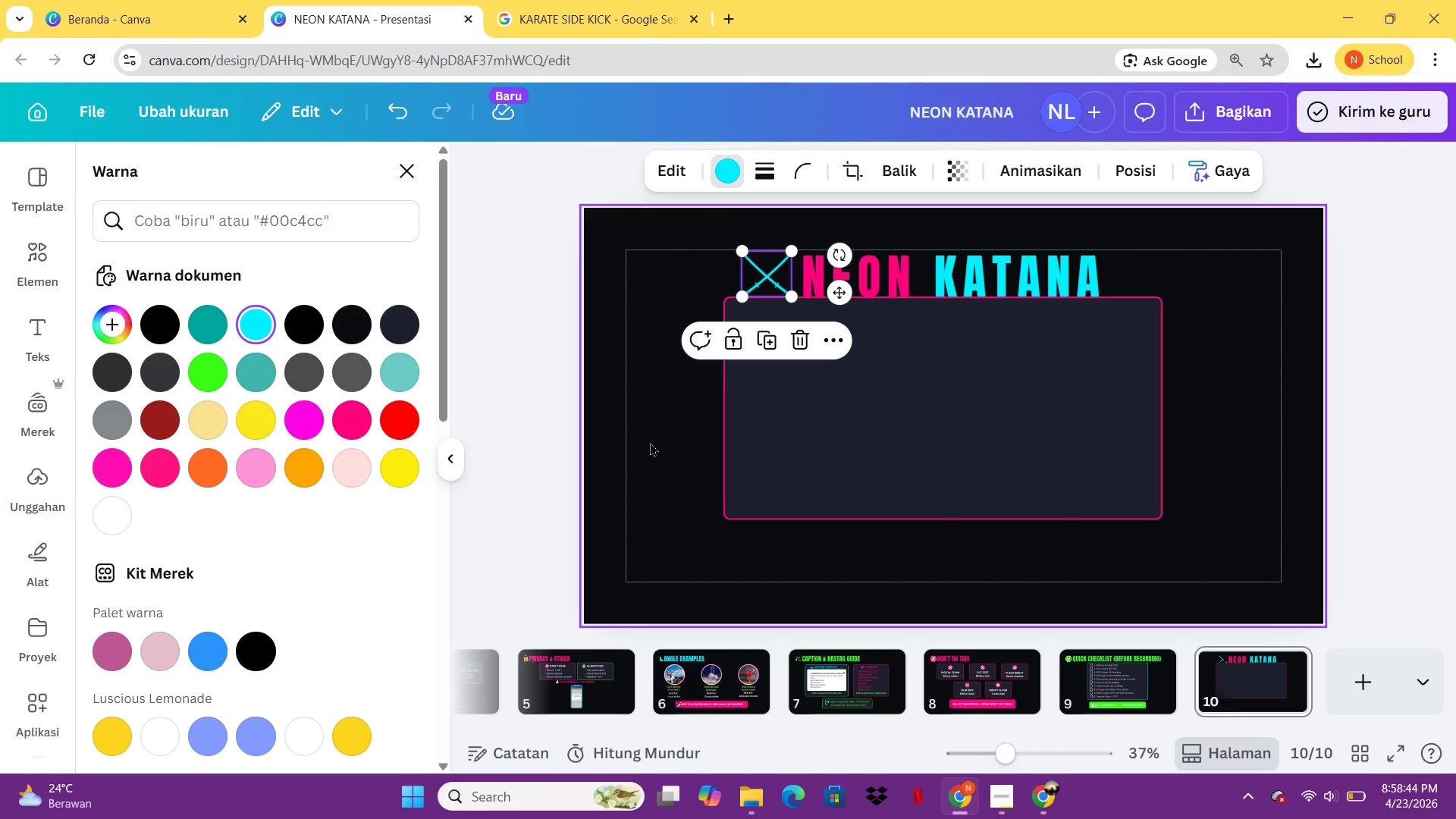 
left_click([650, 442])
 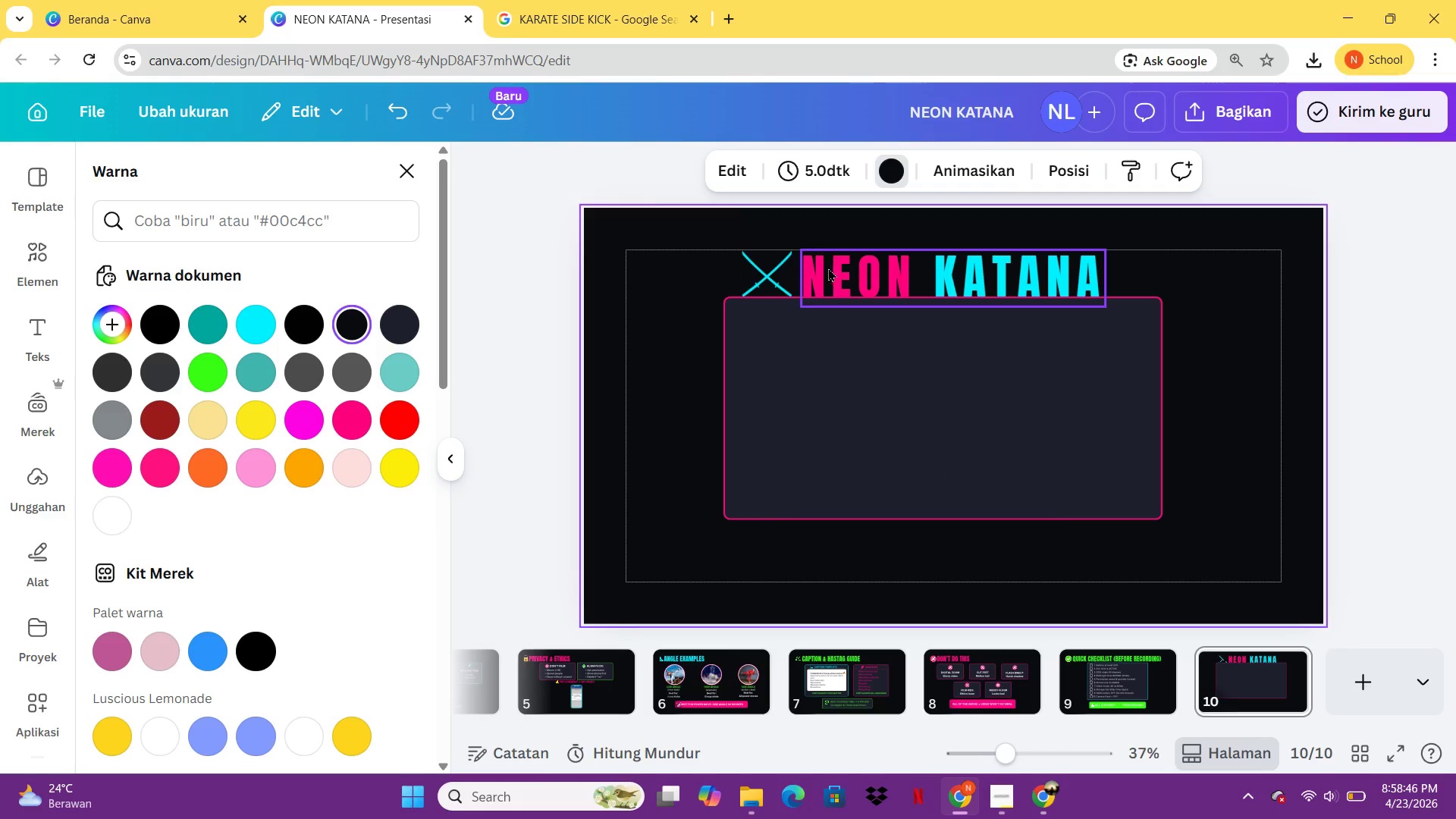 
left_click([776, 271])
 